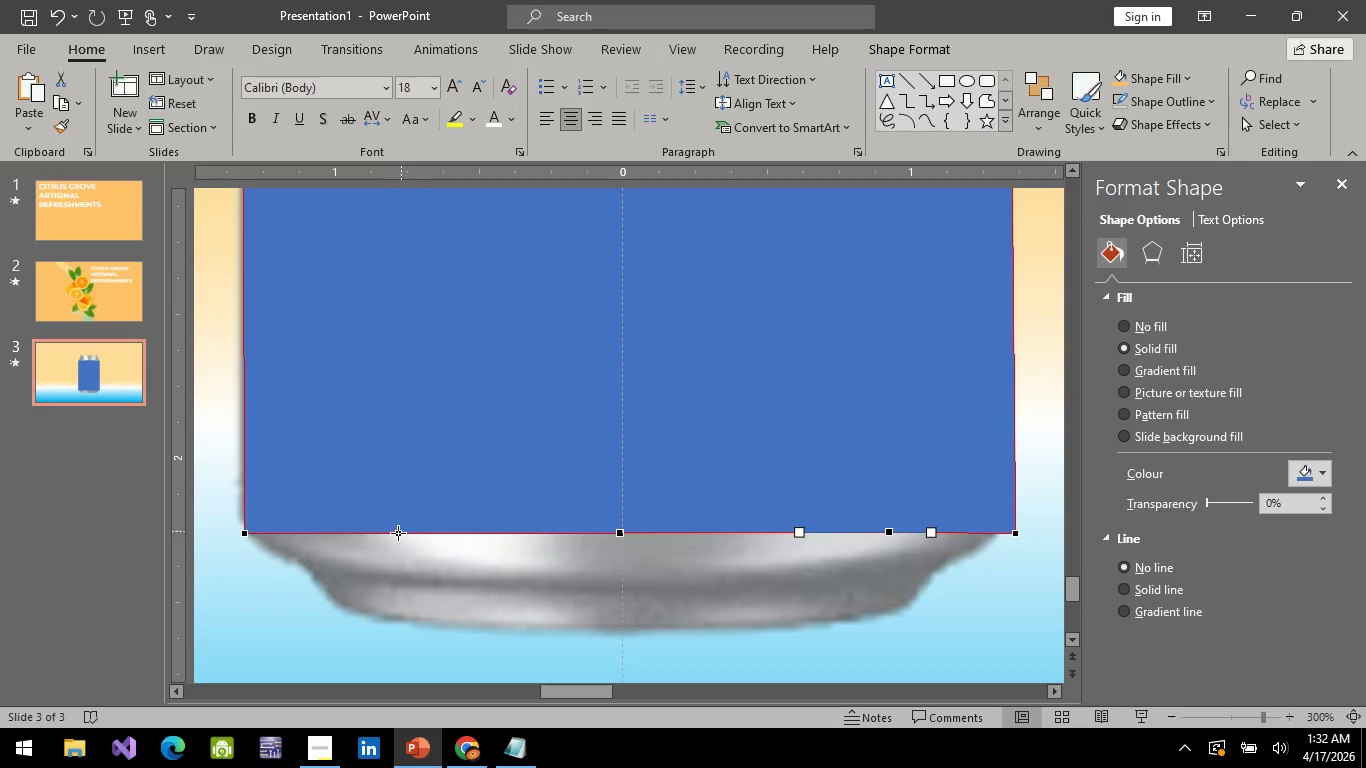 
right_click([398, 533])
 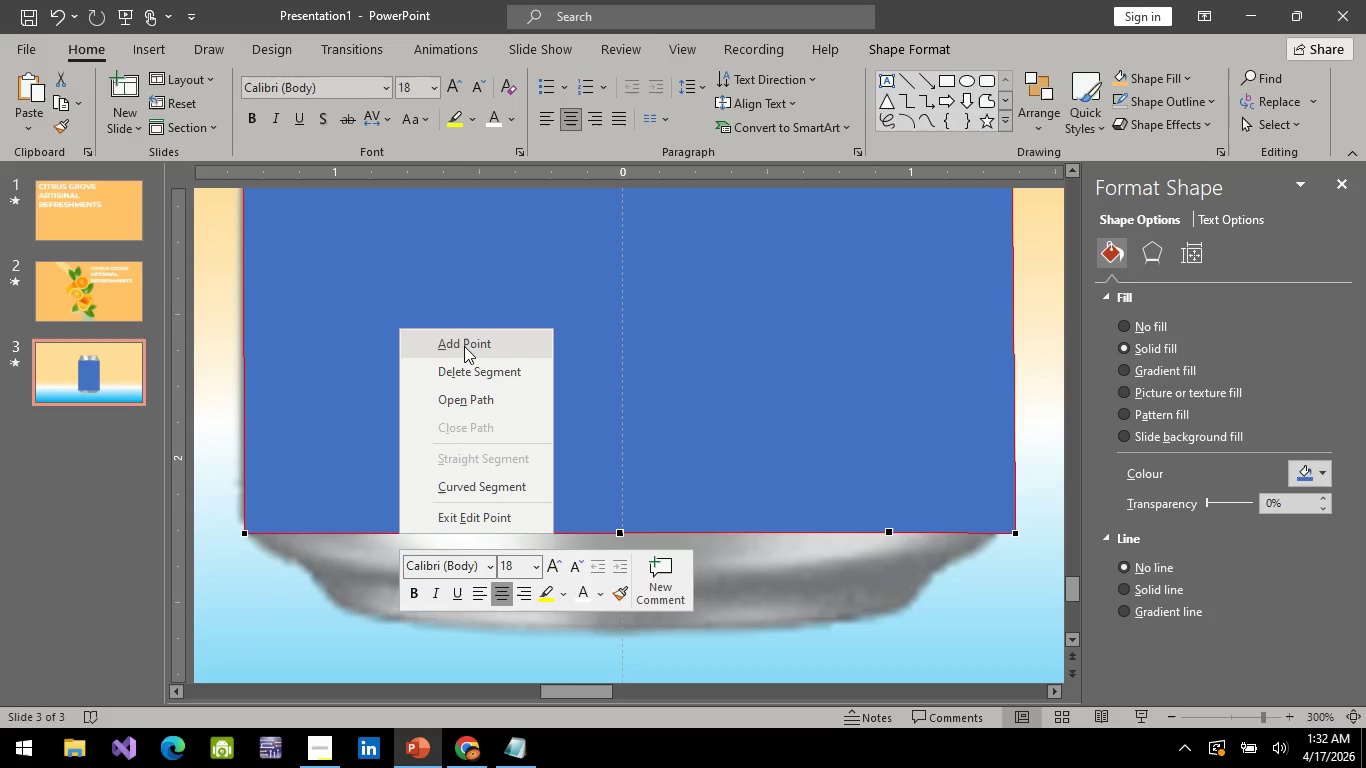 
left_click([464, 346])
 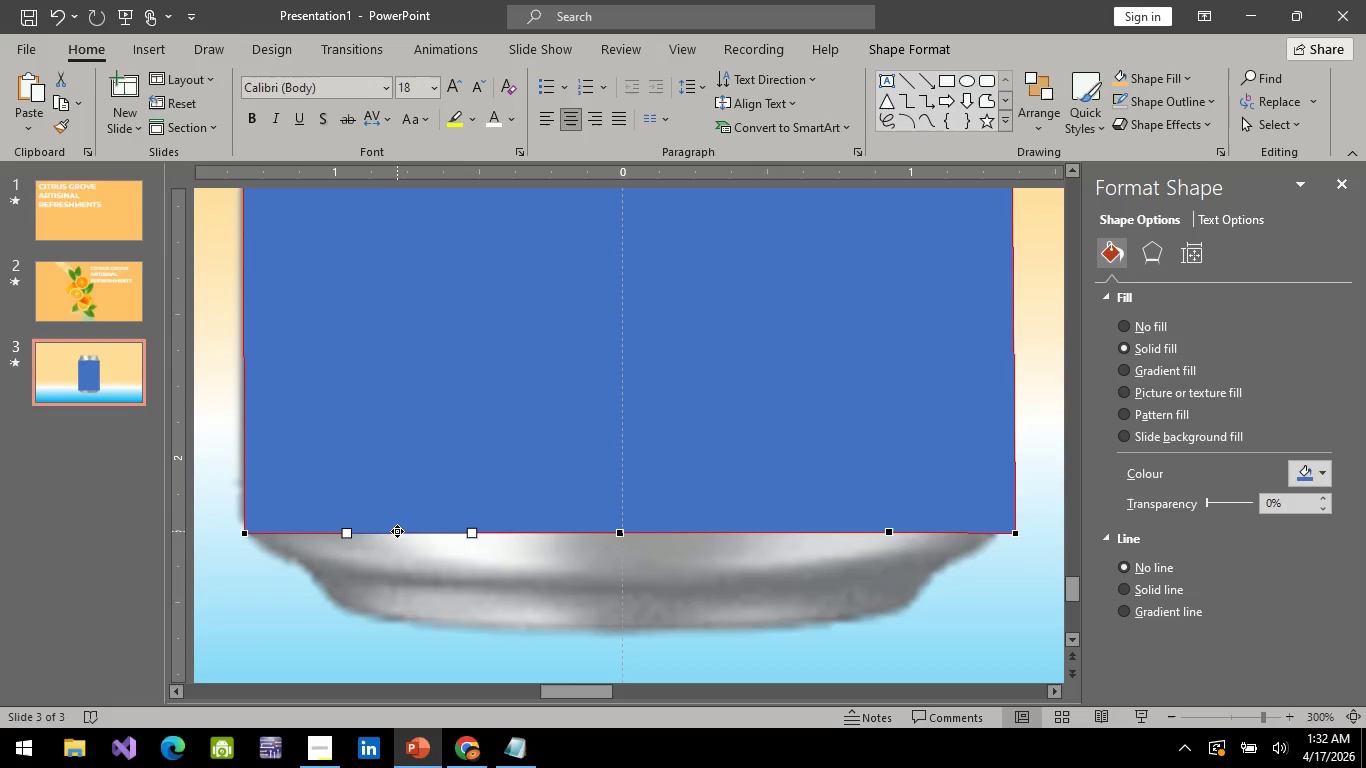 
hold_key(key=ShiftLeft, duration=1.52)
left_click_drag(start_coordinate=[397, 531], to_coordinate=[350, 569])
 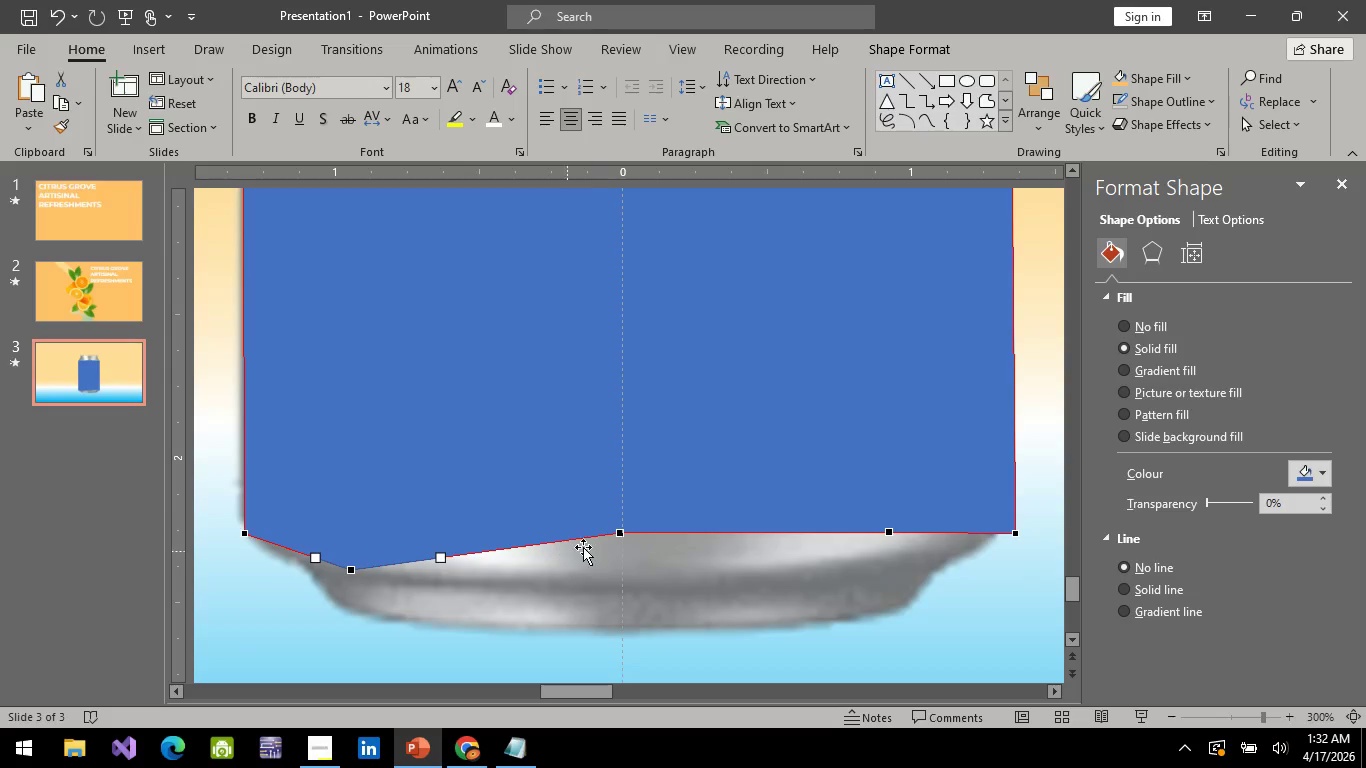 
hold_key(key=ShiftLeft, duration=1.3)
 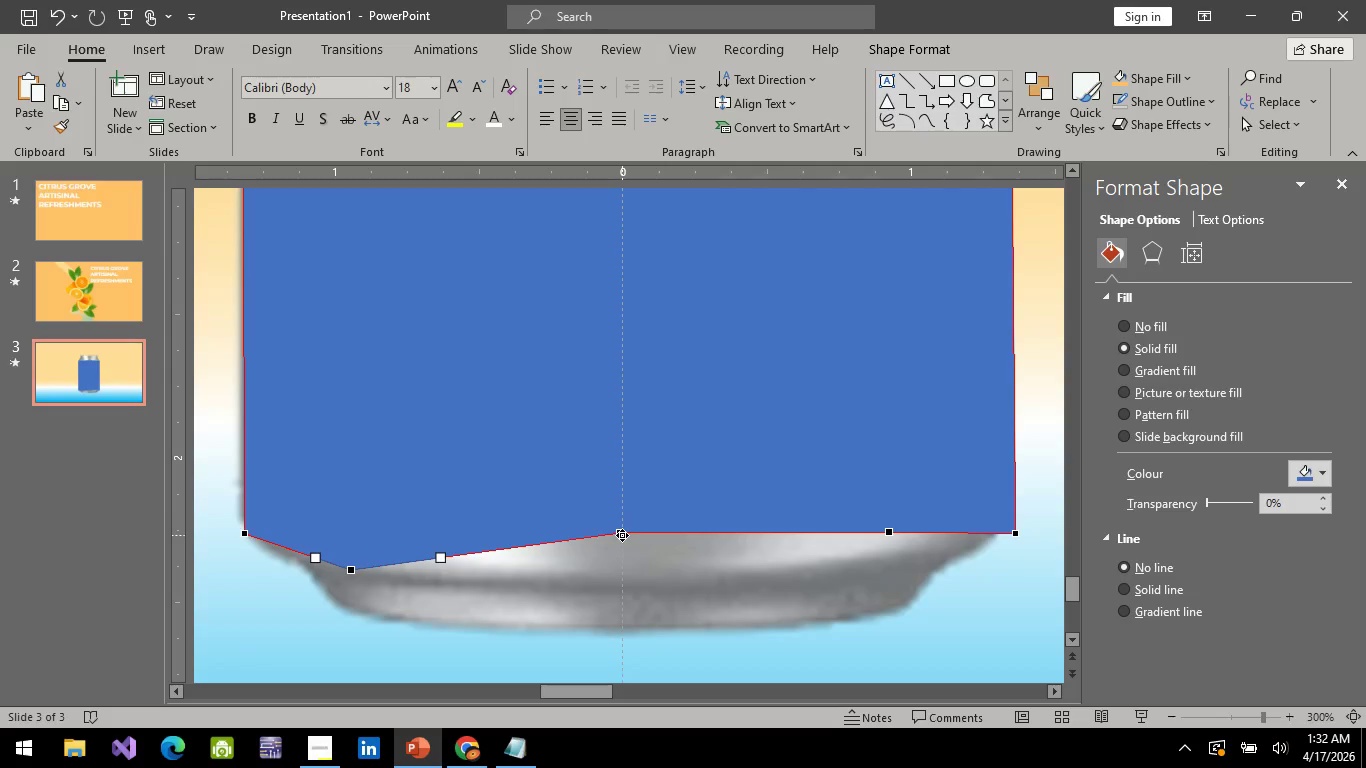 
hold_key(key=ShiftLeft, duration=1.51)
left_click_drag(start_coordinate=[622, 535], to_coordinate=[619, 581])
 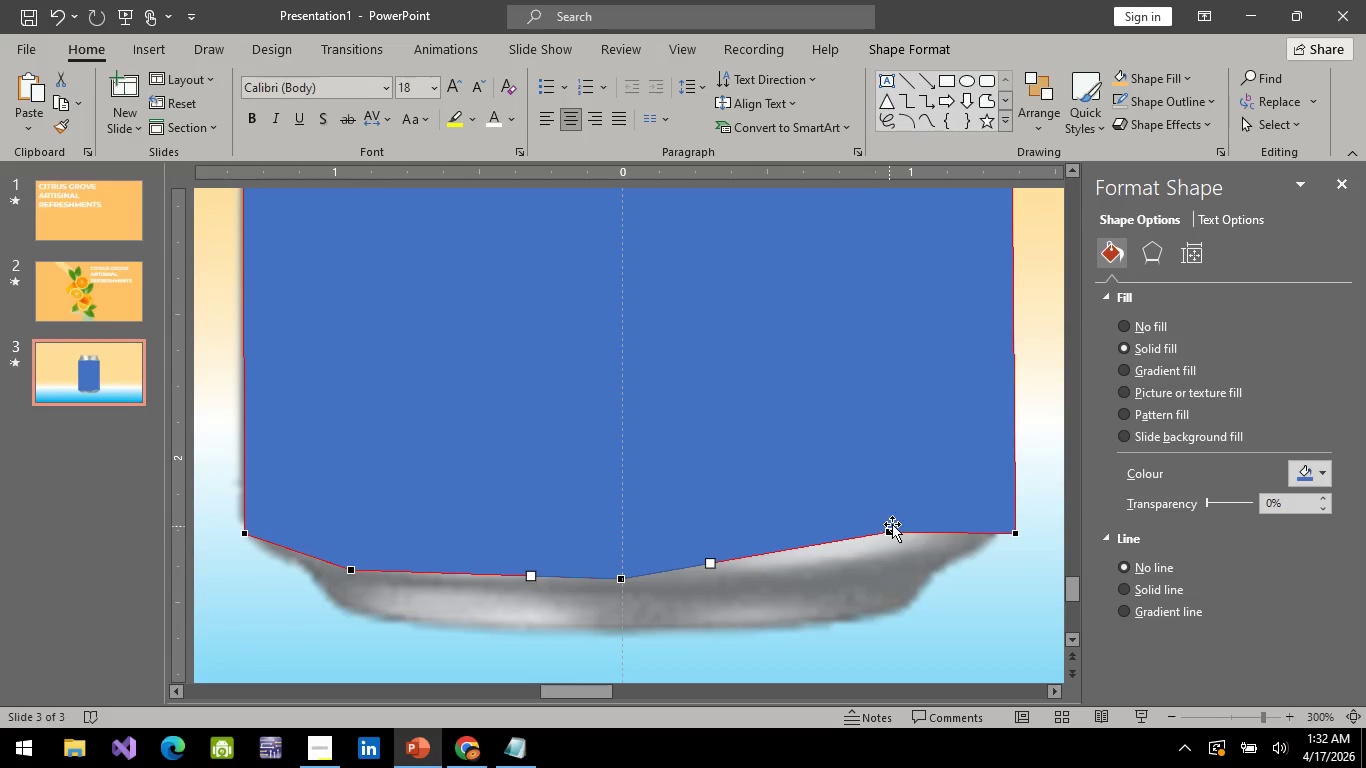 
hold_key(key=ShiftLeft, duration=0.83)
 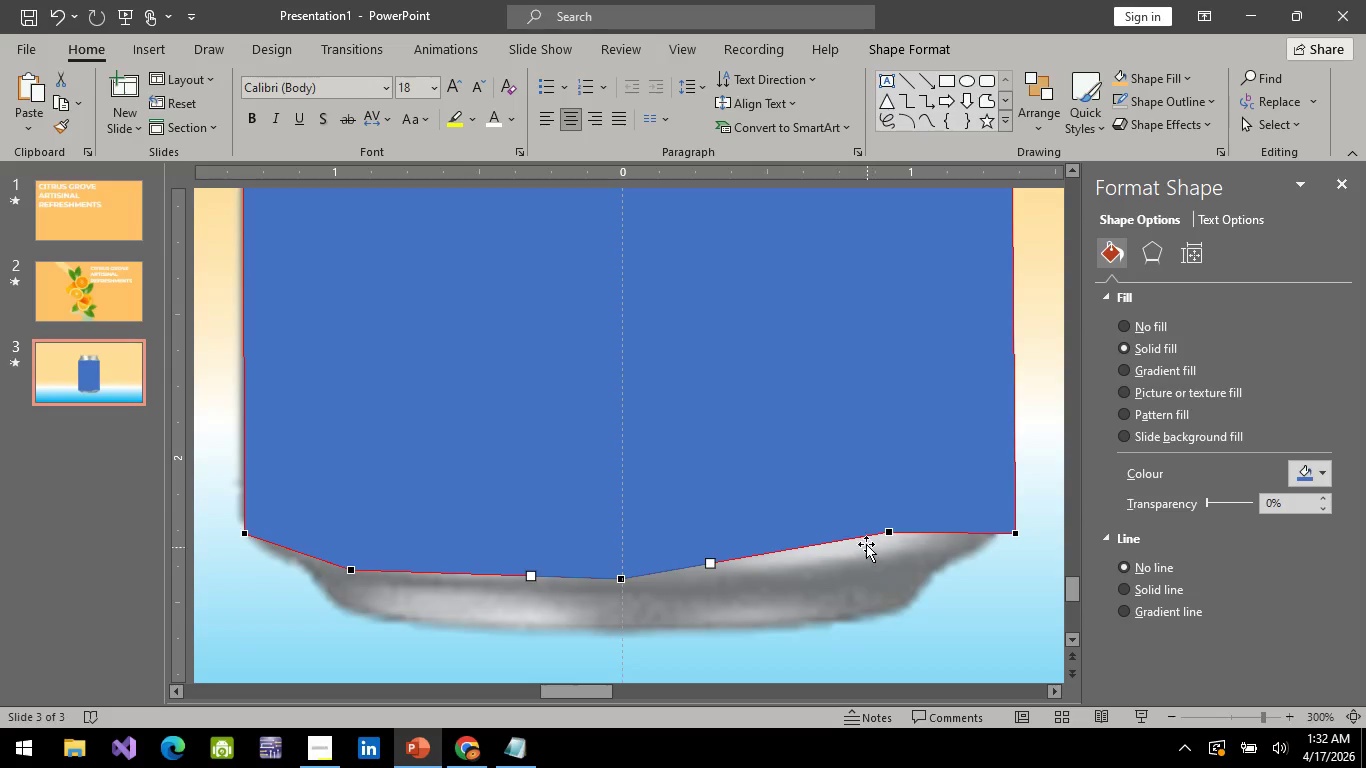 
hold_key(key=ShiftLeft, duration=1.5)
left_click_drag(start_coordinate=[890, 533], to_coordinate=[888, 566])
 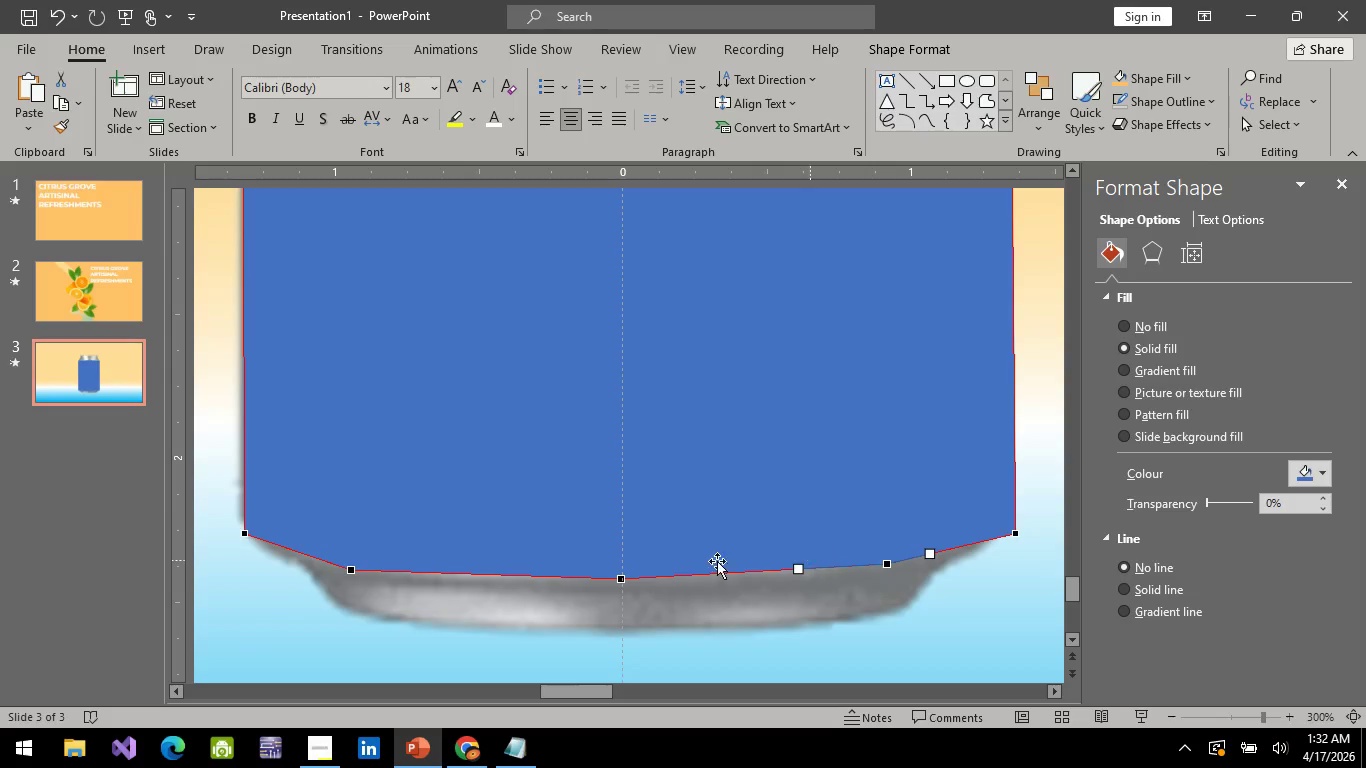 
hold_key(key=ShiftLeft, duration=0.83)
 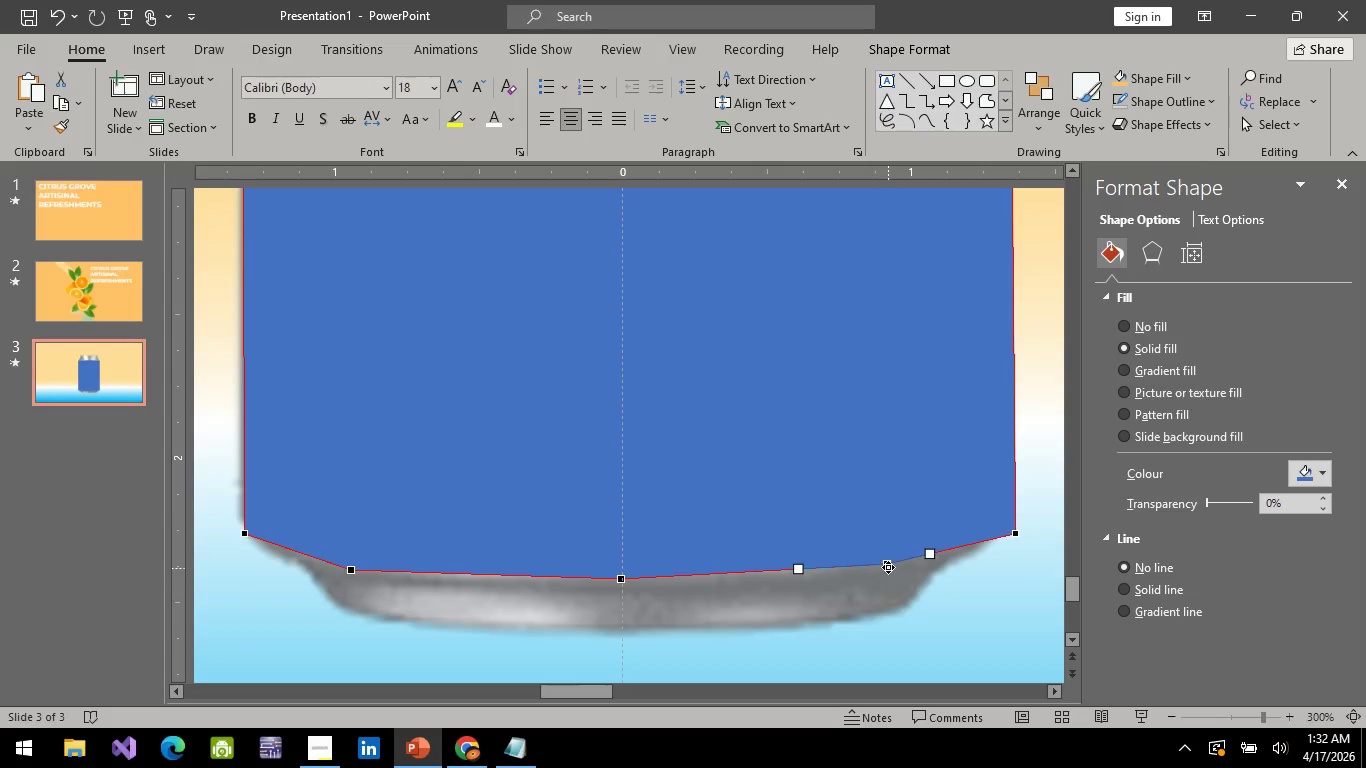 
left_click_drag(start_coordinate=[888, 563], to_coordinate=[885, 569])
 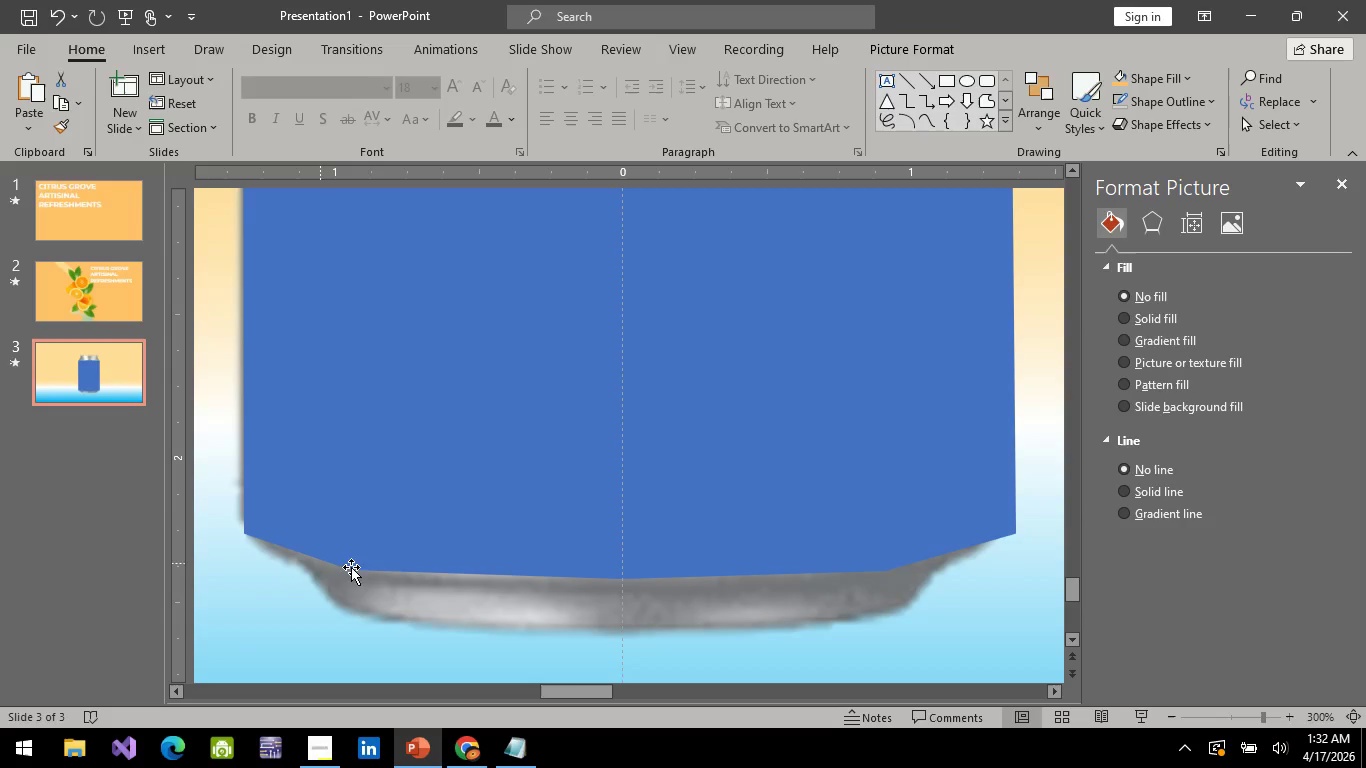 
right_click([463, 569])
 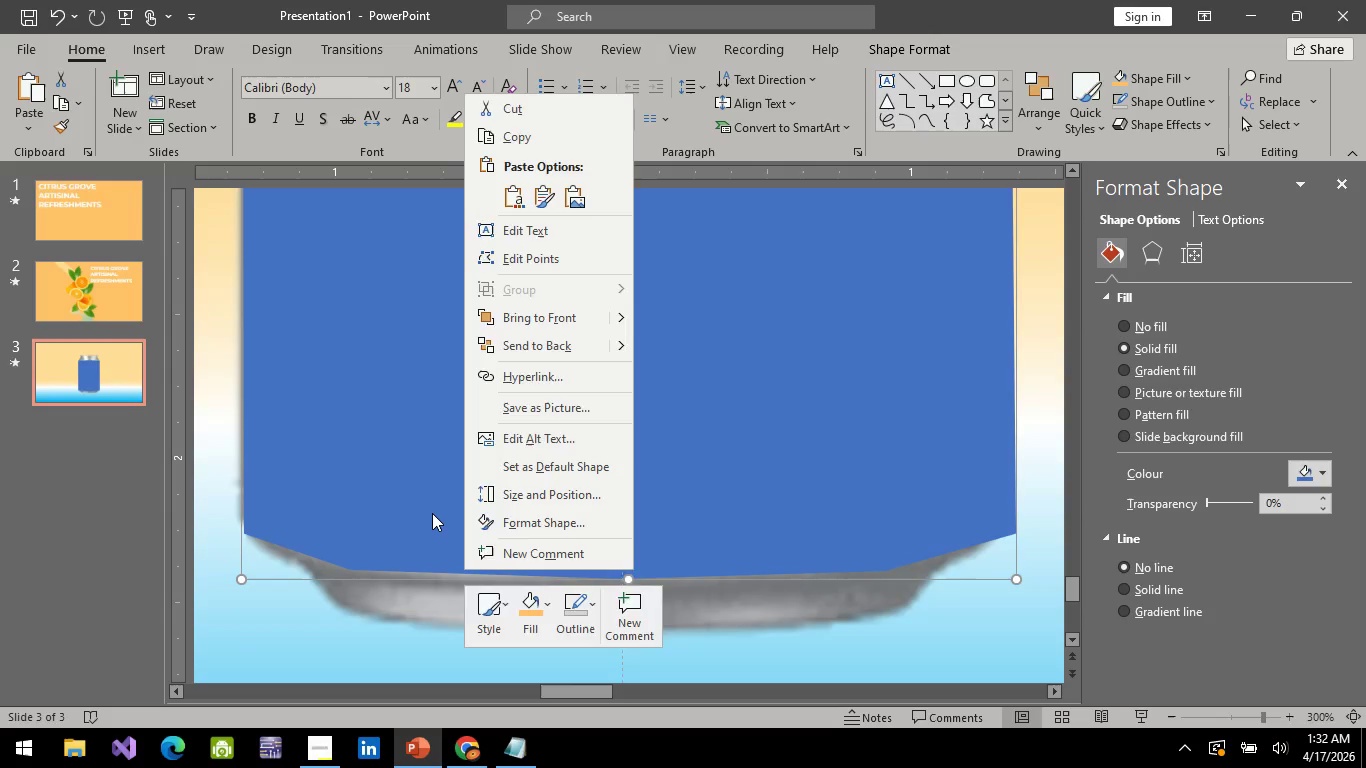 
left_click([433, 502])
 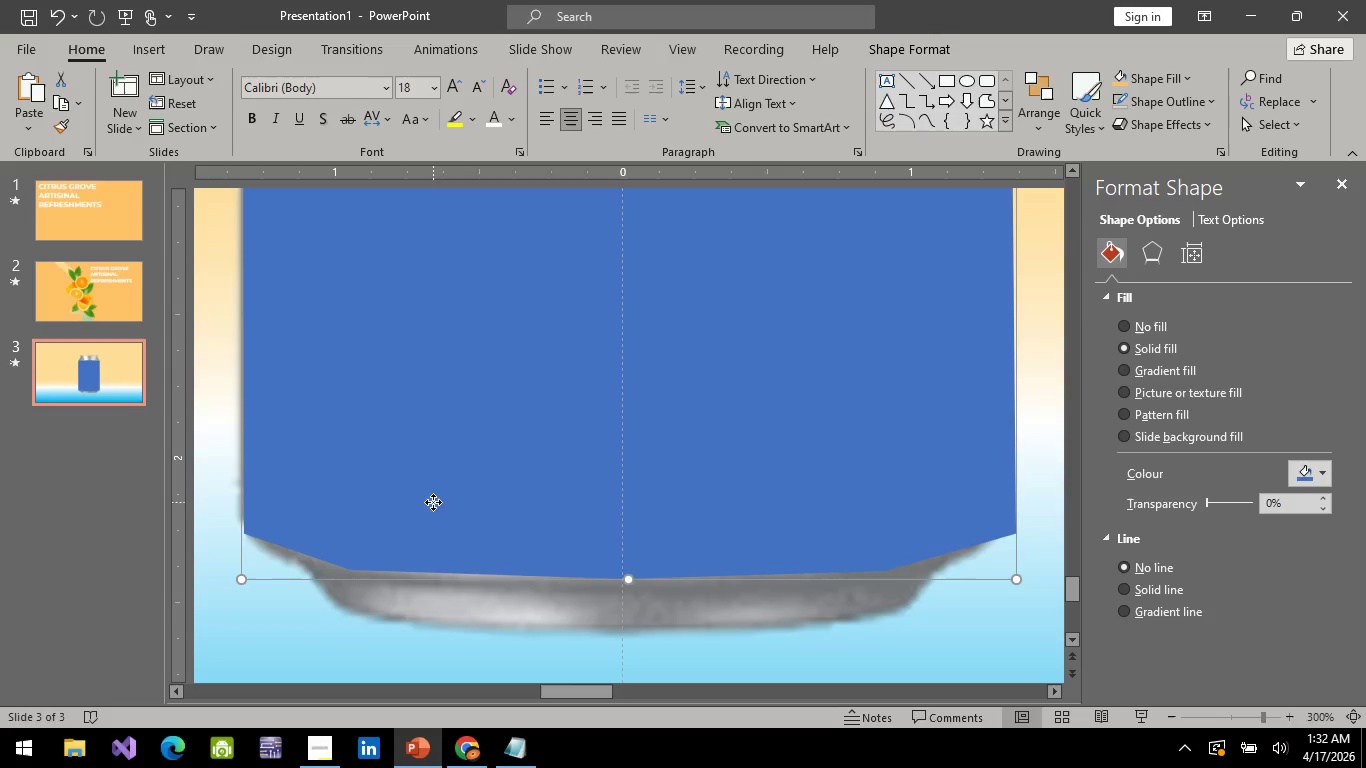 
right_click([433, 502])
 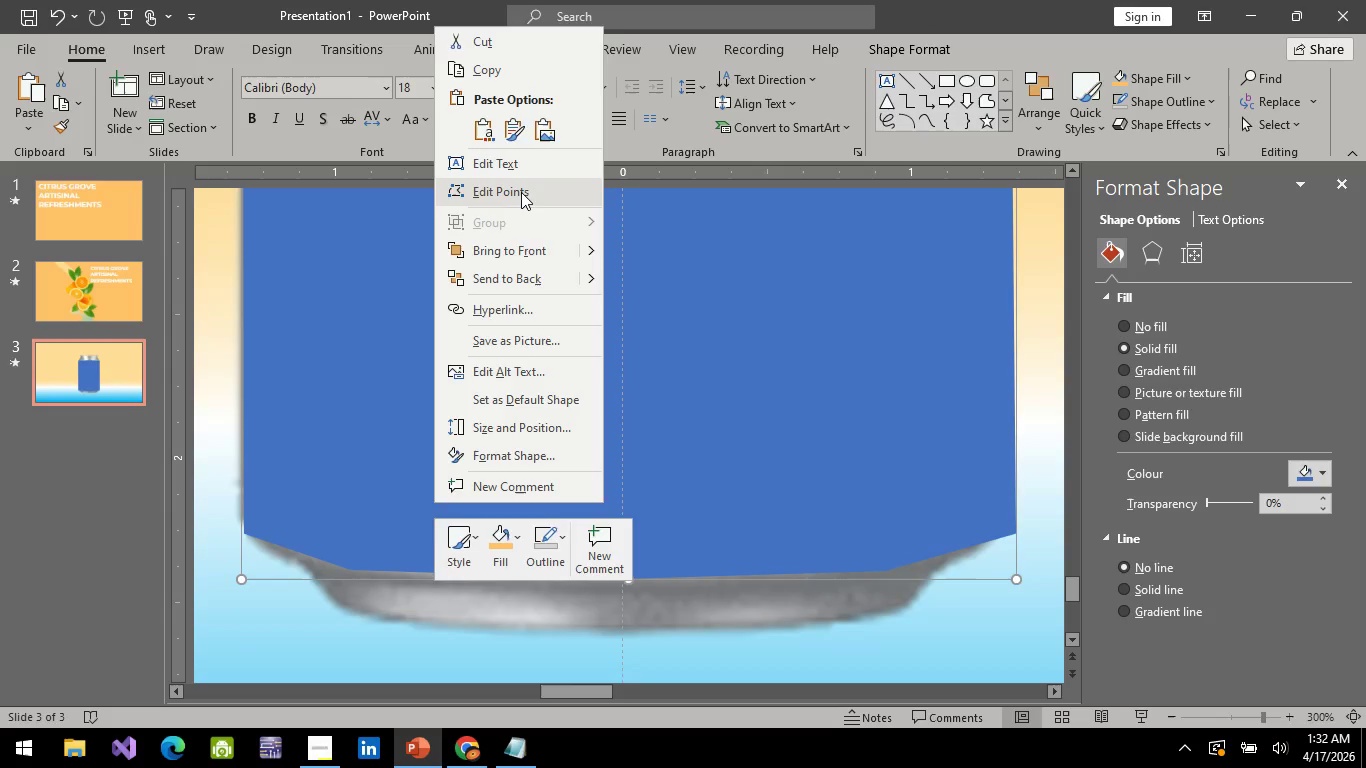 
left_click([521, 192])
 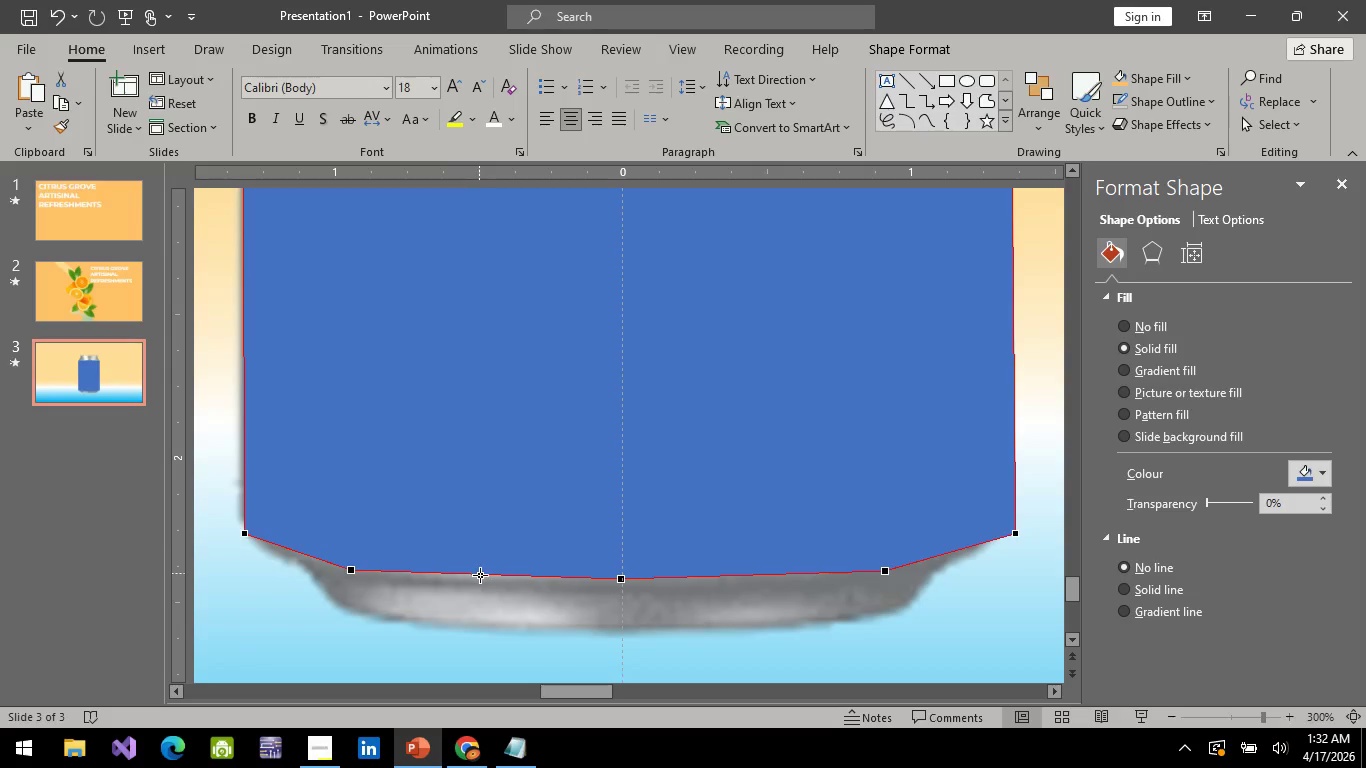 
right_click([480, 575])
 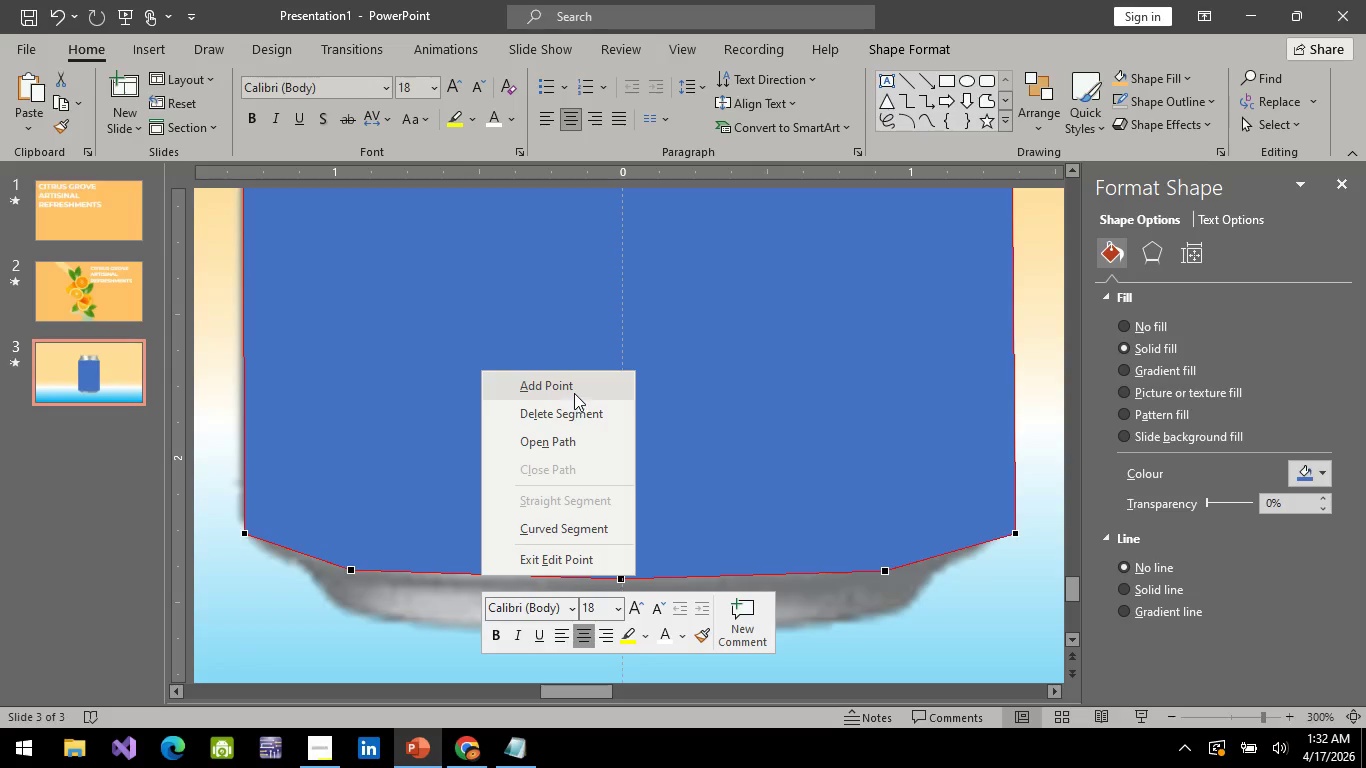 
left_click([575, 390])
 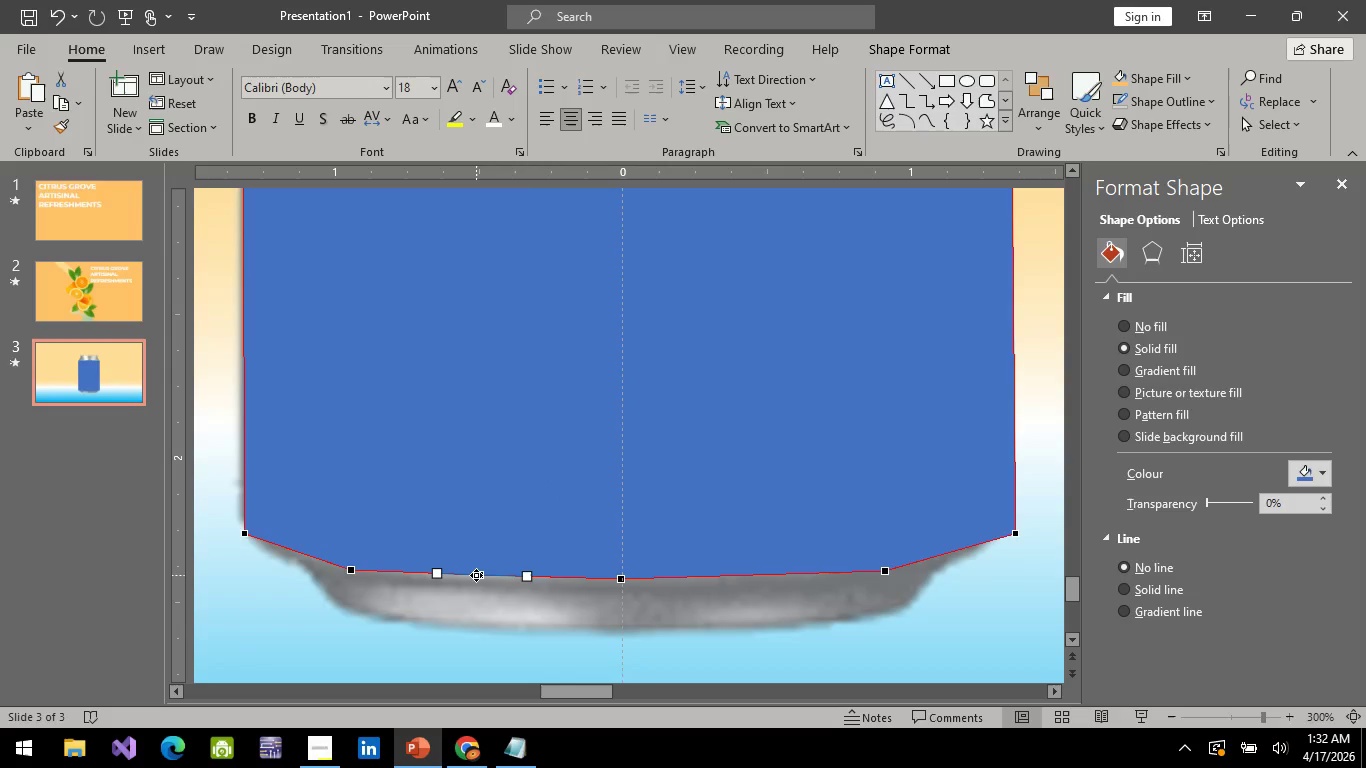 
left_click_drag(start_coordinate=[476, 575], to_coordinate=[489, 583])
 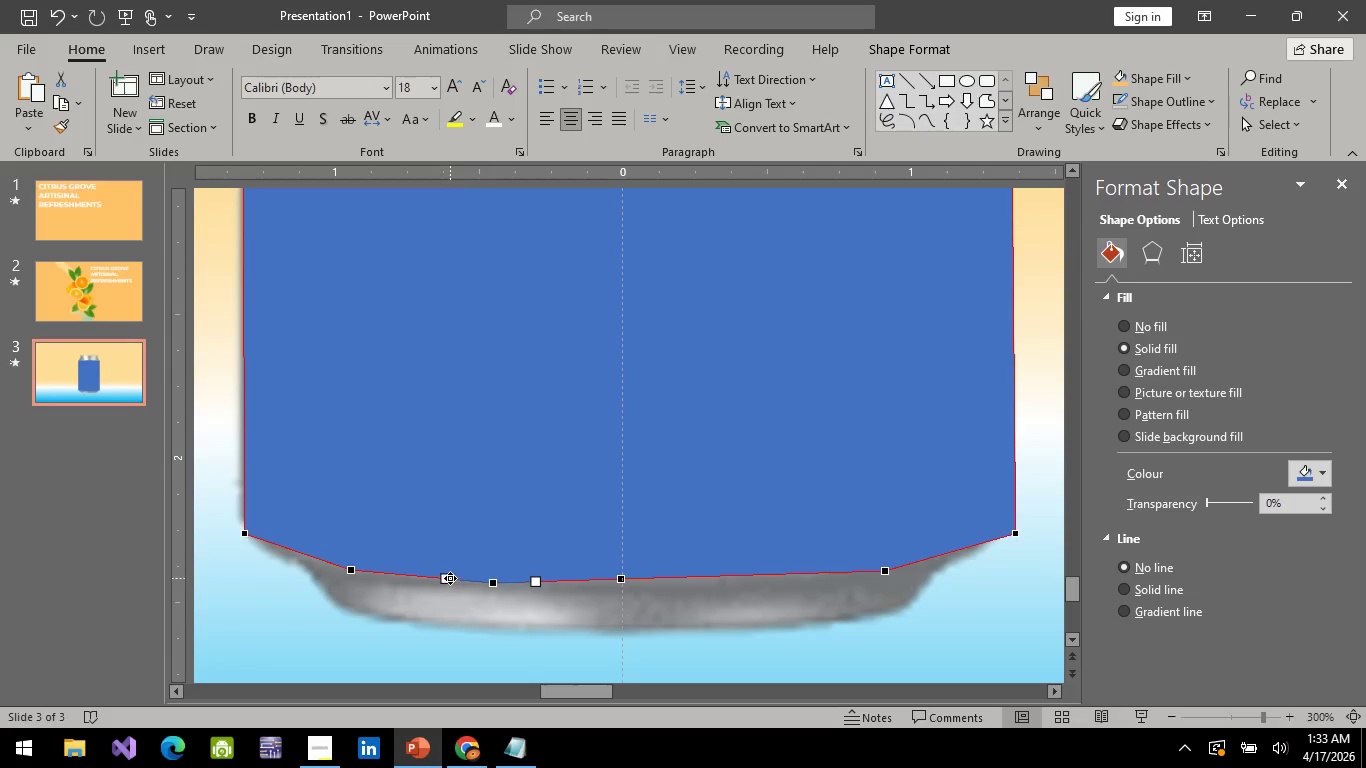 
left_click_drag(start_coordinate=[450, 579], to_coordinate=[437, 582])
 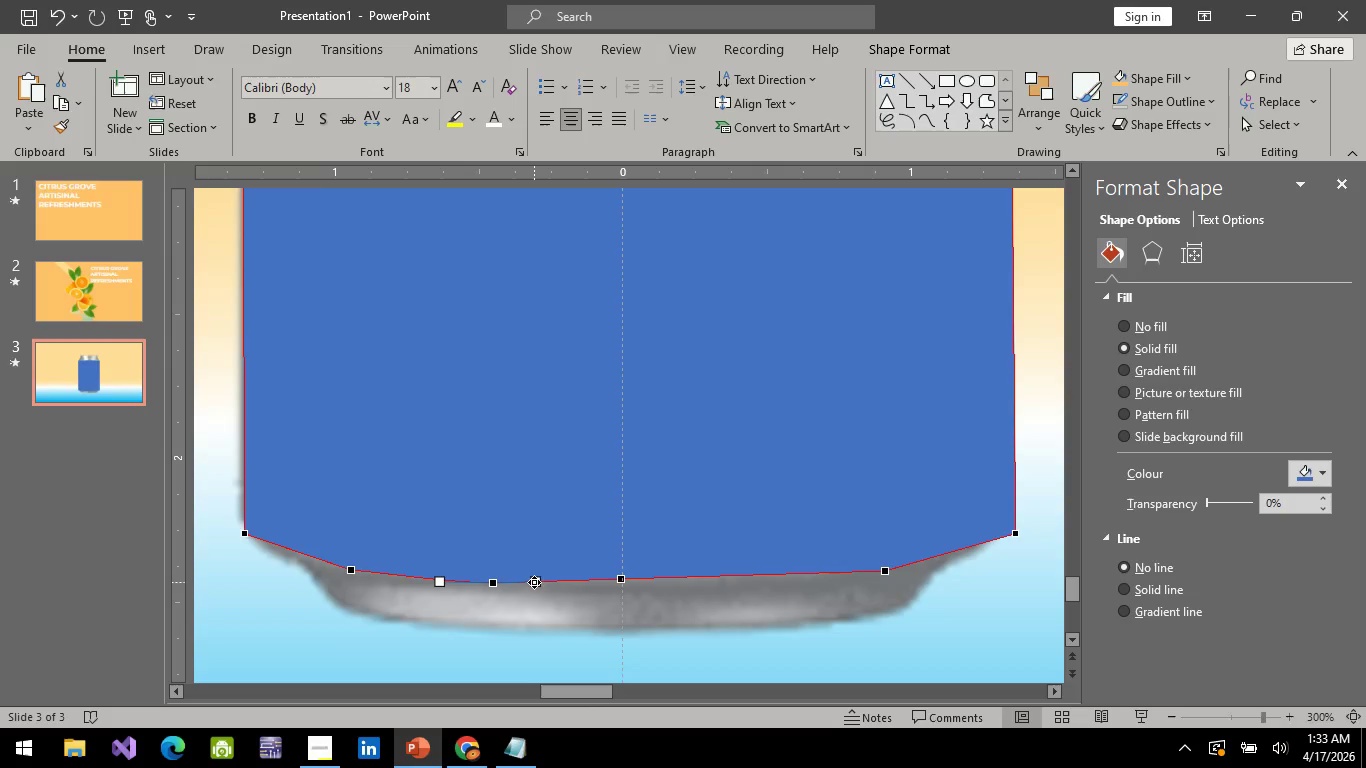 
left_click_drag(start_coordinate=[534, 582], to_coordinate=[551, 579])
 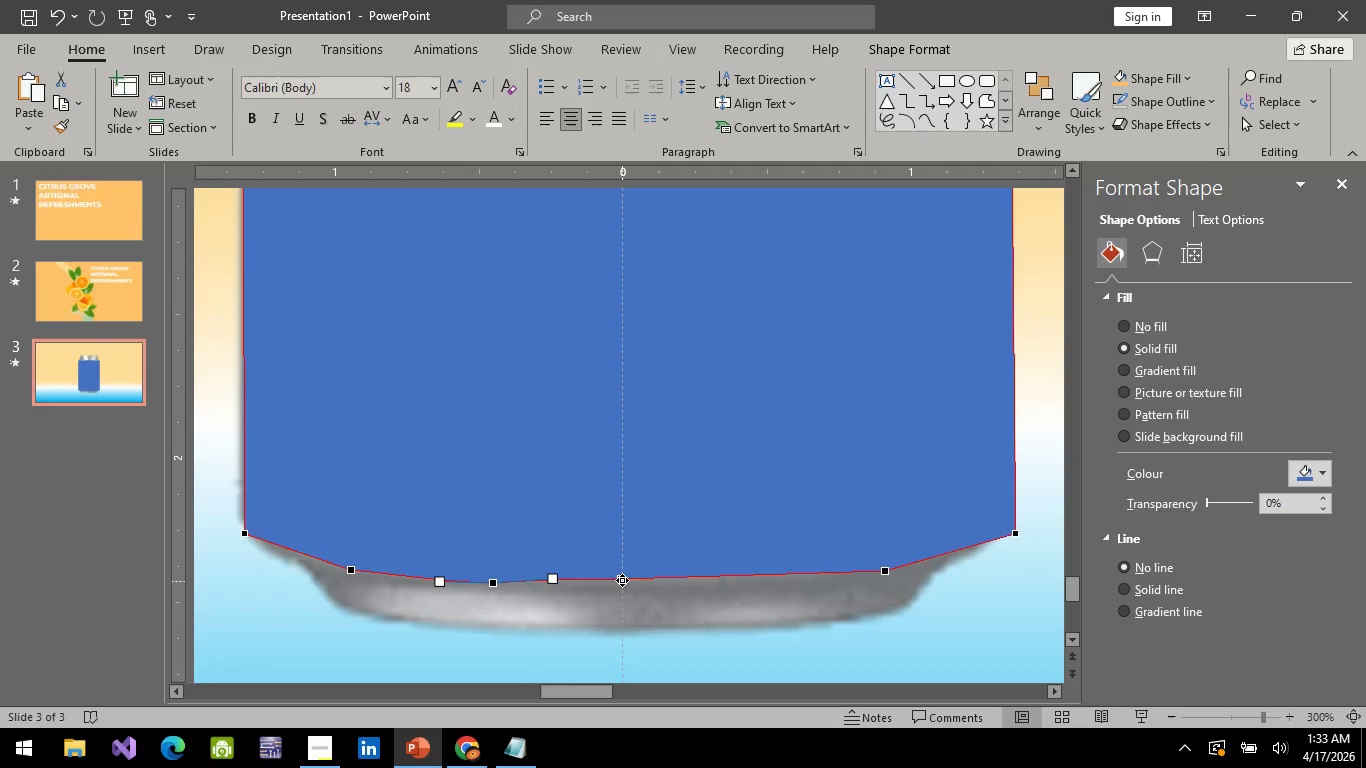 
left_click_drag(start_coordinate=[622, 580], to_coordinate=[622, 588])
 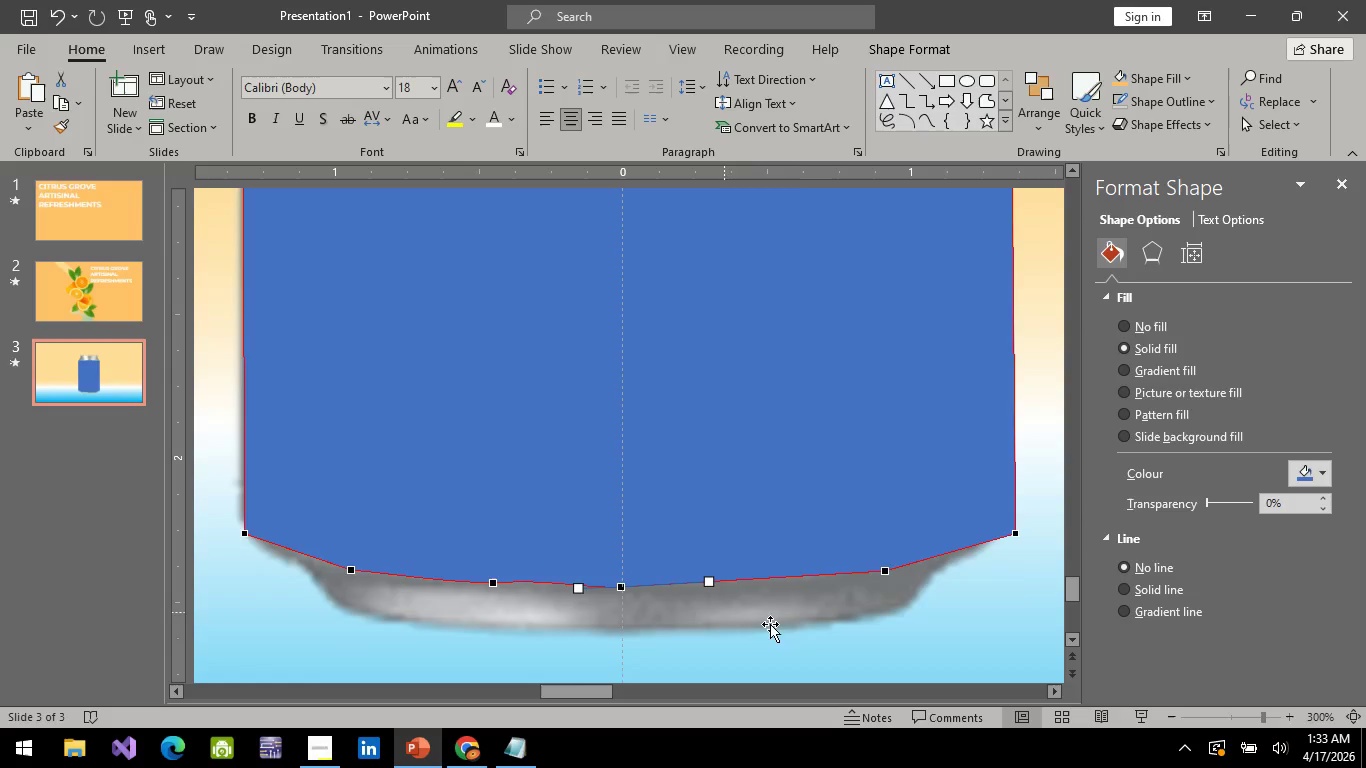 
left_click([799, 632])
 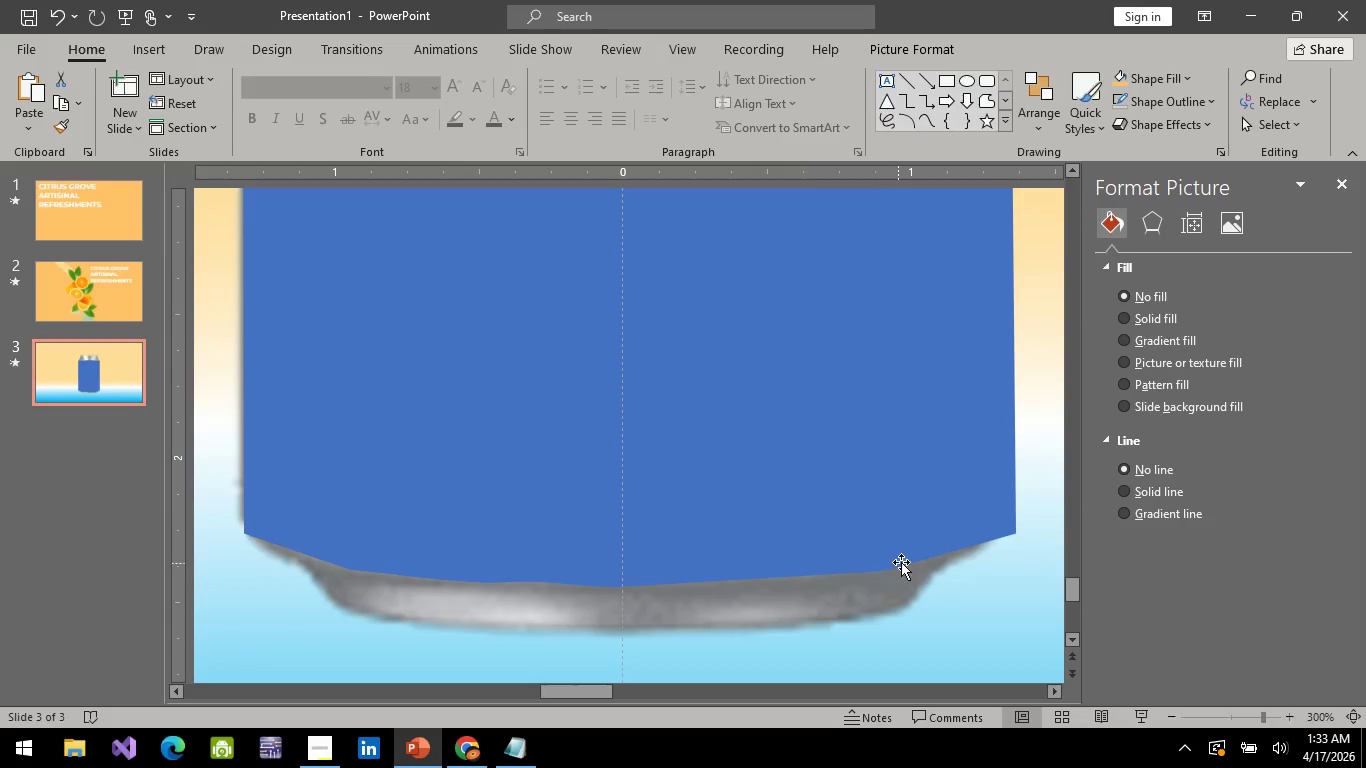 
left_click([904, 562])
 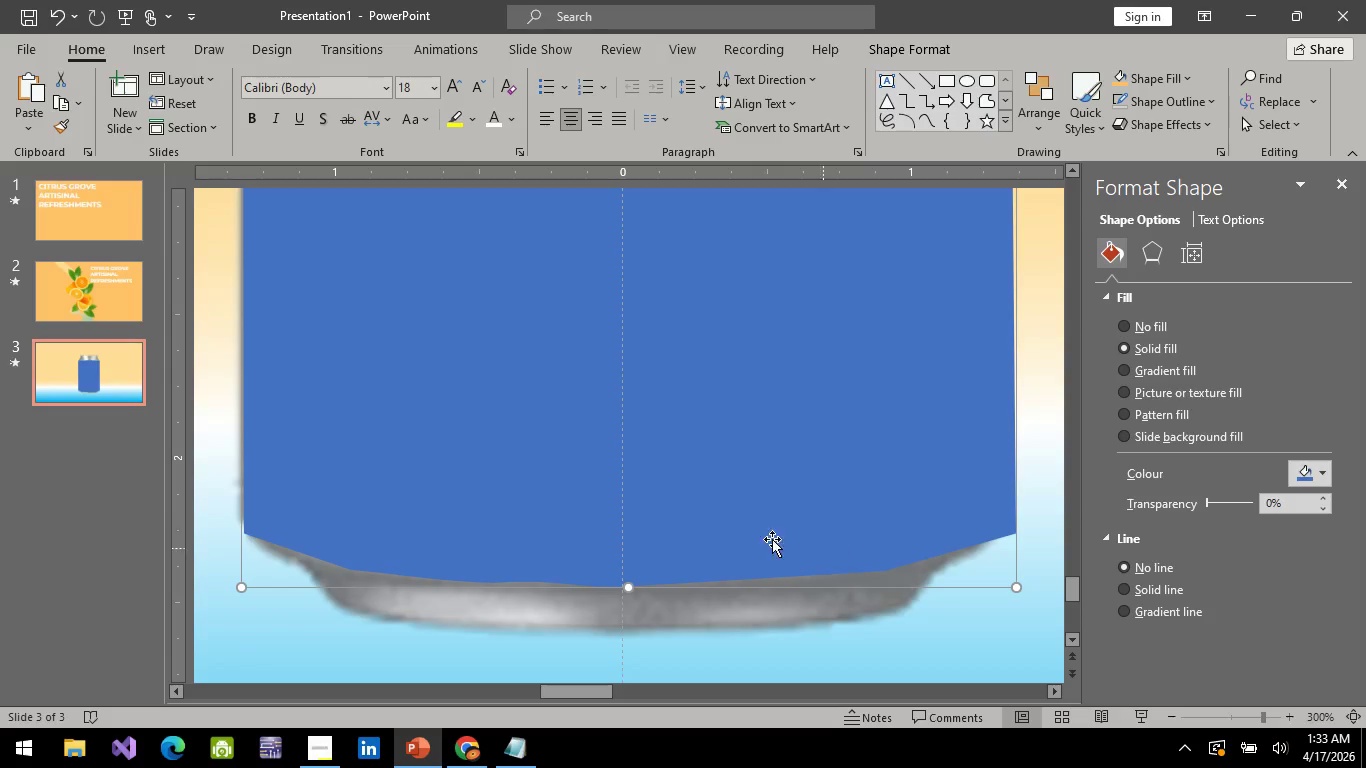 
right_click([744, 527])
 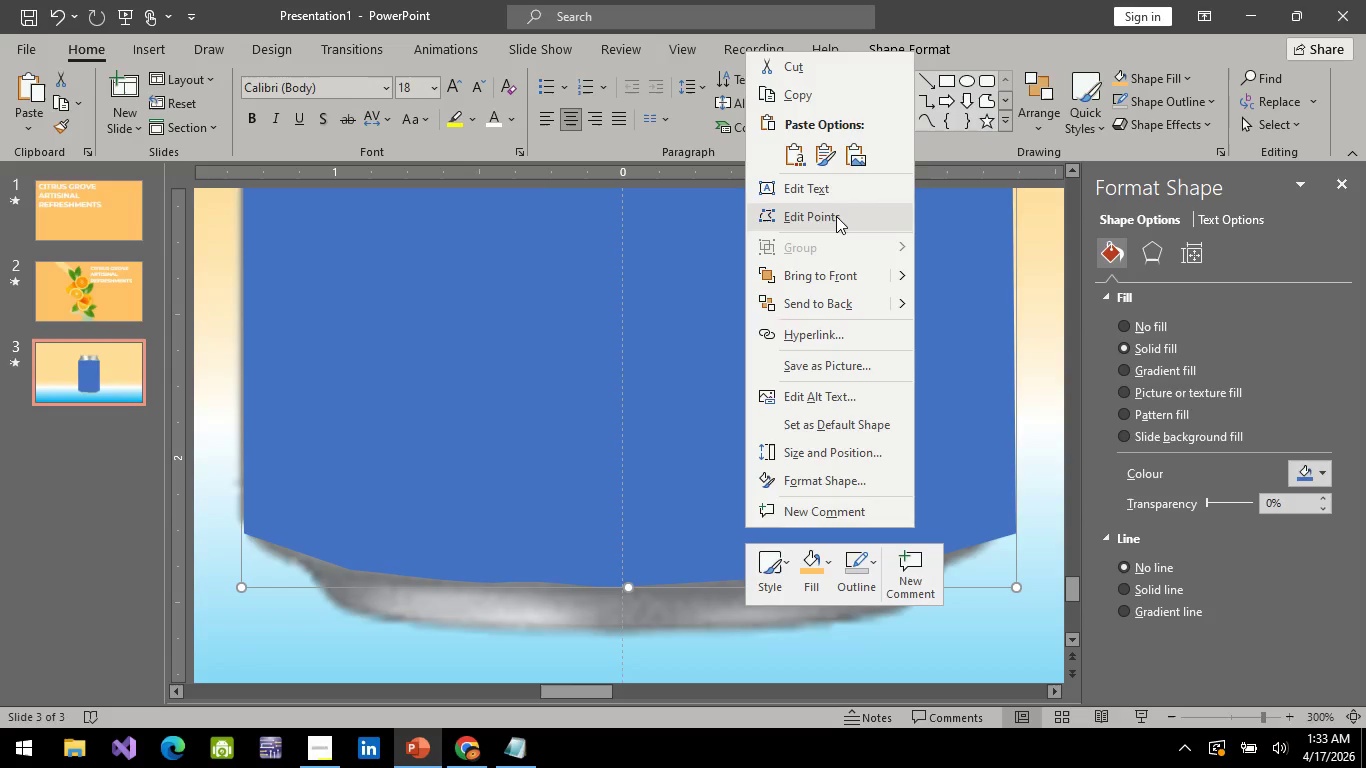 
left_click([836, 216])
 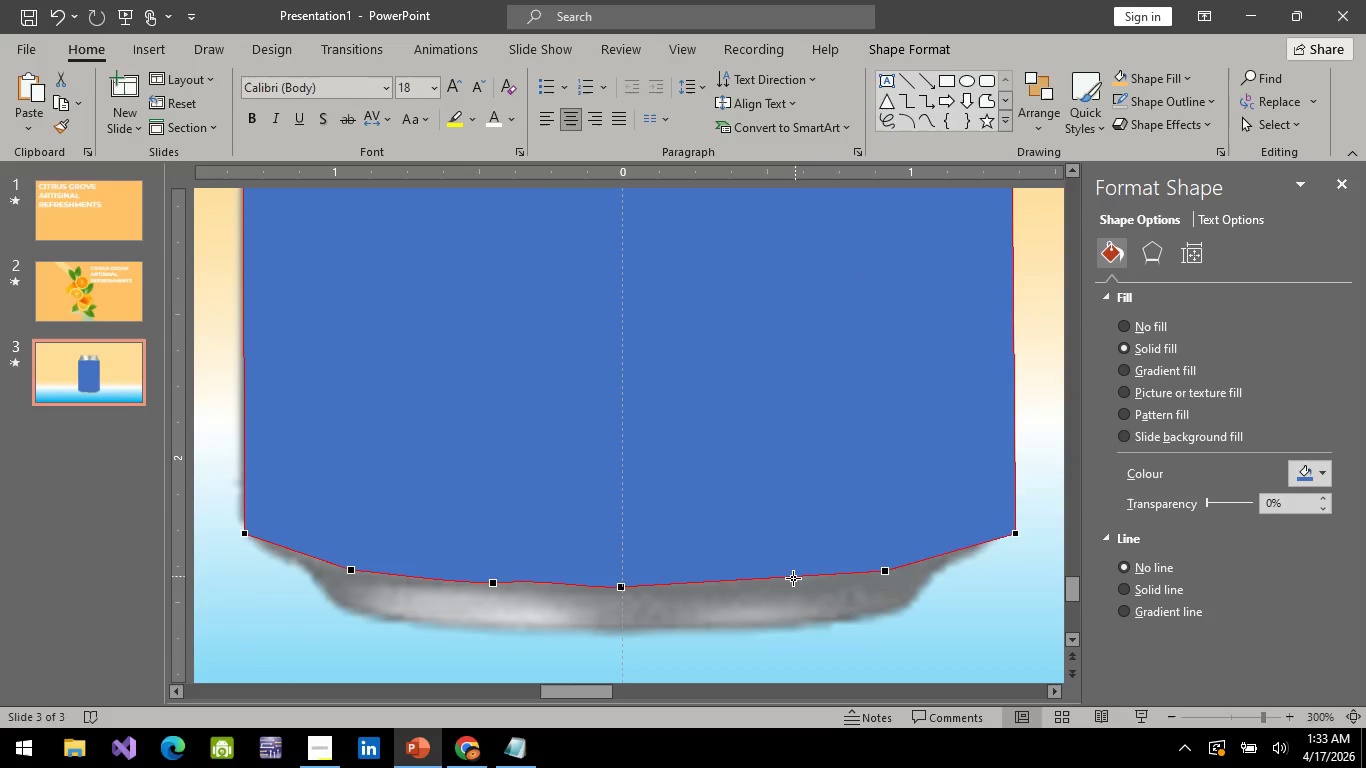 
left_click([794, 574])
 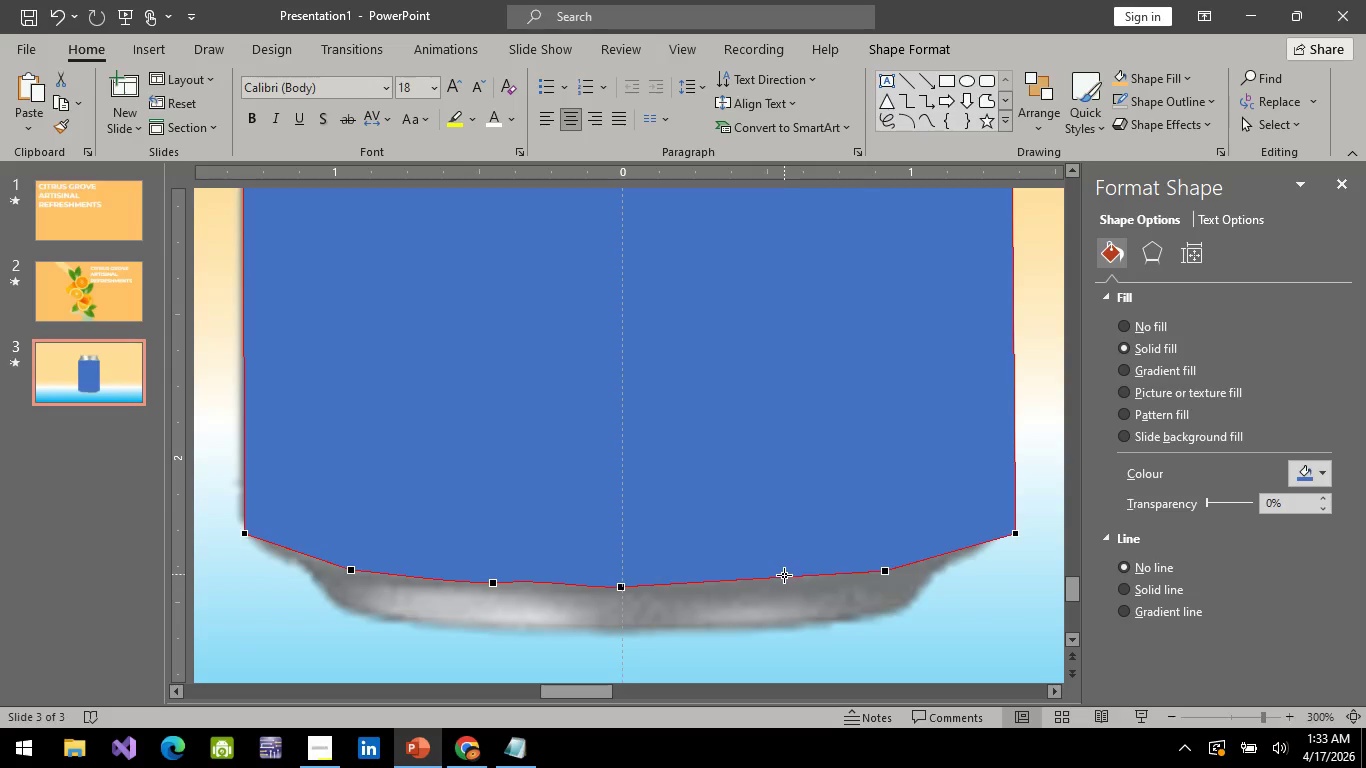 
right_click([784, 576])
 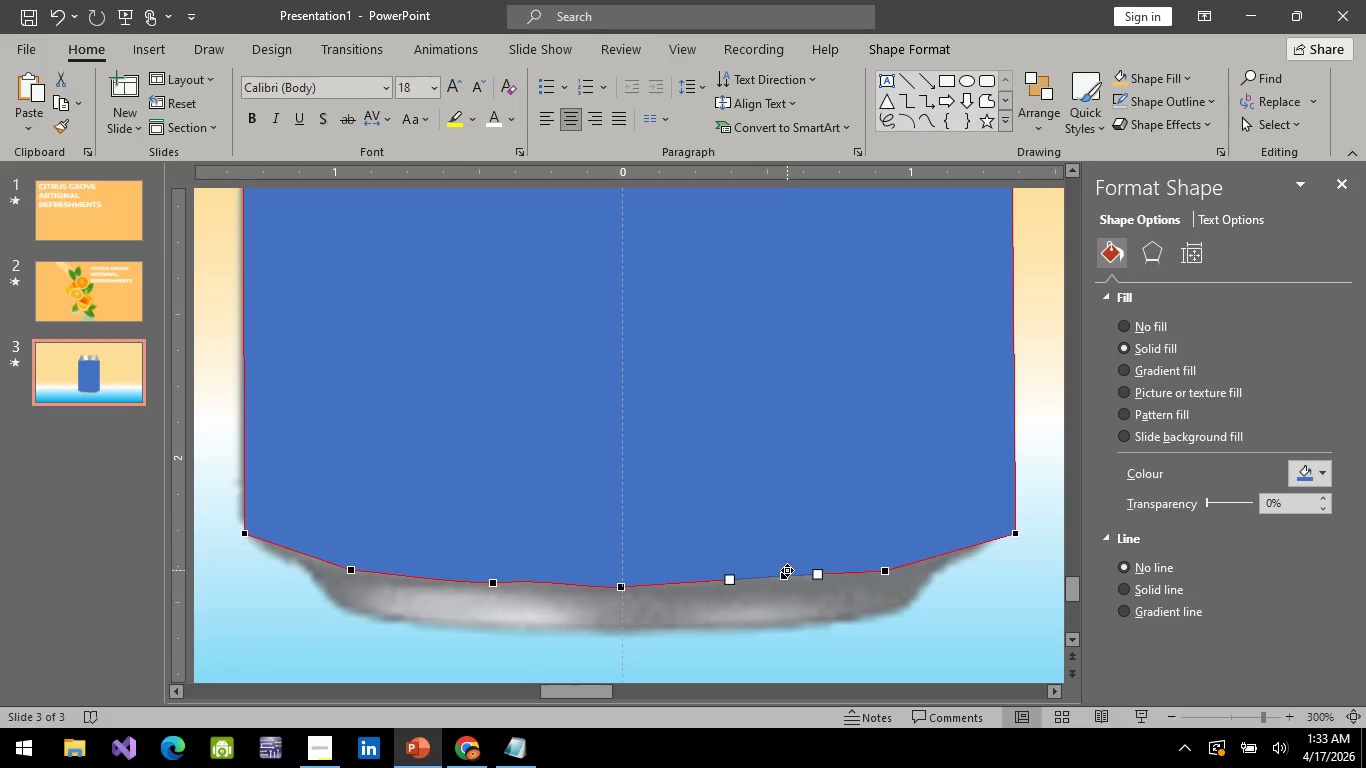 
left_click_drag(start_coordinate=[785, 573], to_coordinate=[771, 582])
 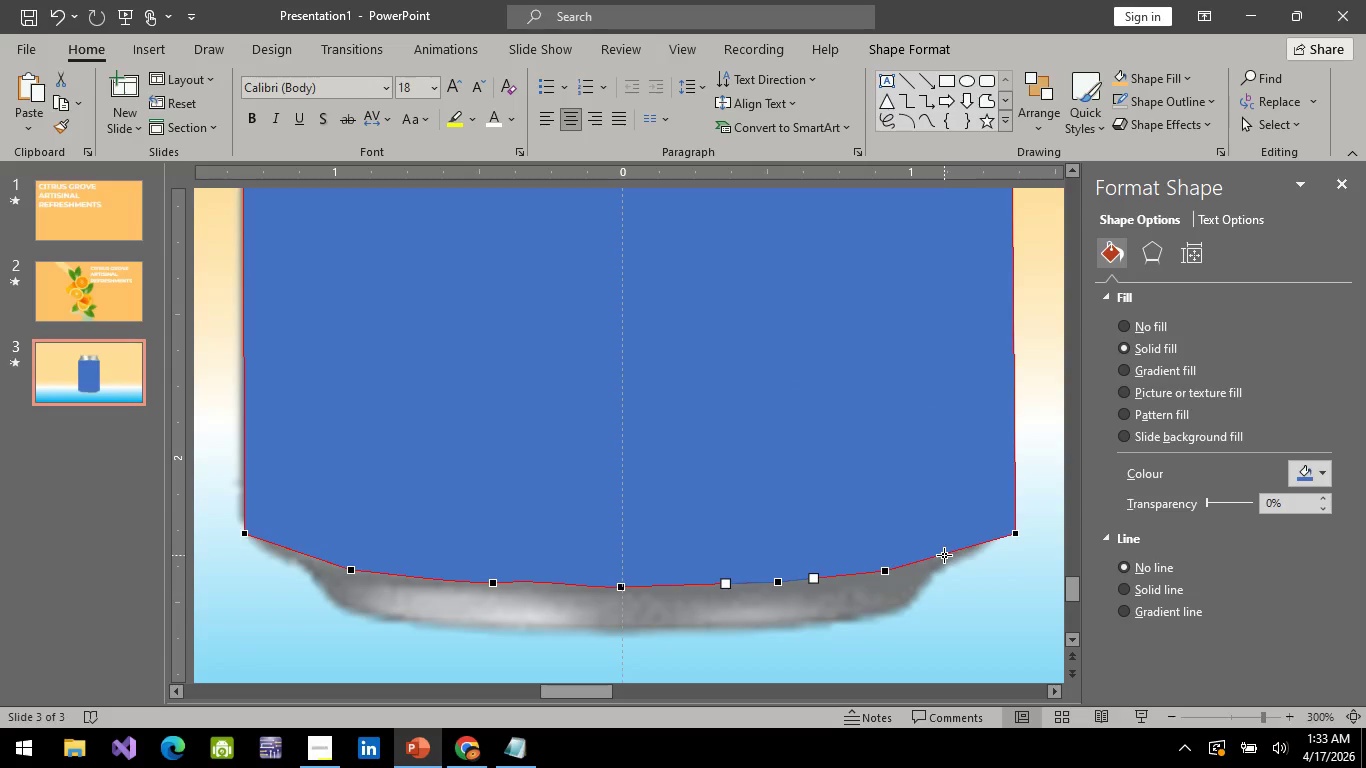 
right_click([944, 555])
 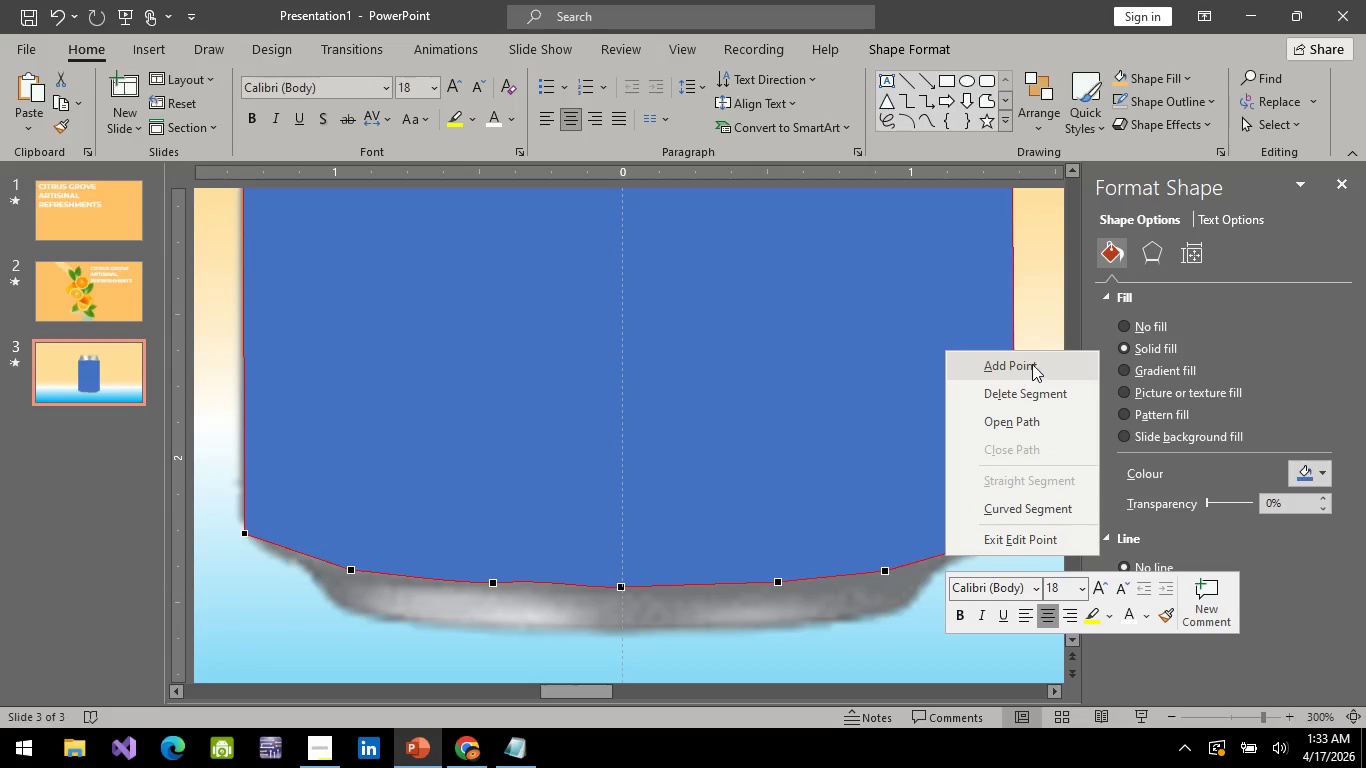 
left_click_drag(start_coordinate=[1030, 372], to_coordinate=[1030, 377])
 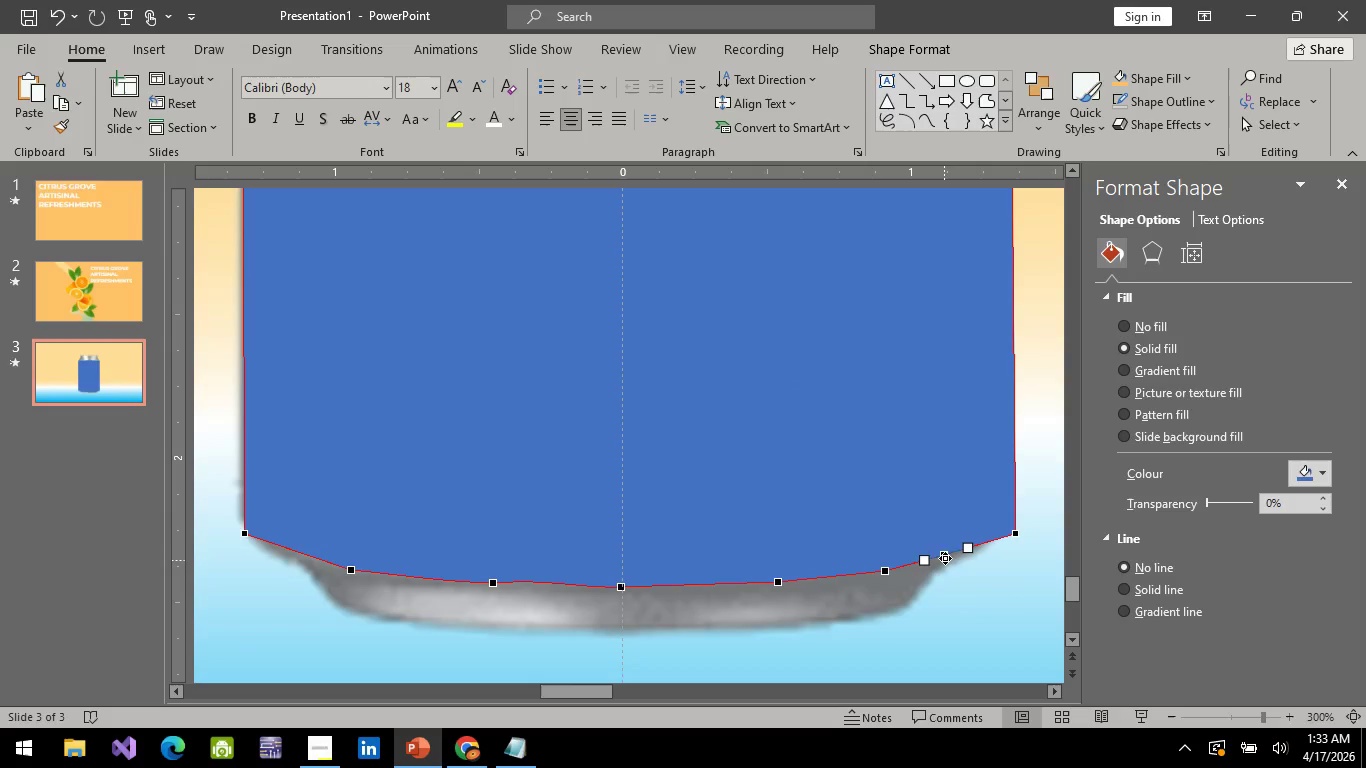 
left_click_drag(start_coordinate=[945, 553], to_coordinate=[953, 556])
 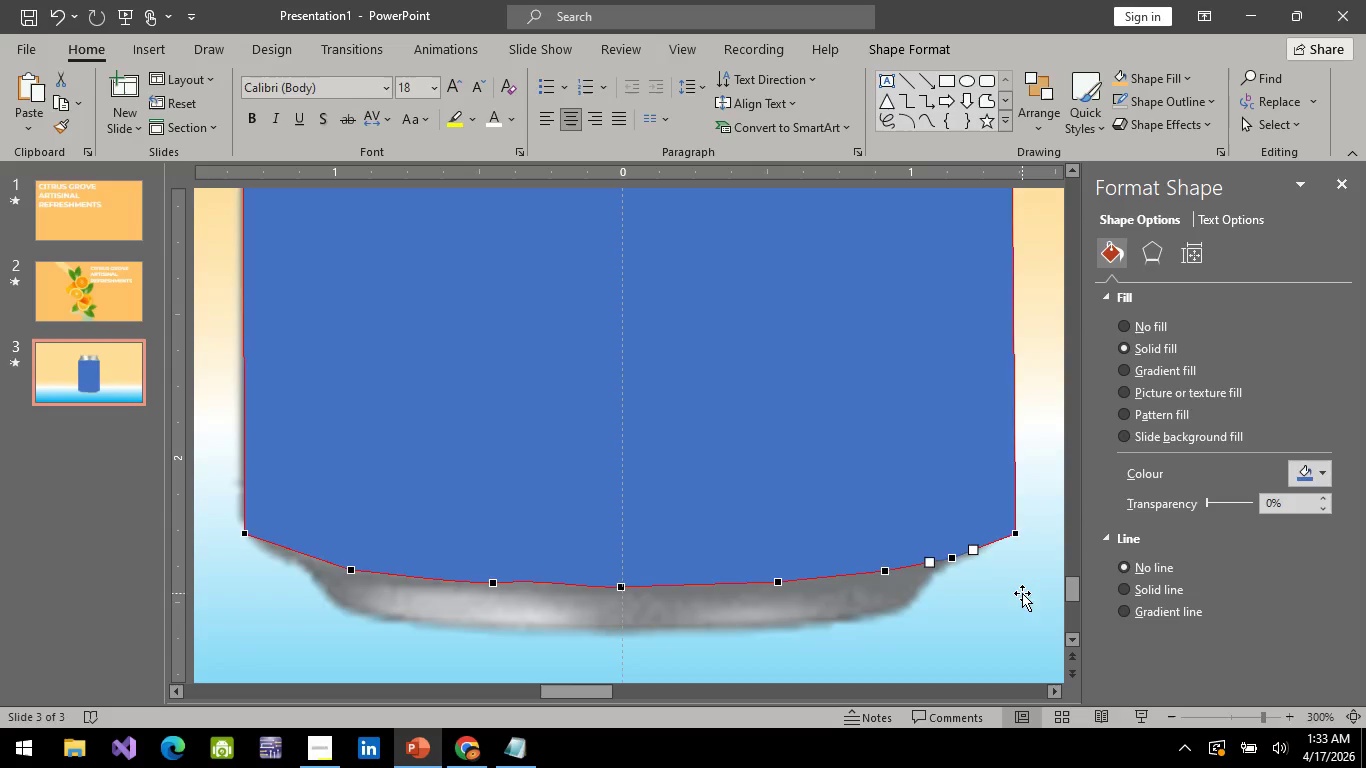 
left_click([1022, 593])
 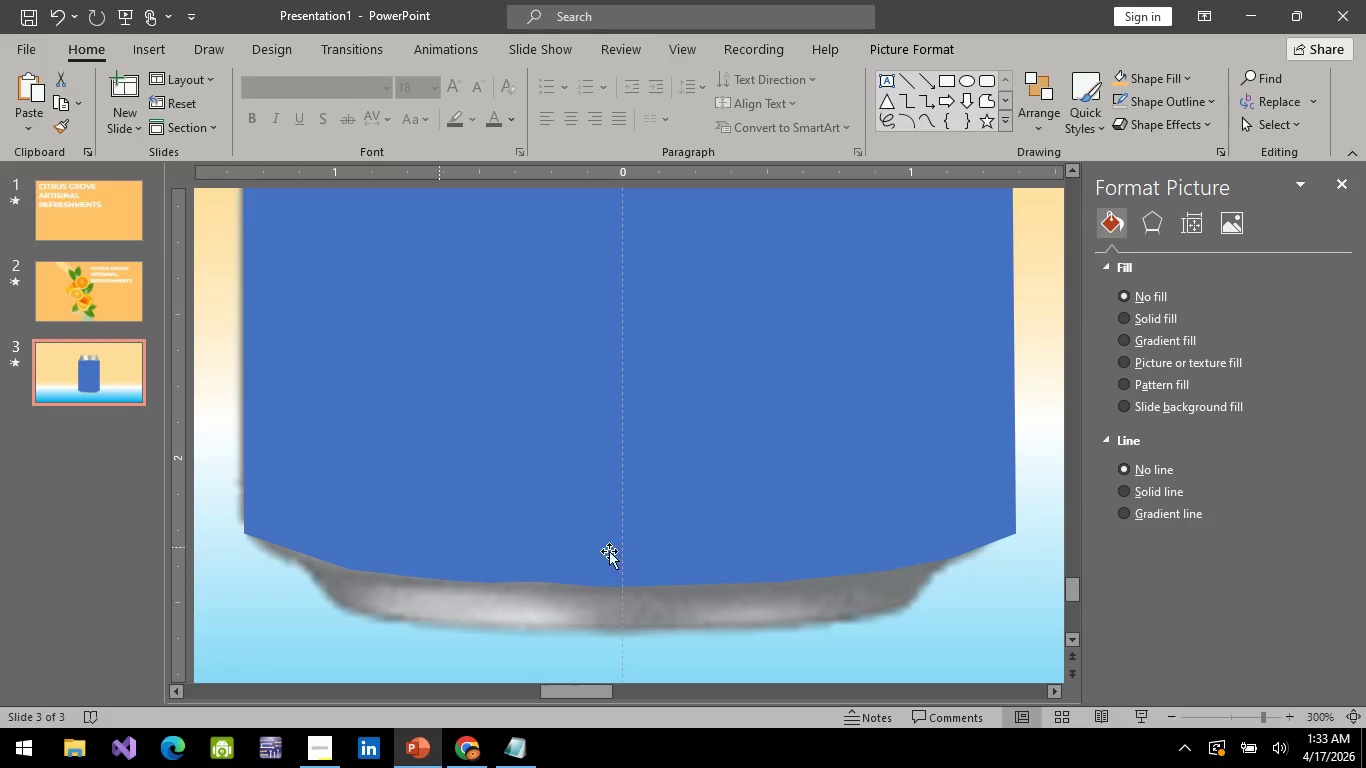 
hold_key(key=ControlLeft, duration=1.5)
 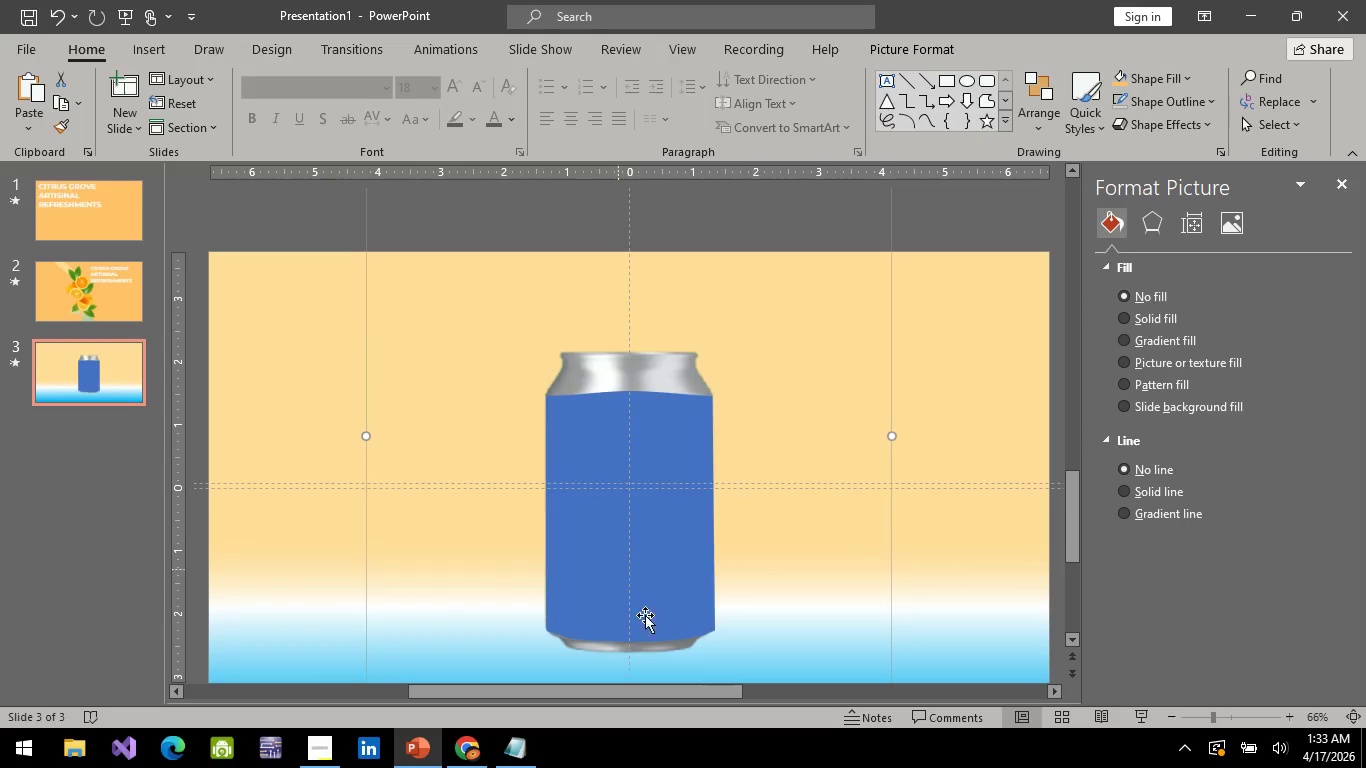 
hold_key(key=ControlLeft, duration=0.58)
 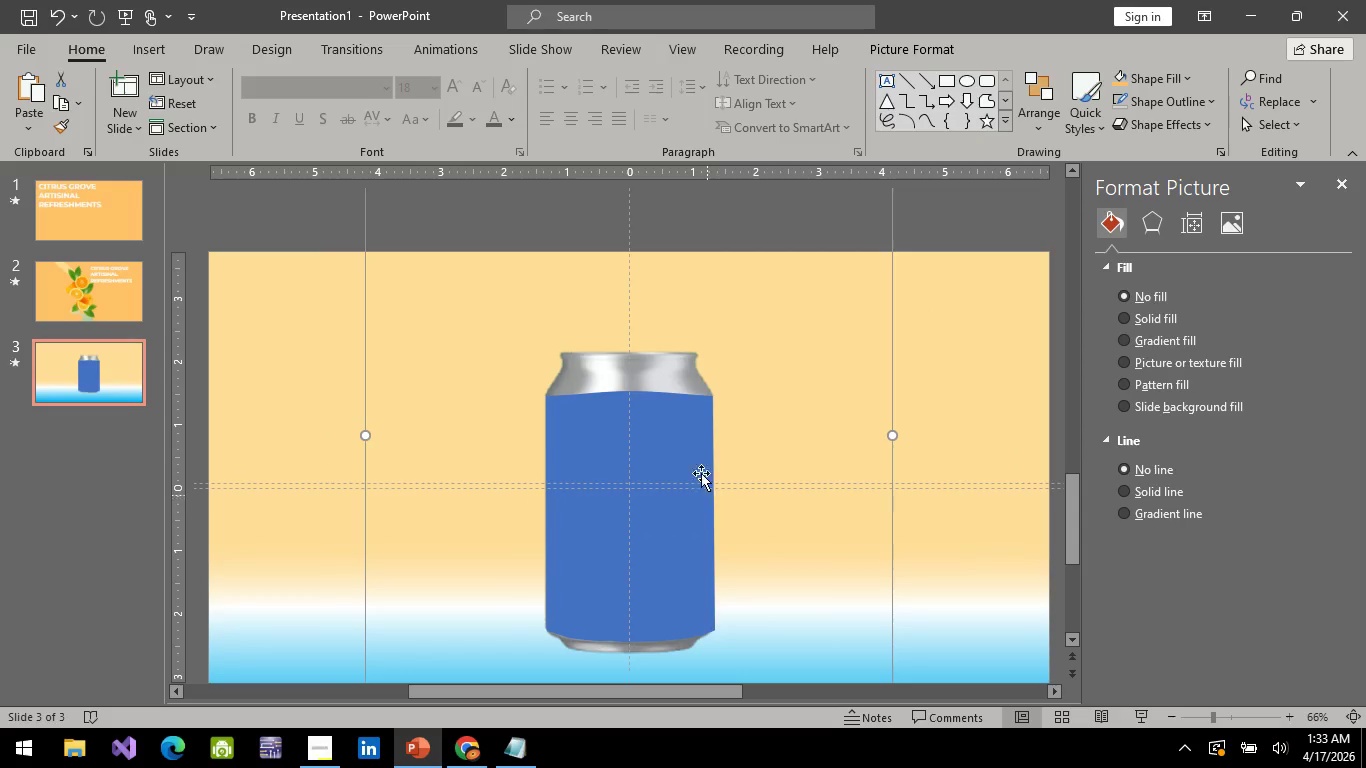 
scroll: coordinate [743, 554], scroll_direction: down, amount: 5.0
 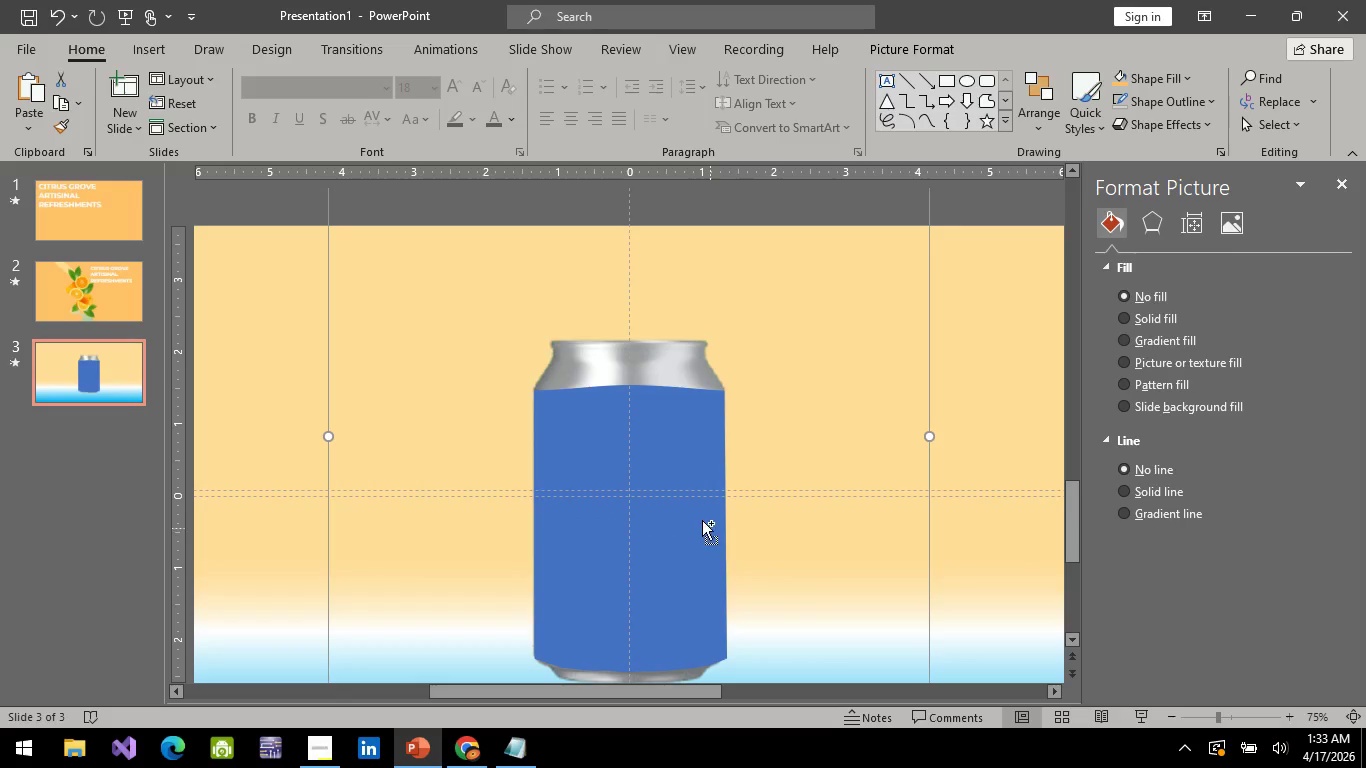 
hold_key(key=ControlLeft, duration=2.53)
 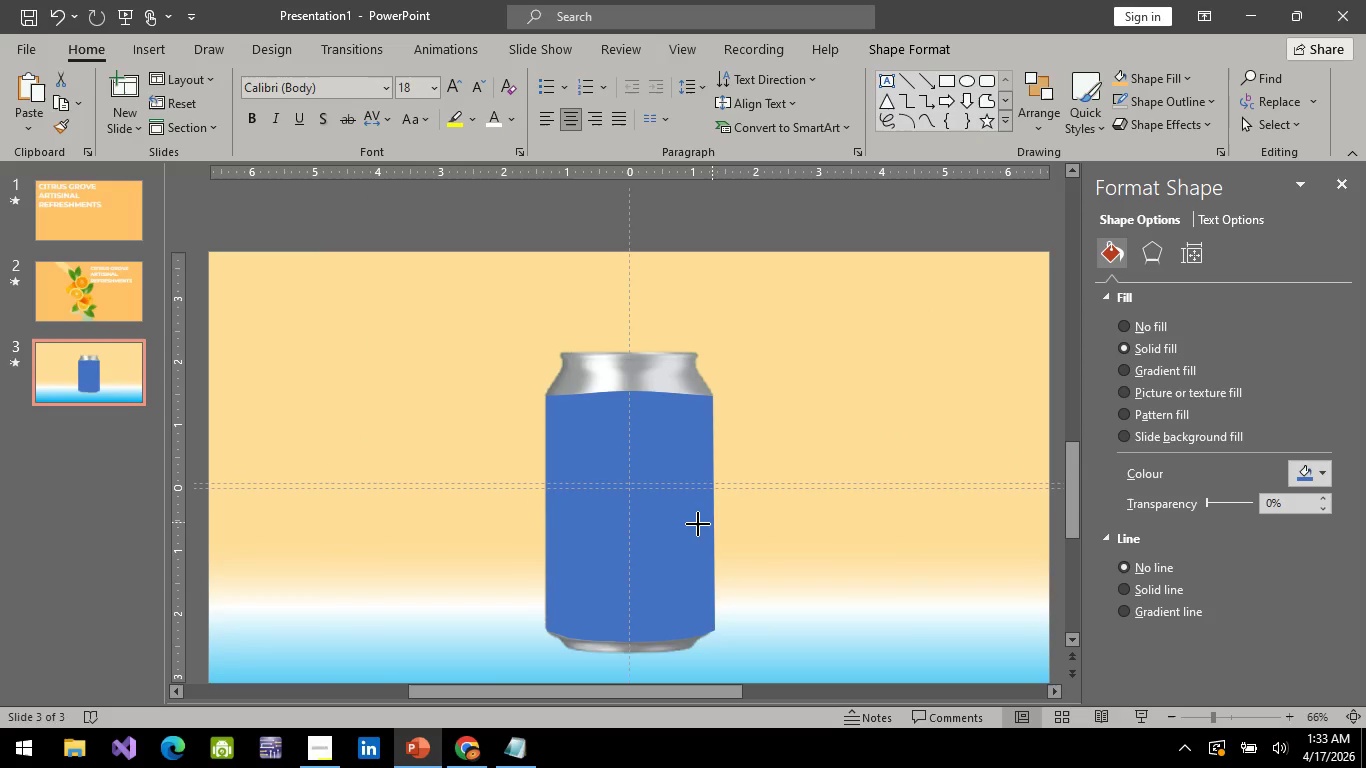 
scroll: coordinate [607, 533], scroll_direction: down, amount: 1.0
 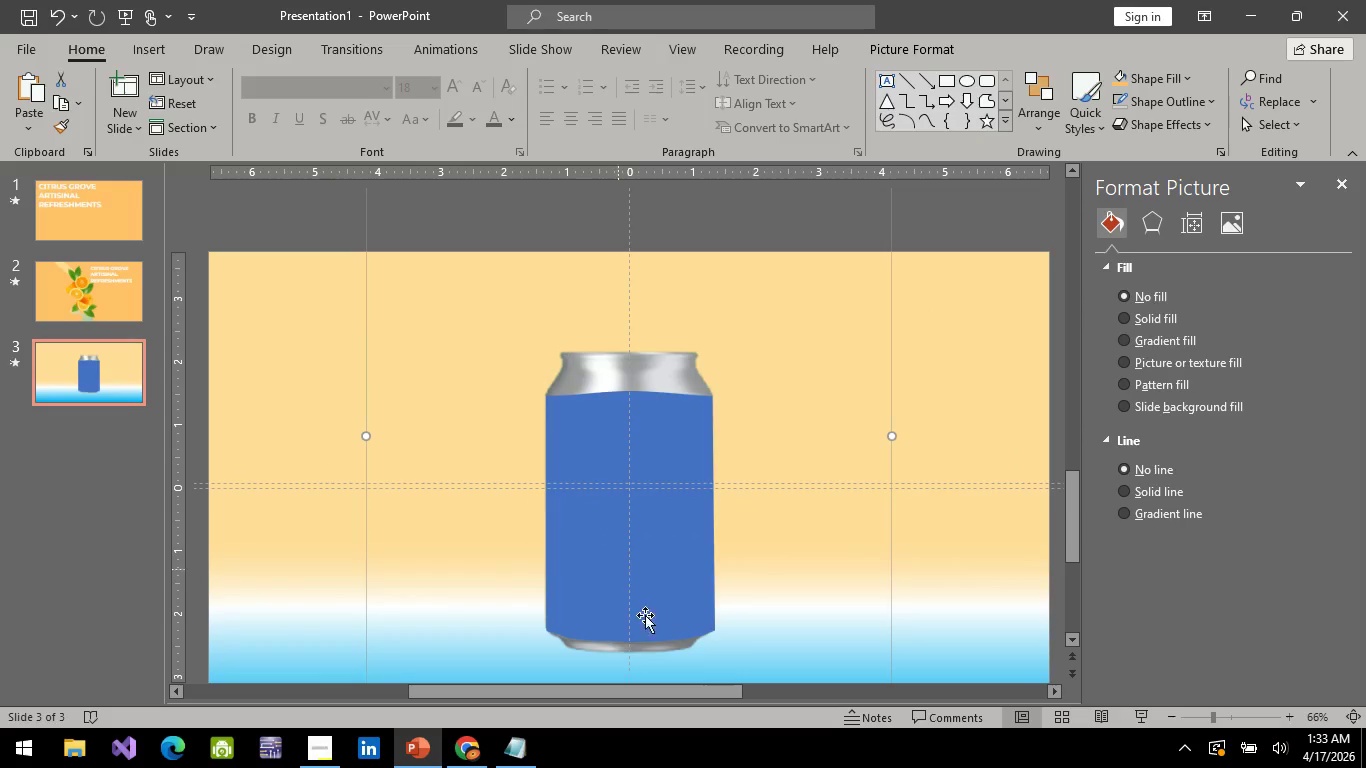 
left_click([608, 449])
 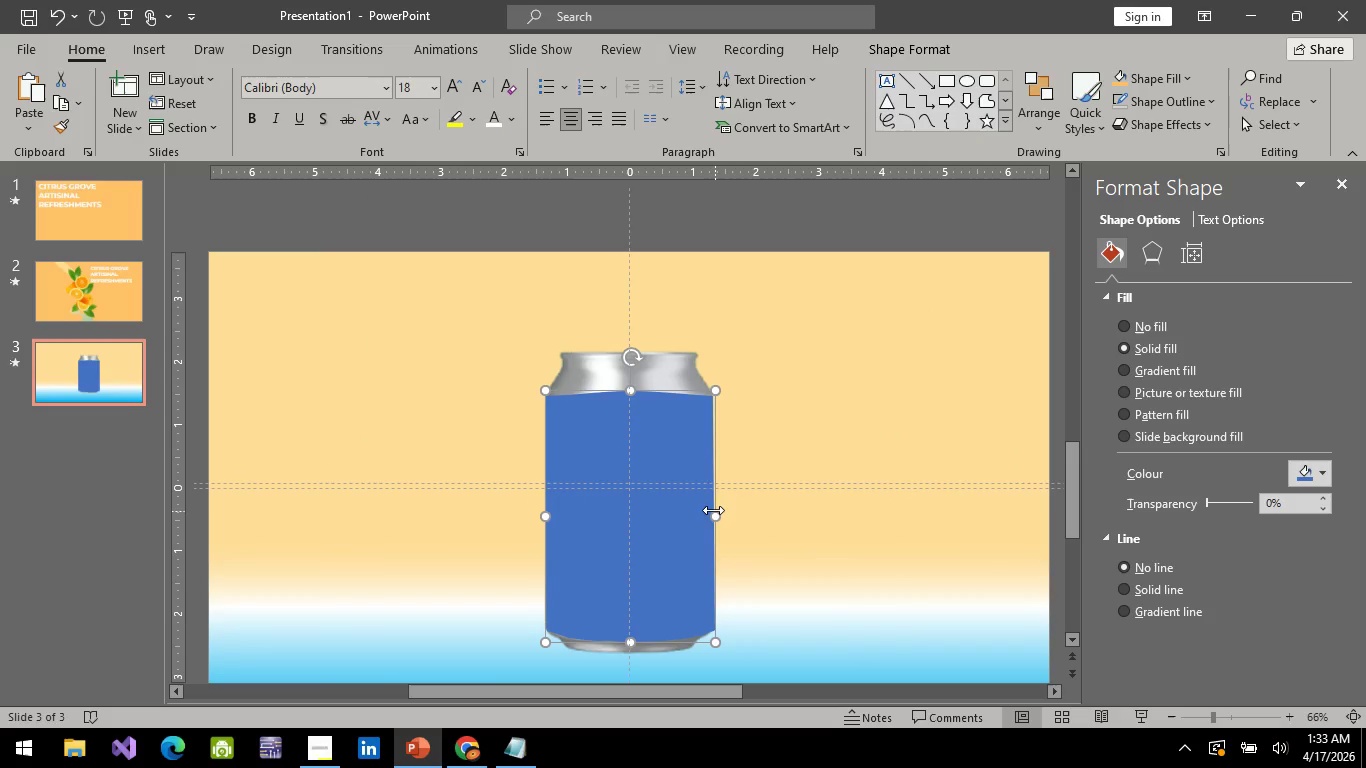 
hold_key(key=ControlLeft, duration=1.5)
left_click_drag(start_coordinate=[715, 521], to_coordinate=[698, 537])
 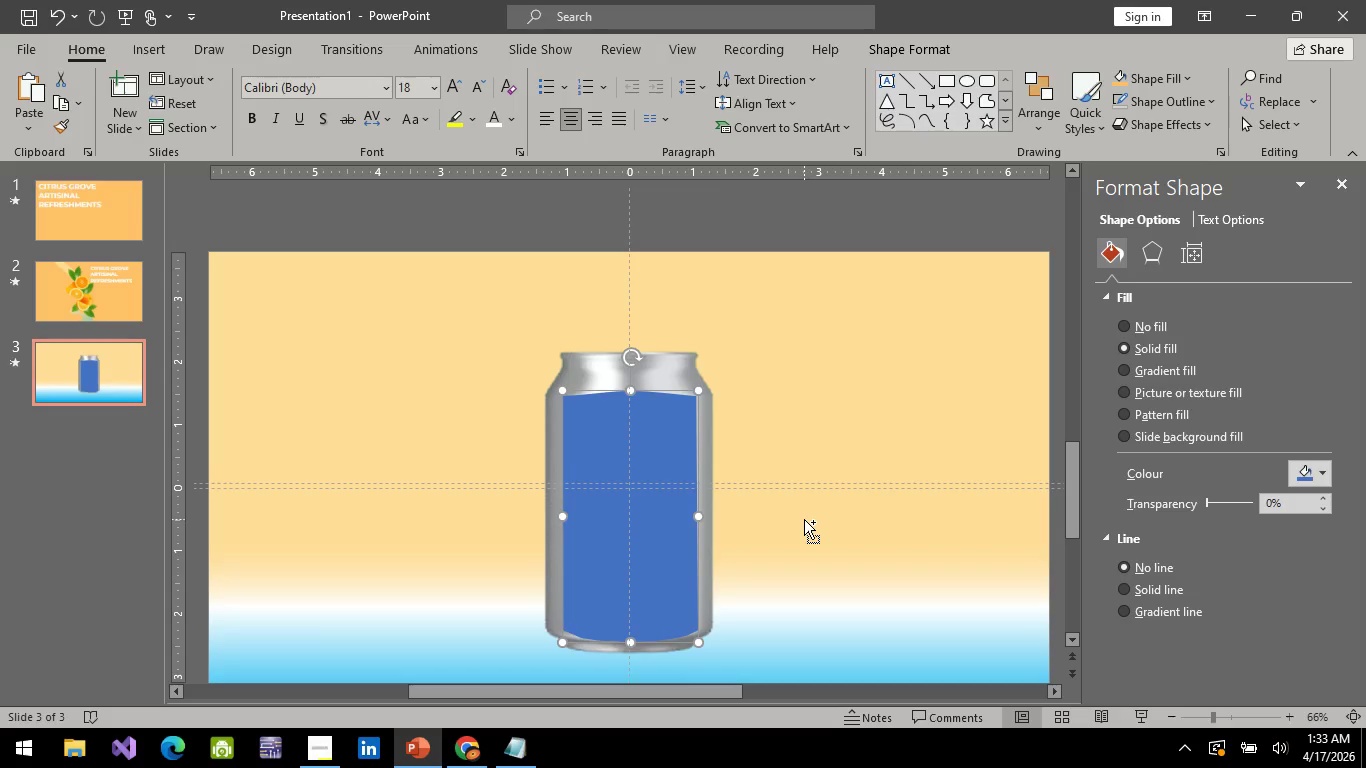 
hold_key(key=ControlLeft, duration=1.5)
 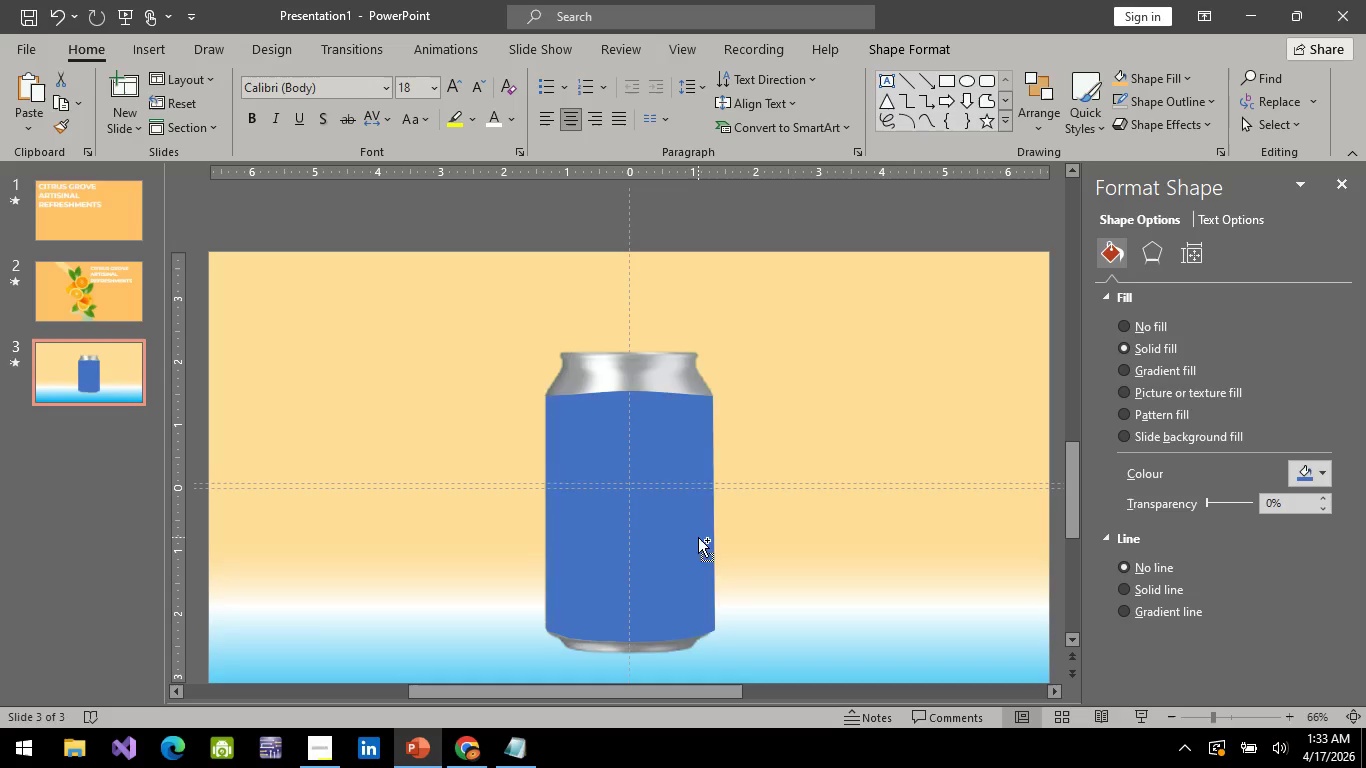 
hold_key(key=ControlLeft, duration=0.91)
 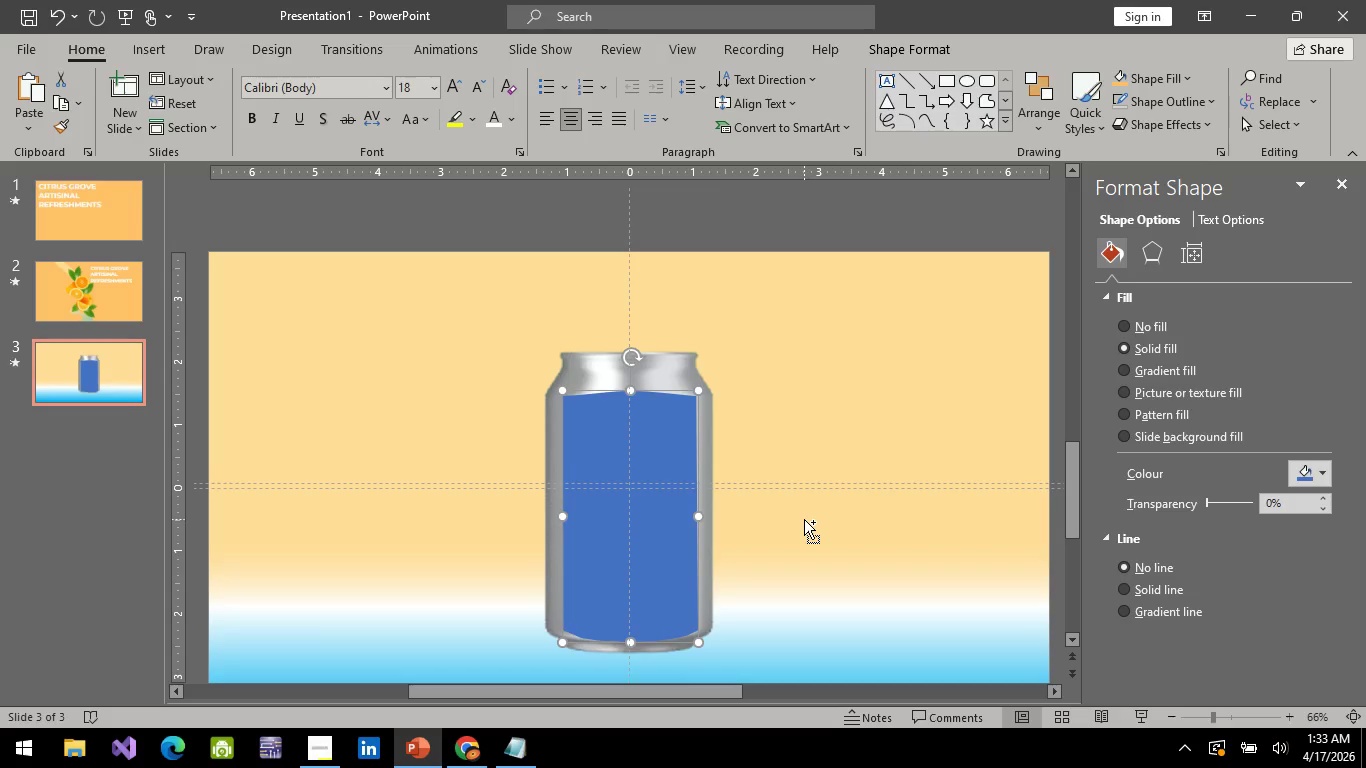 
key(Control+Z)
 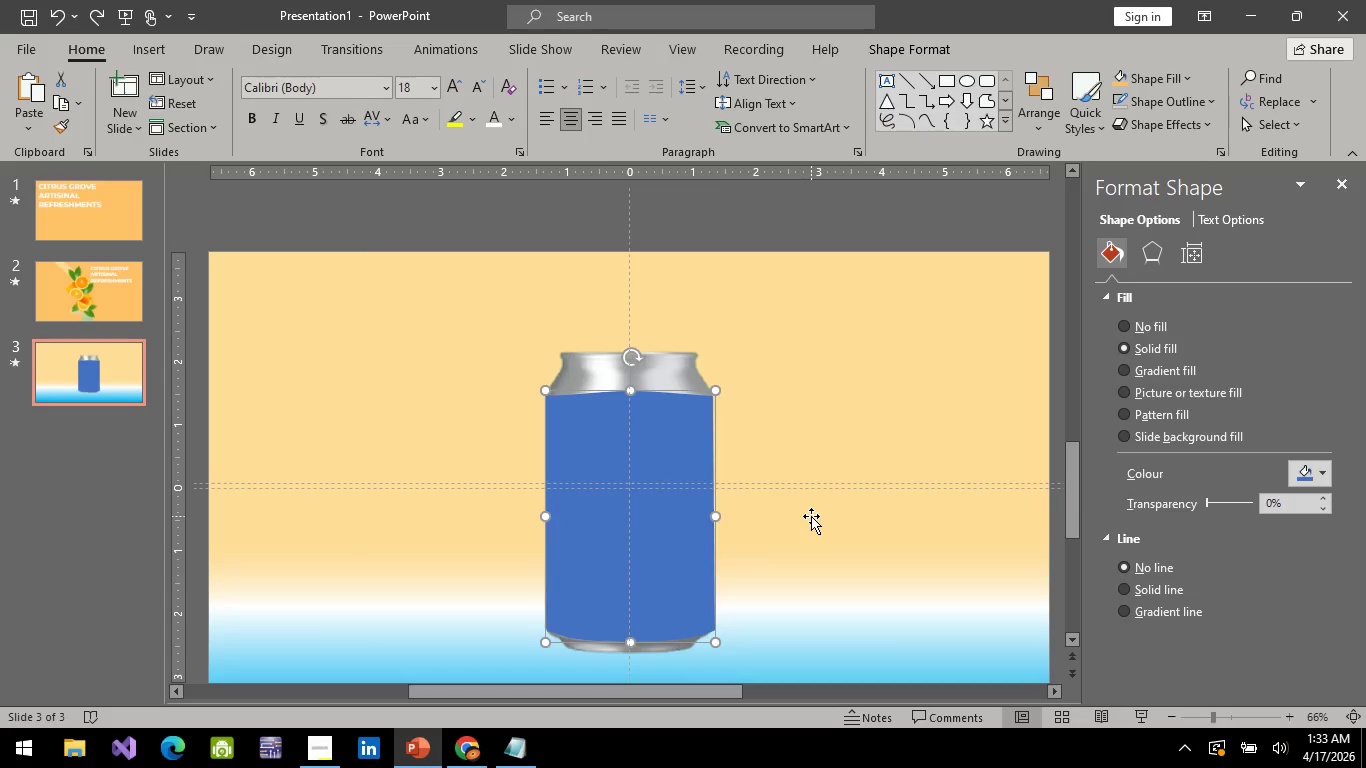 
left_click([811, 516])
 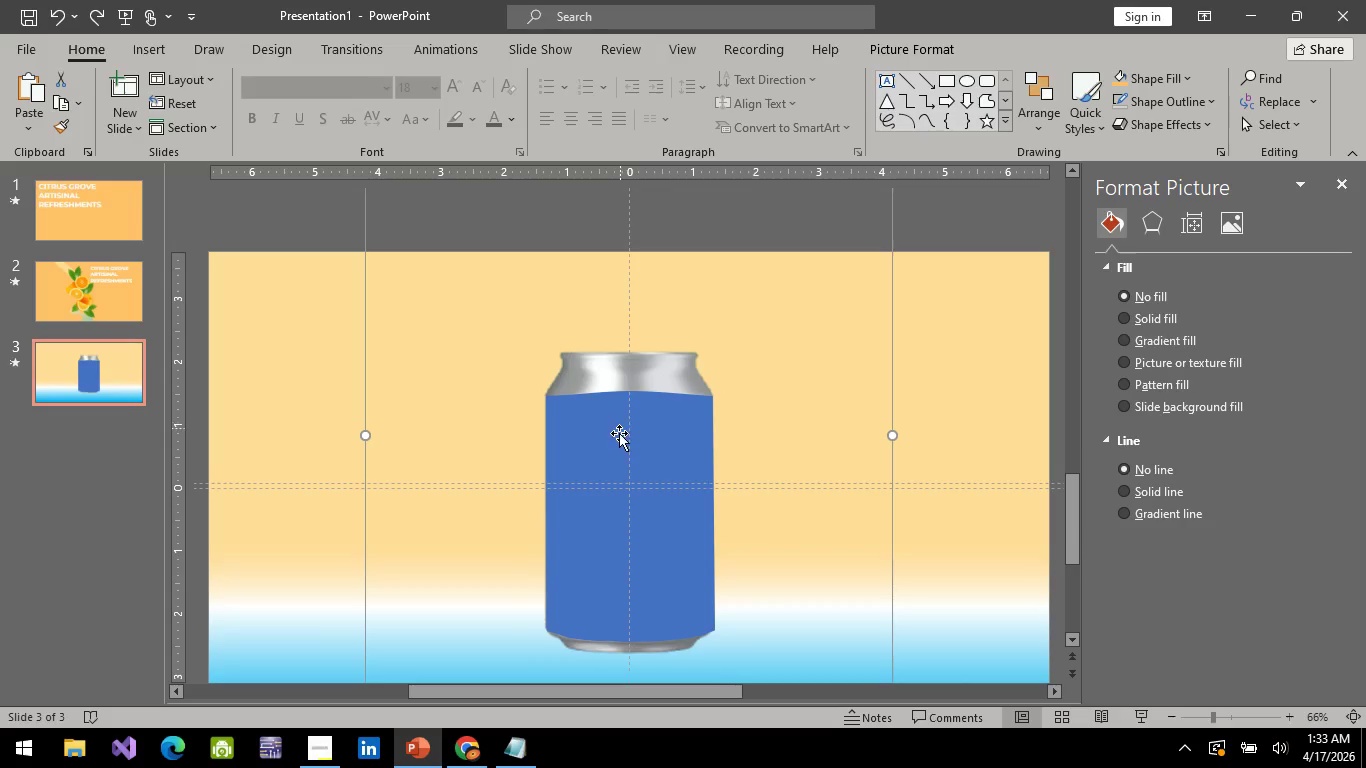 
left_click_drag(start_coordinate=[617, 455], to_coordinate=[673, 375])
 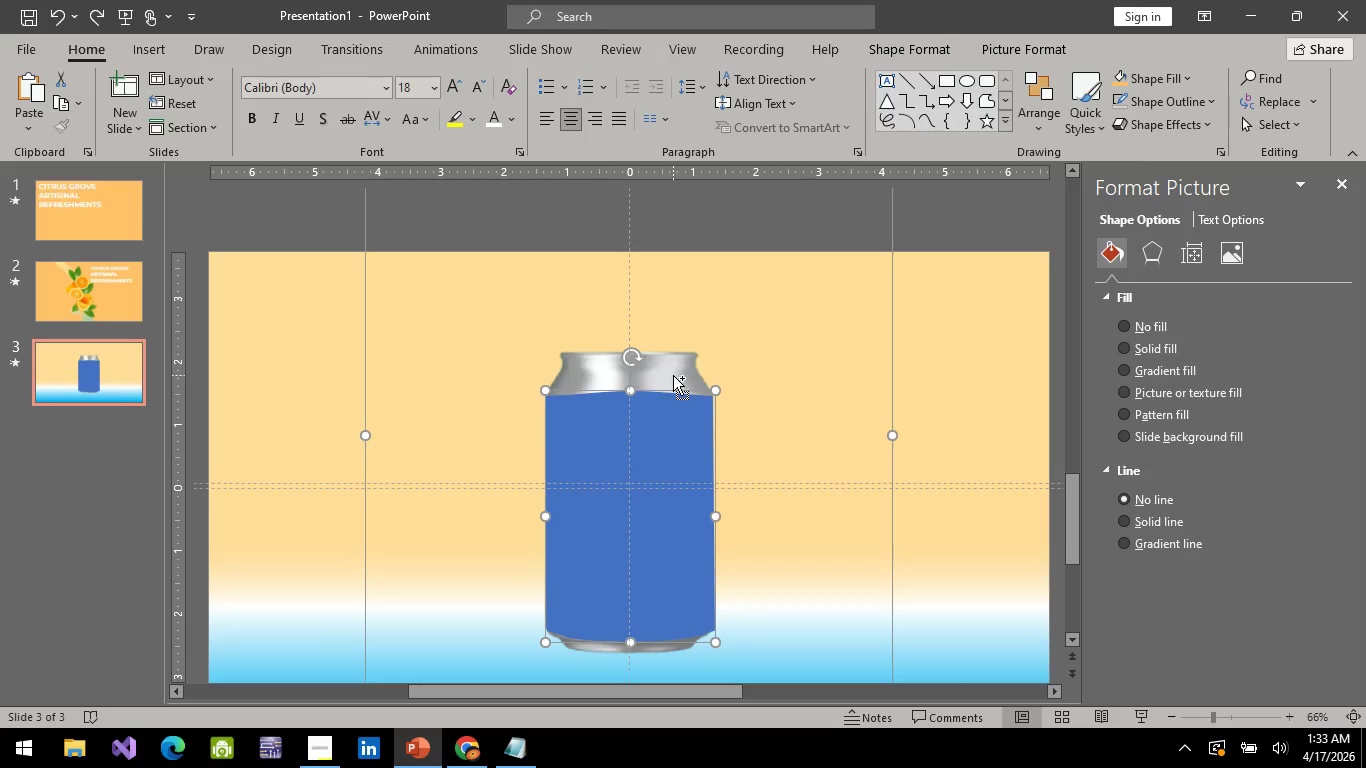 
hold_key(key=ControlLeft, duration=1.52)
left_click([673, 375])
 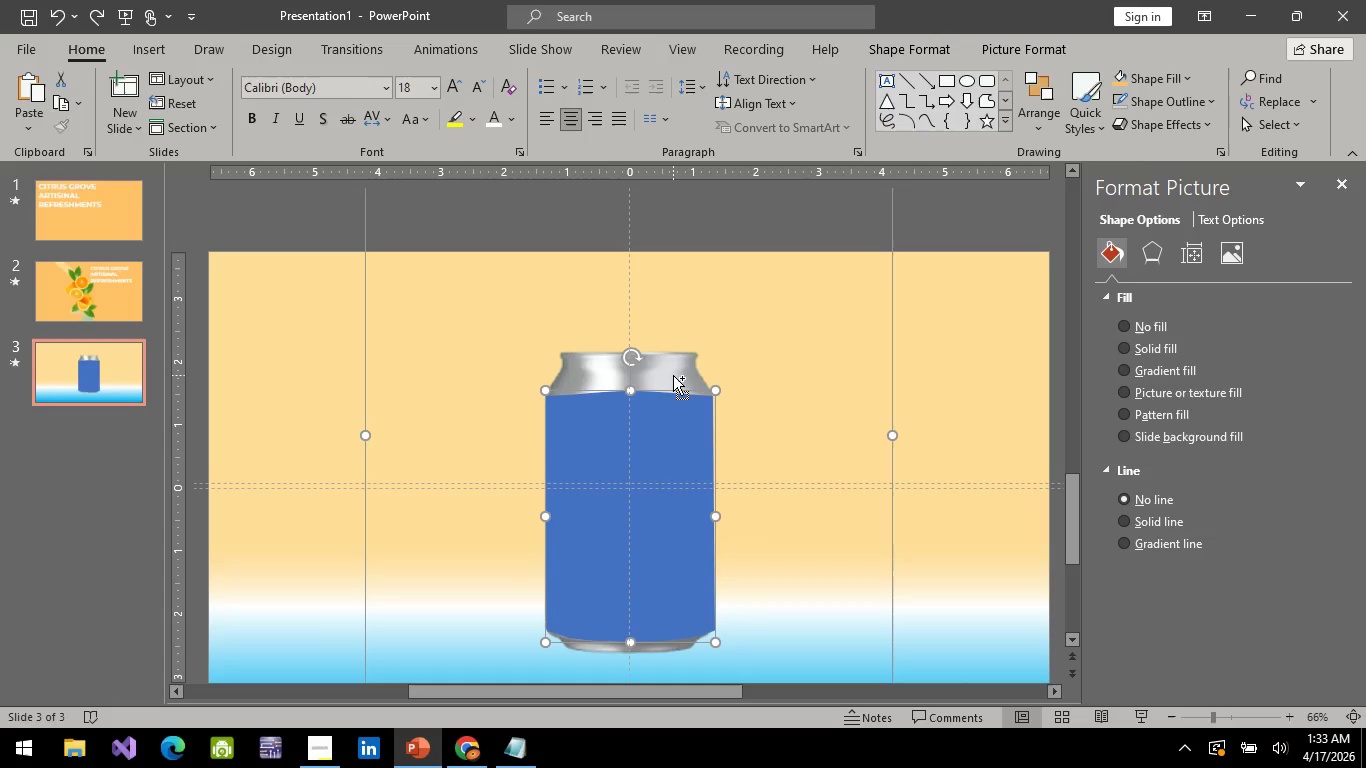 
key(Control+ControlLeft)
 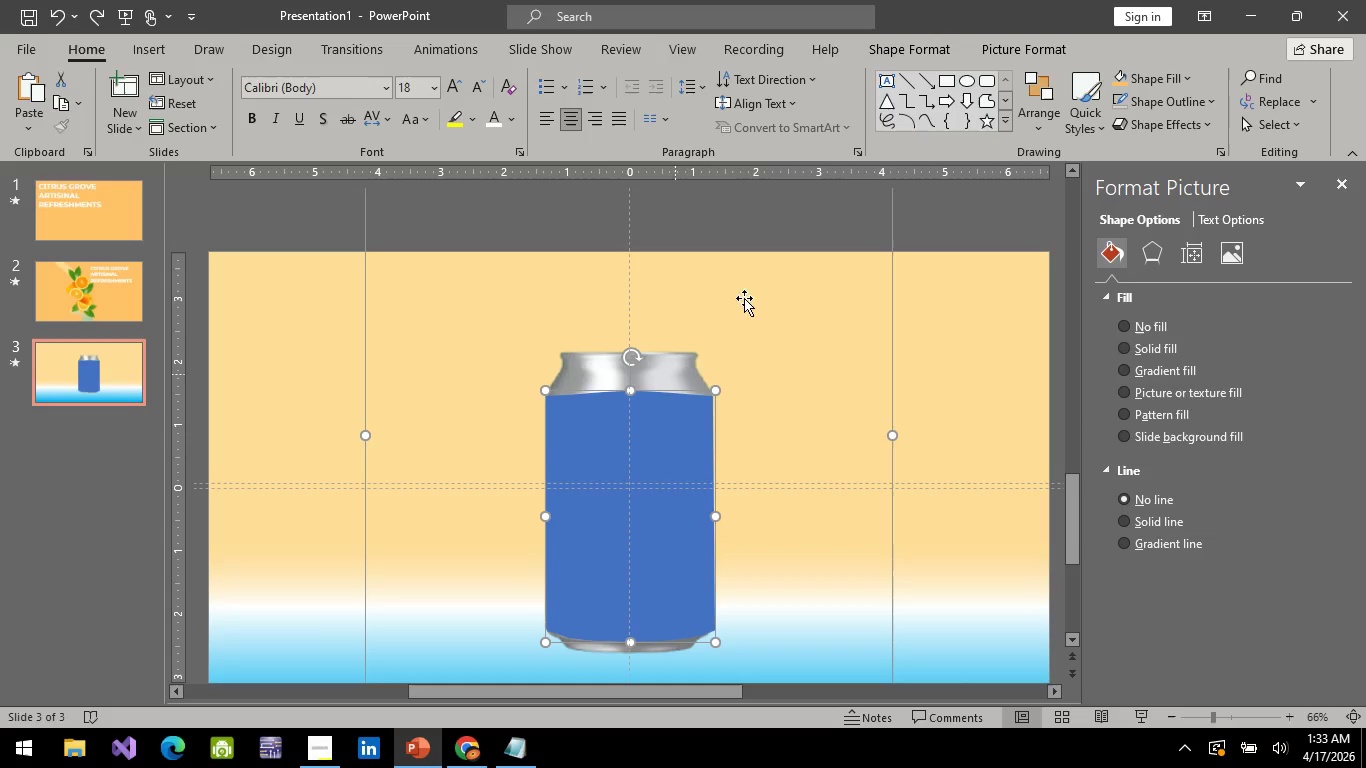 
key(Control+ControlLeft)
 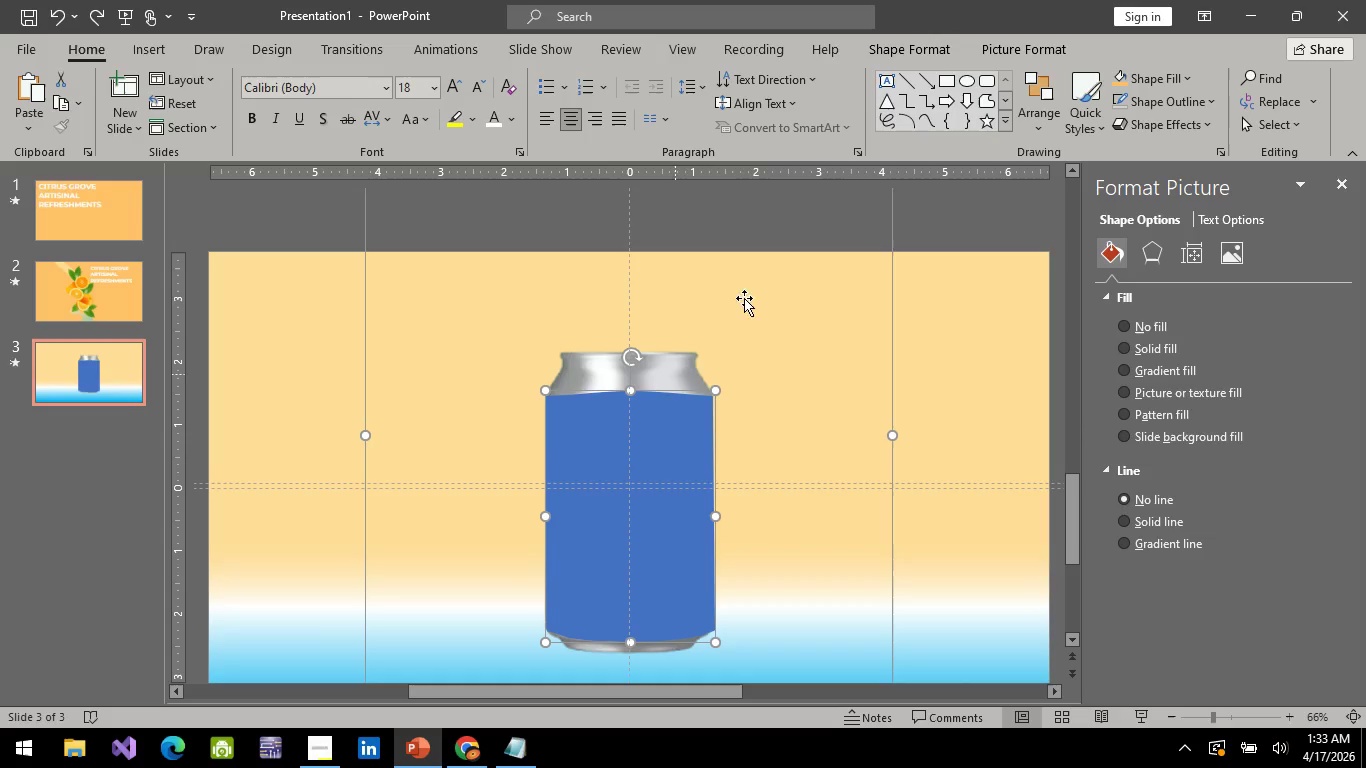 
key(Control+ControlLeft)
 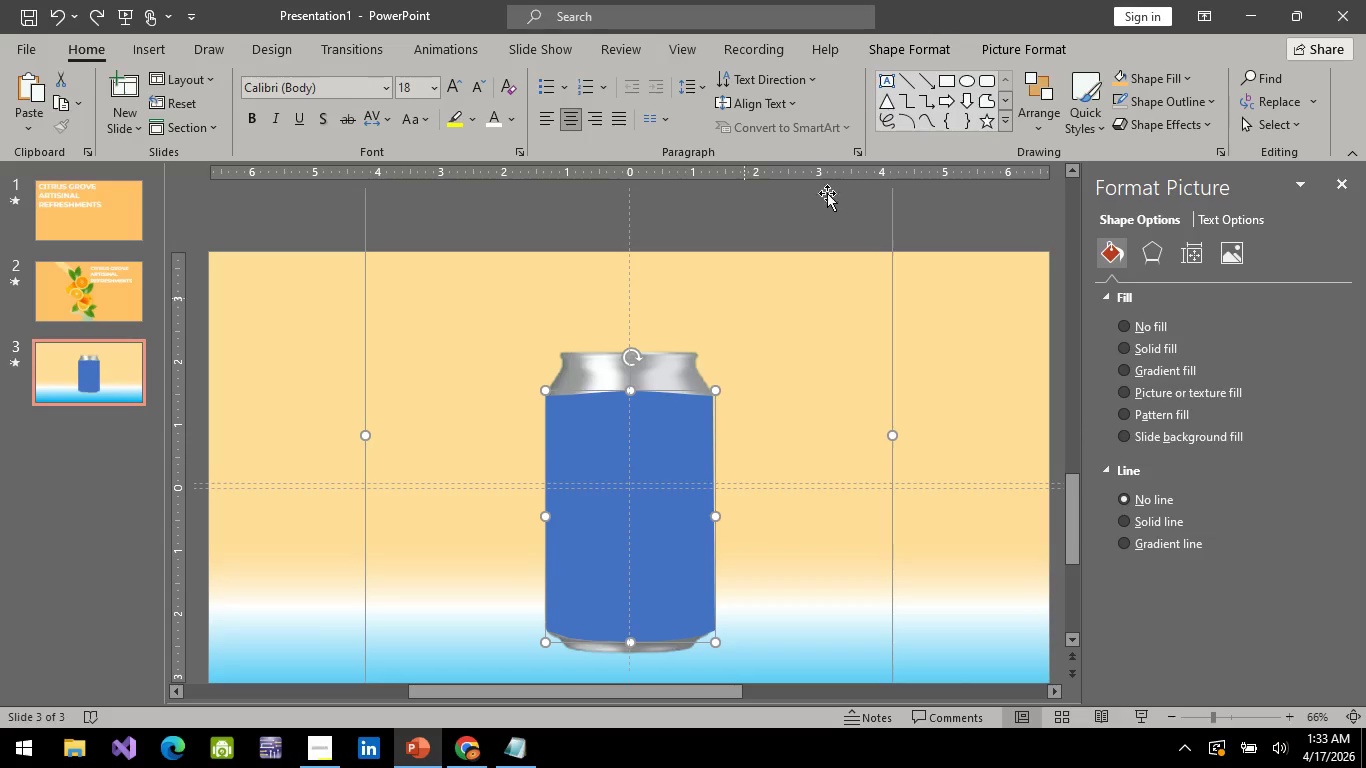 
key(Control+ControlLeft)
 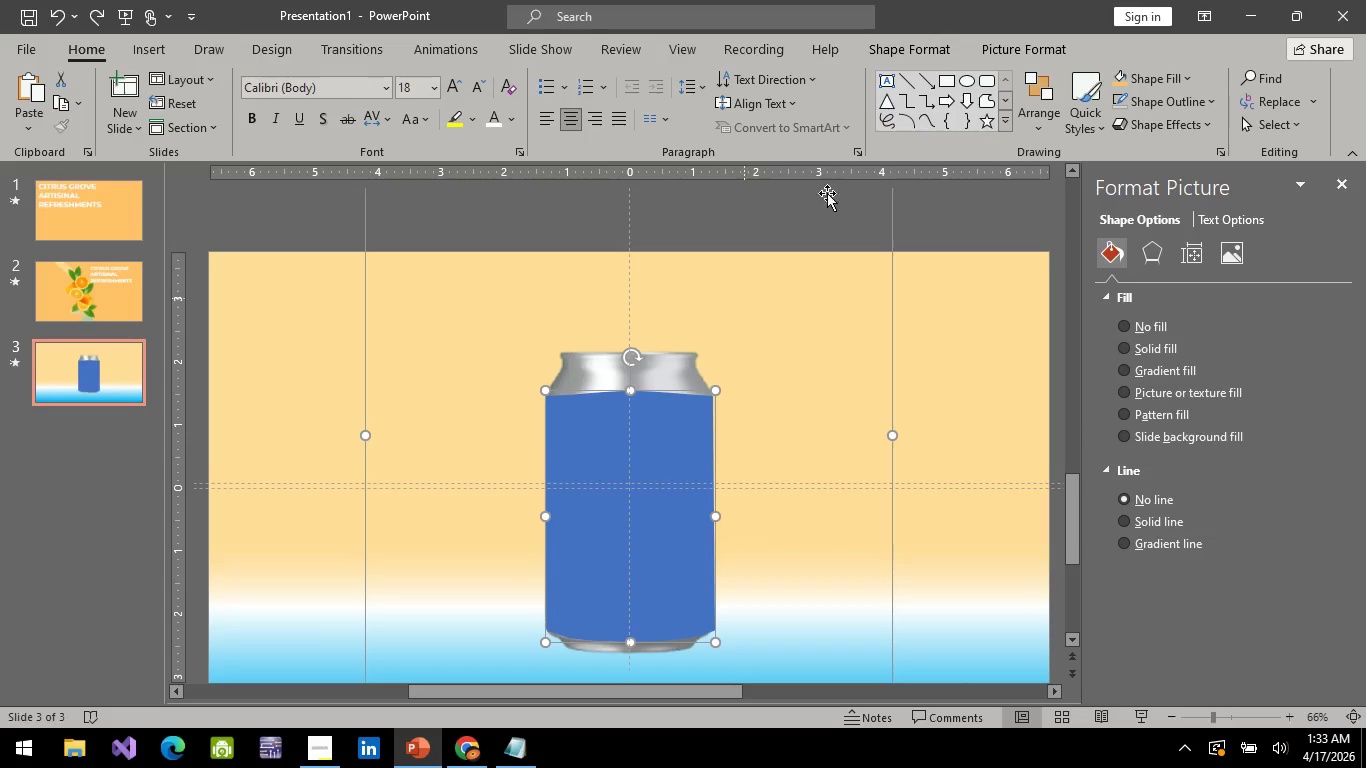 
key(Control+ControlLeft)
 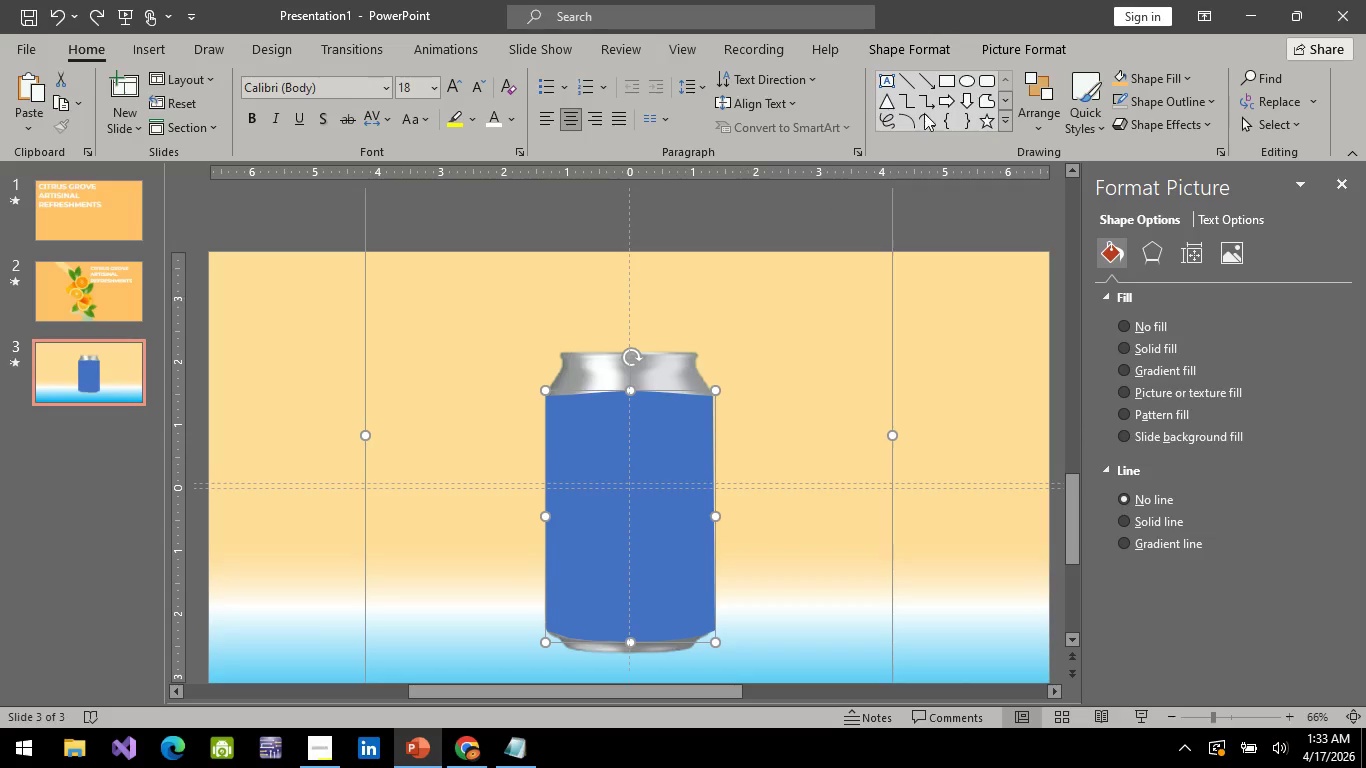 
key(Control+ControlLeft)
 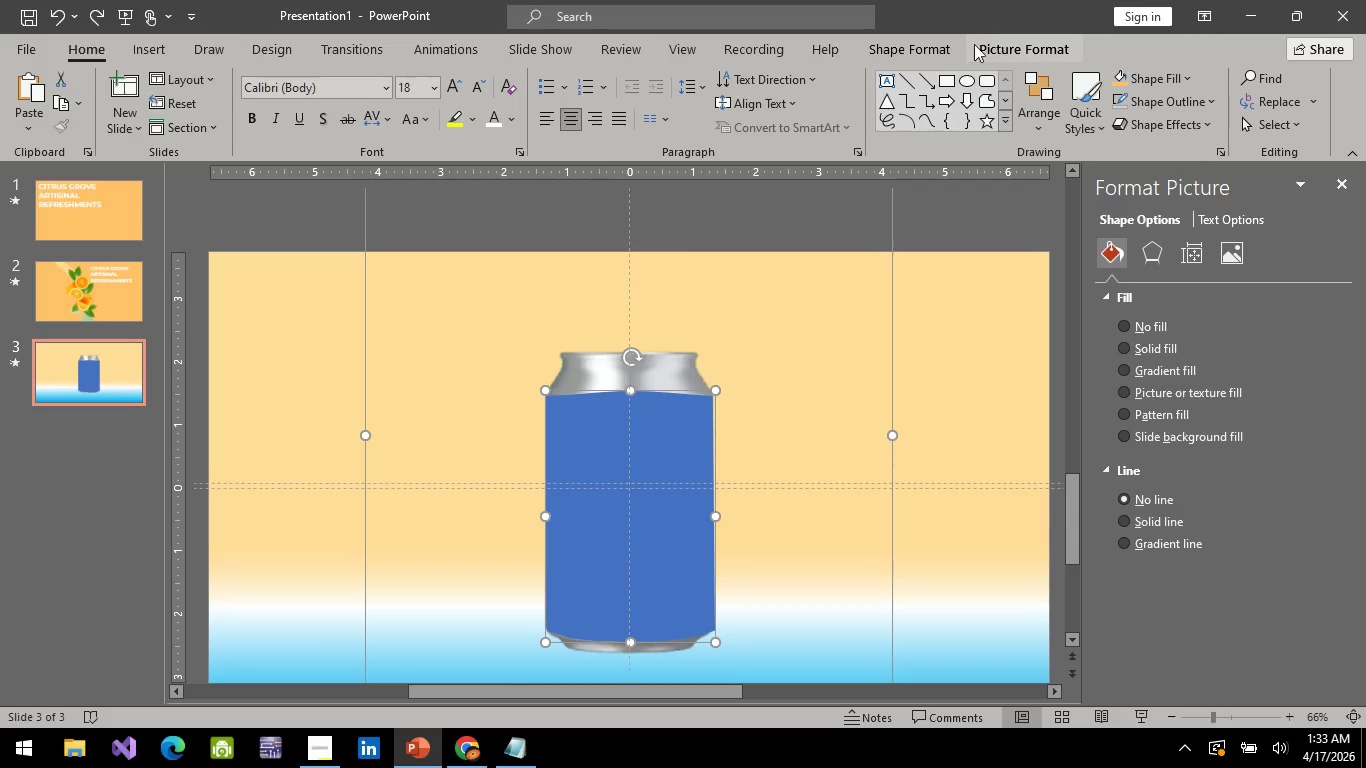 
left_click_drag(start_coordinate=[951, 47], to_coordinate=[180, 125])
 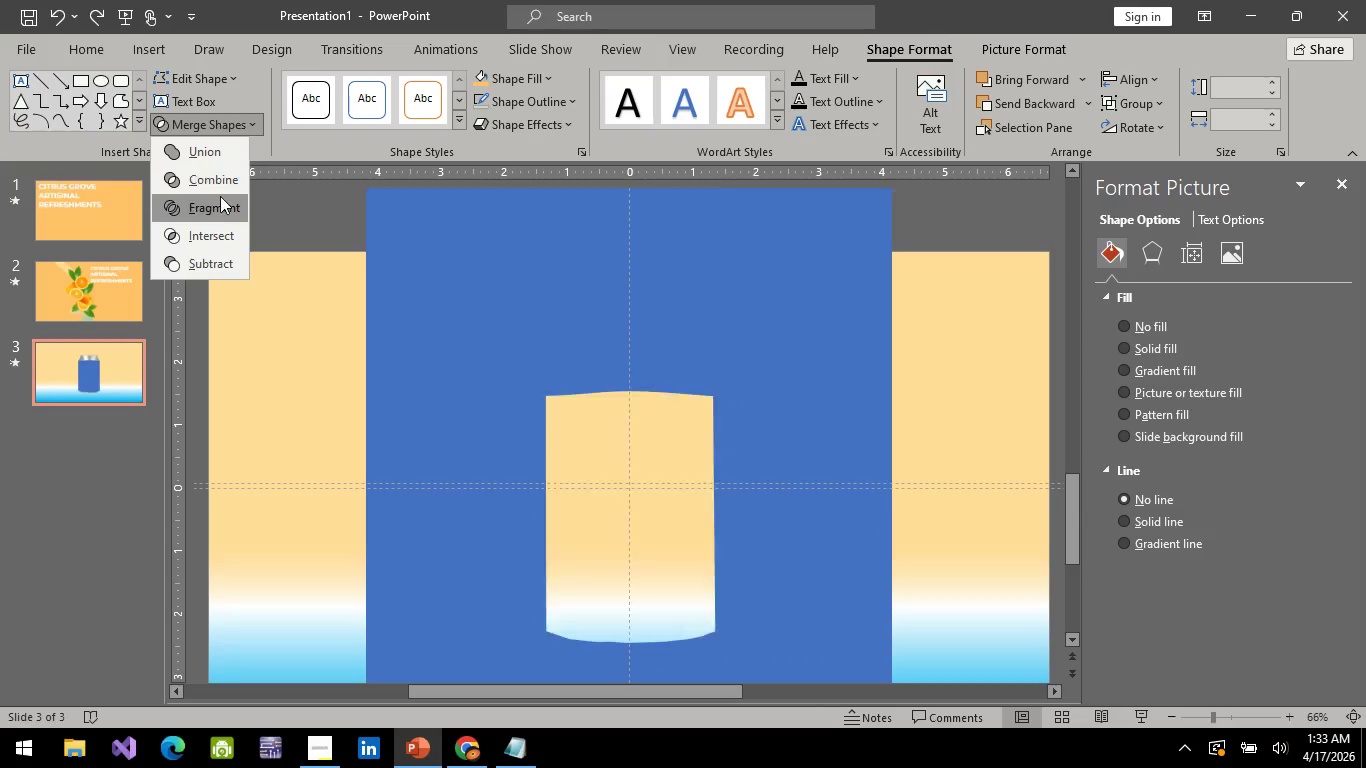 
left_click([180, 125])
 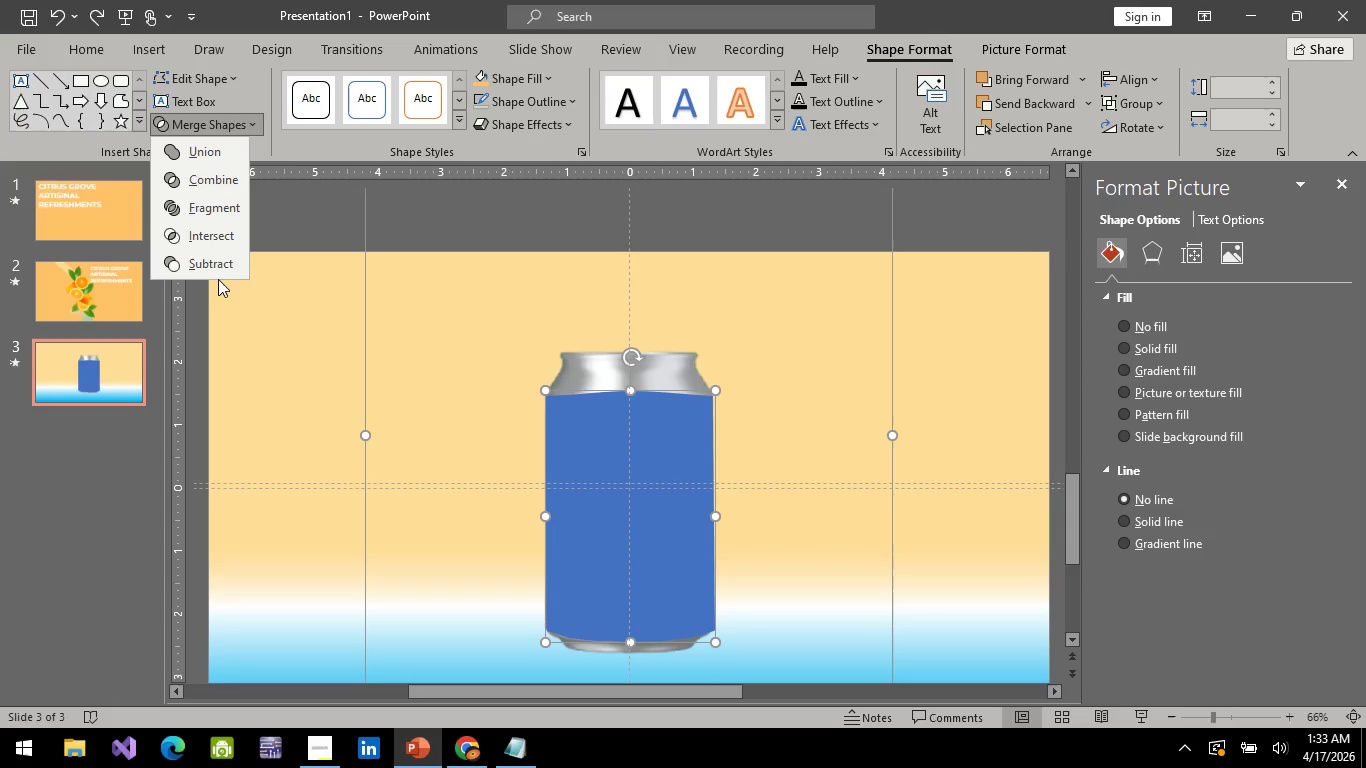 
wait(8.44)
 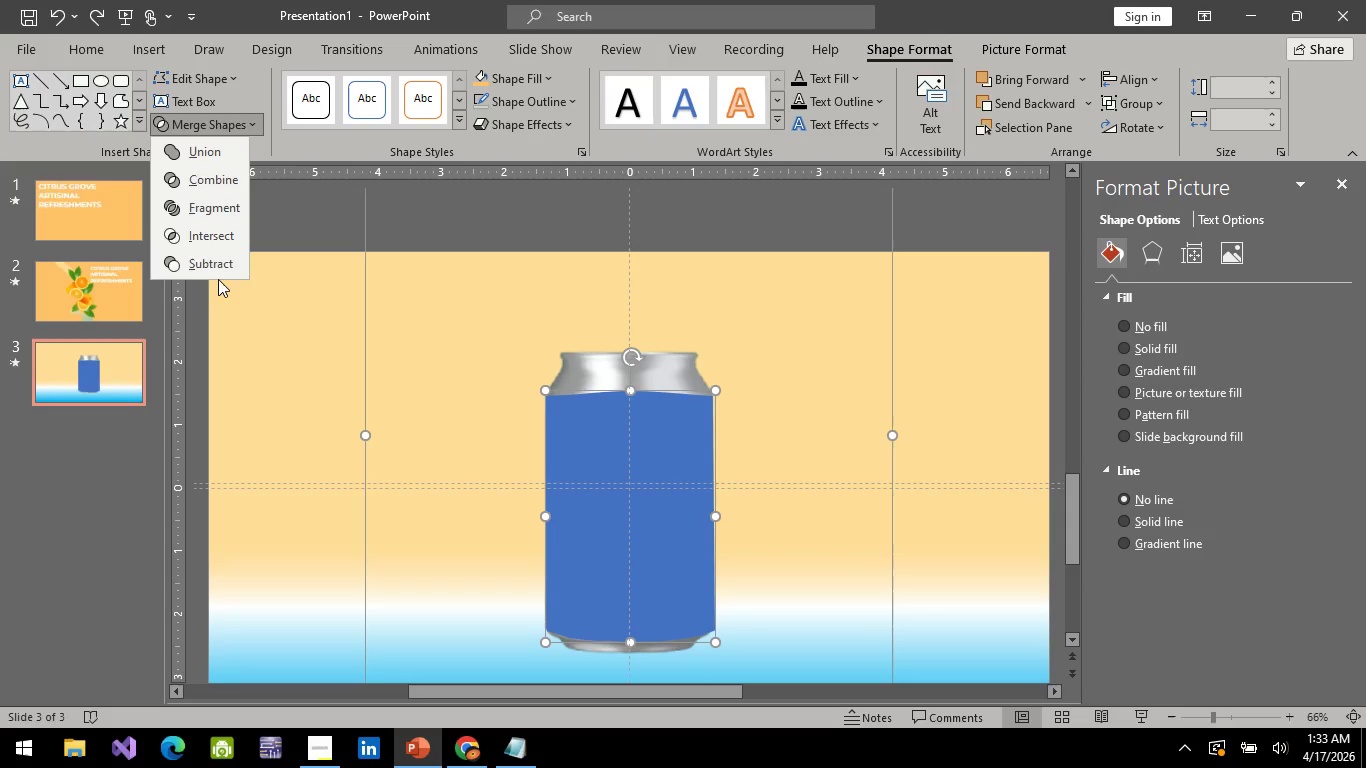 
left_click([215, 155])
 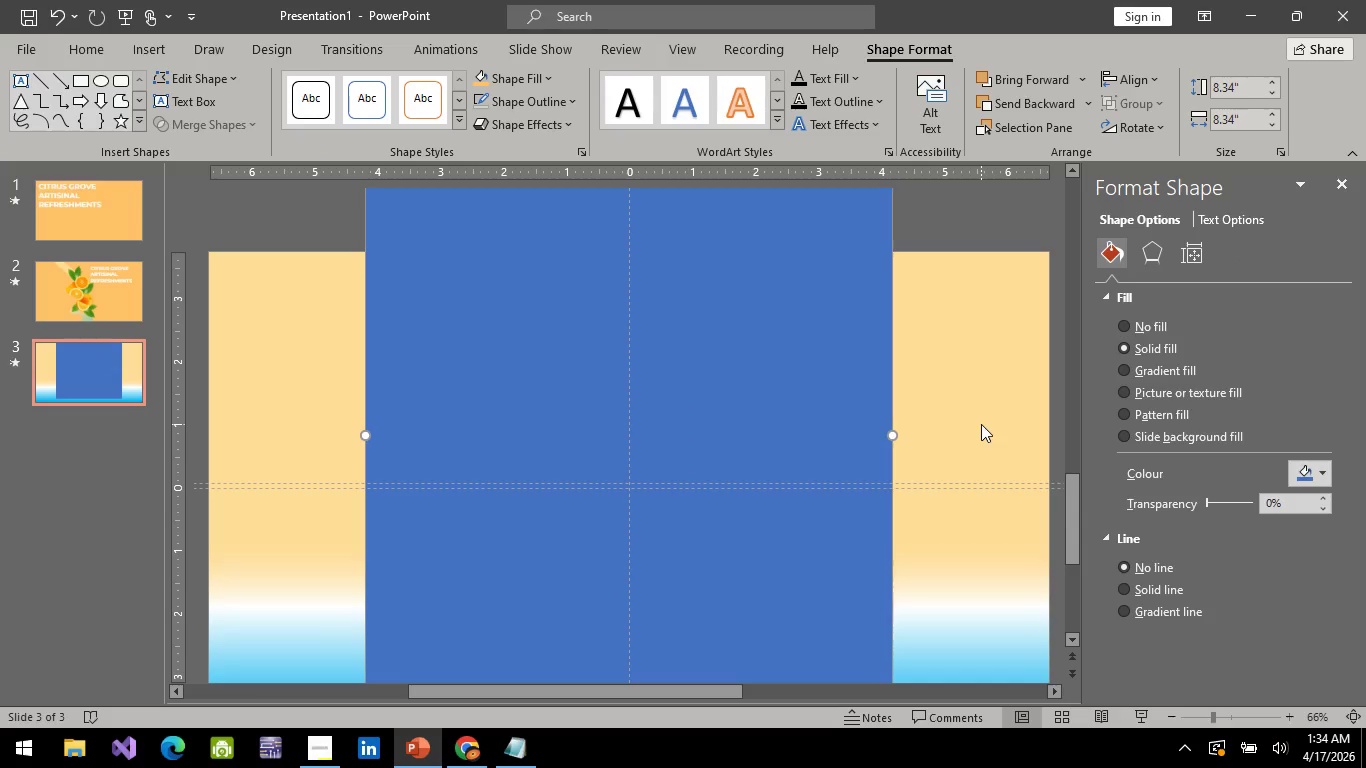 
key(Control+Z)
 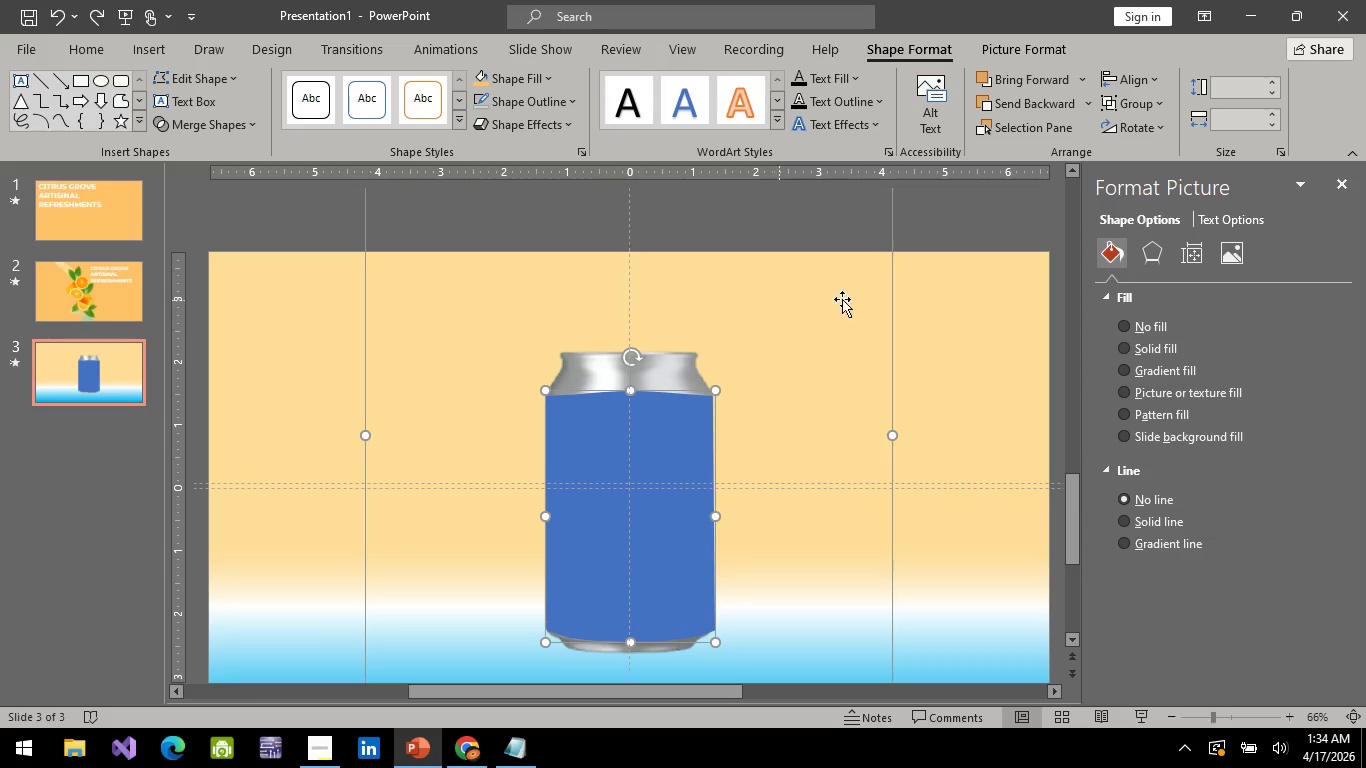 
left_click([969, 220])
 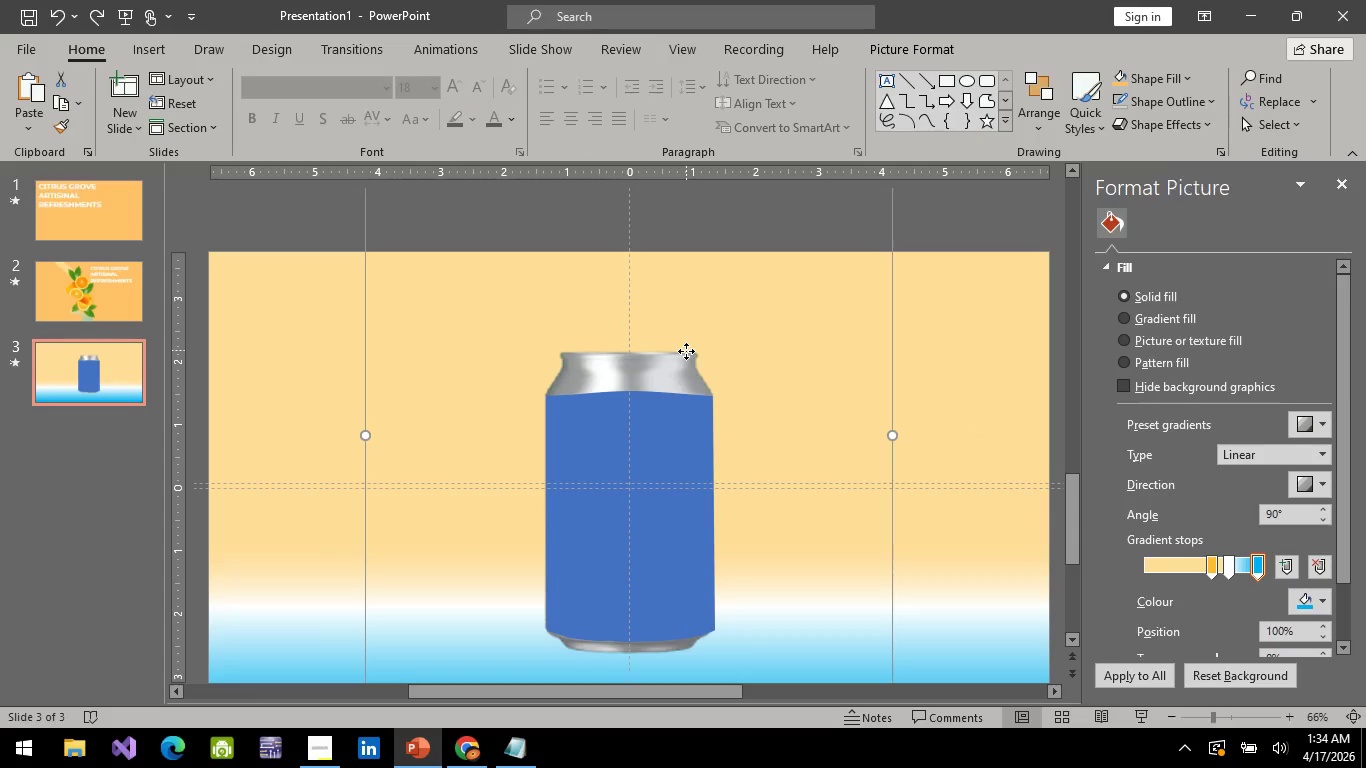 
hold_key(key=ControlLeft, duration=0.64)
left_click([653, 500])
 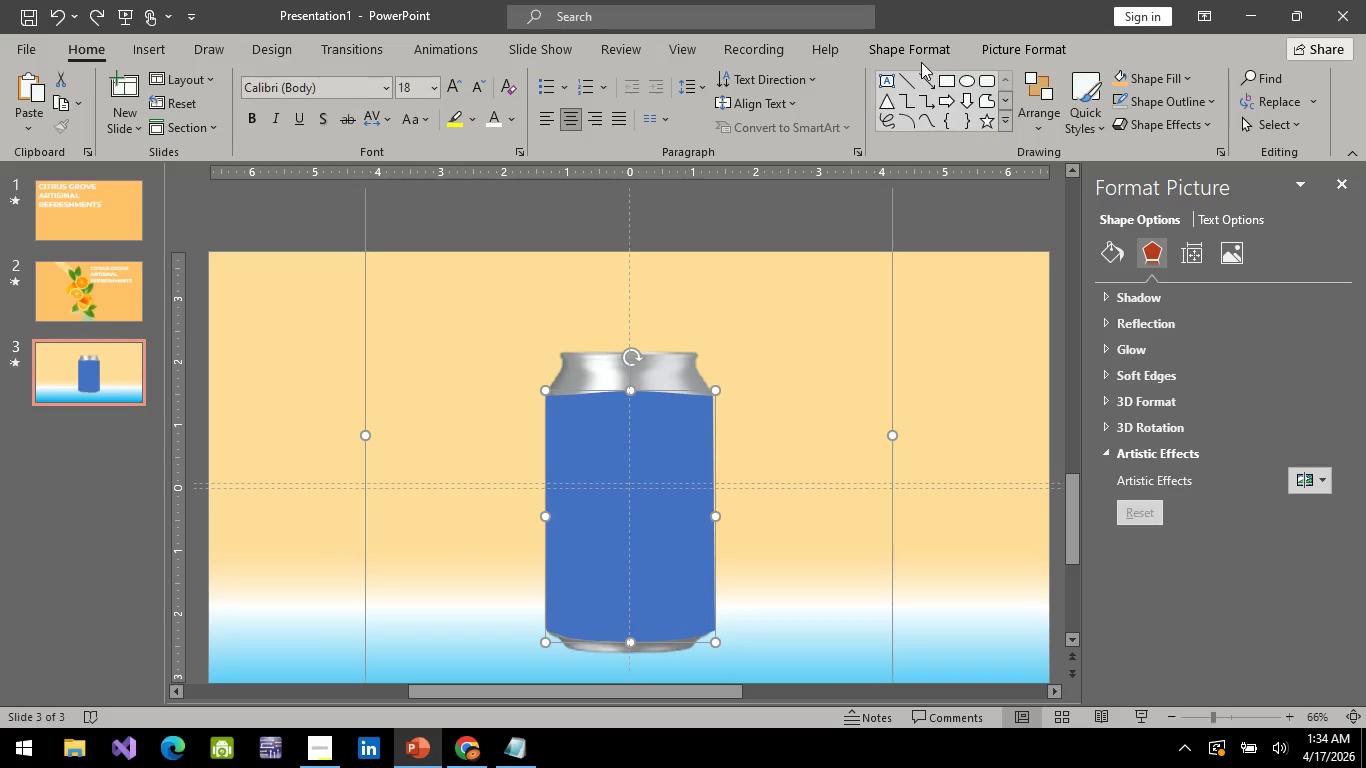 
left_click([916, 52])
 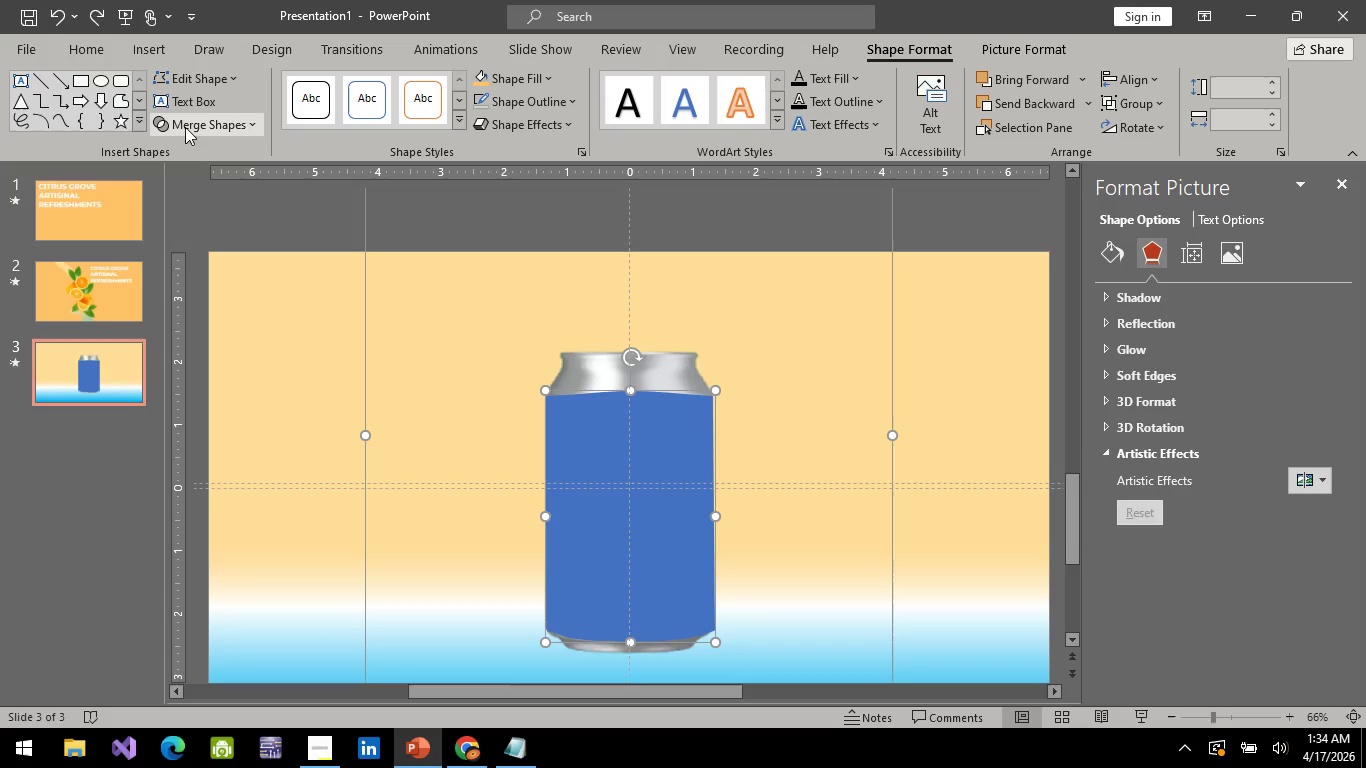 
left_click([184, 127])
 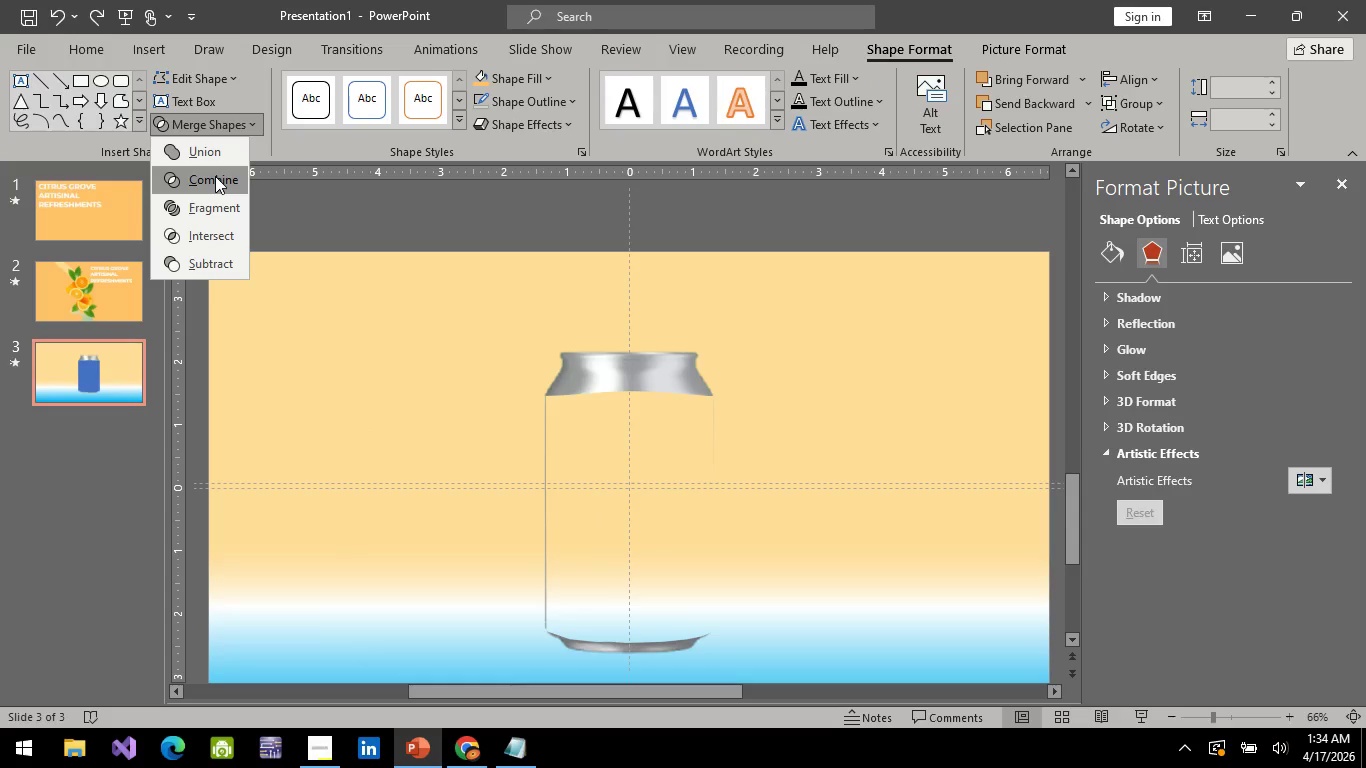 
wait(12.53)
 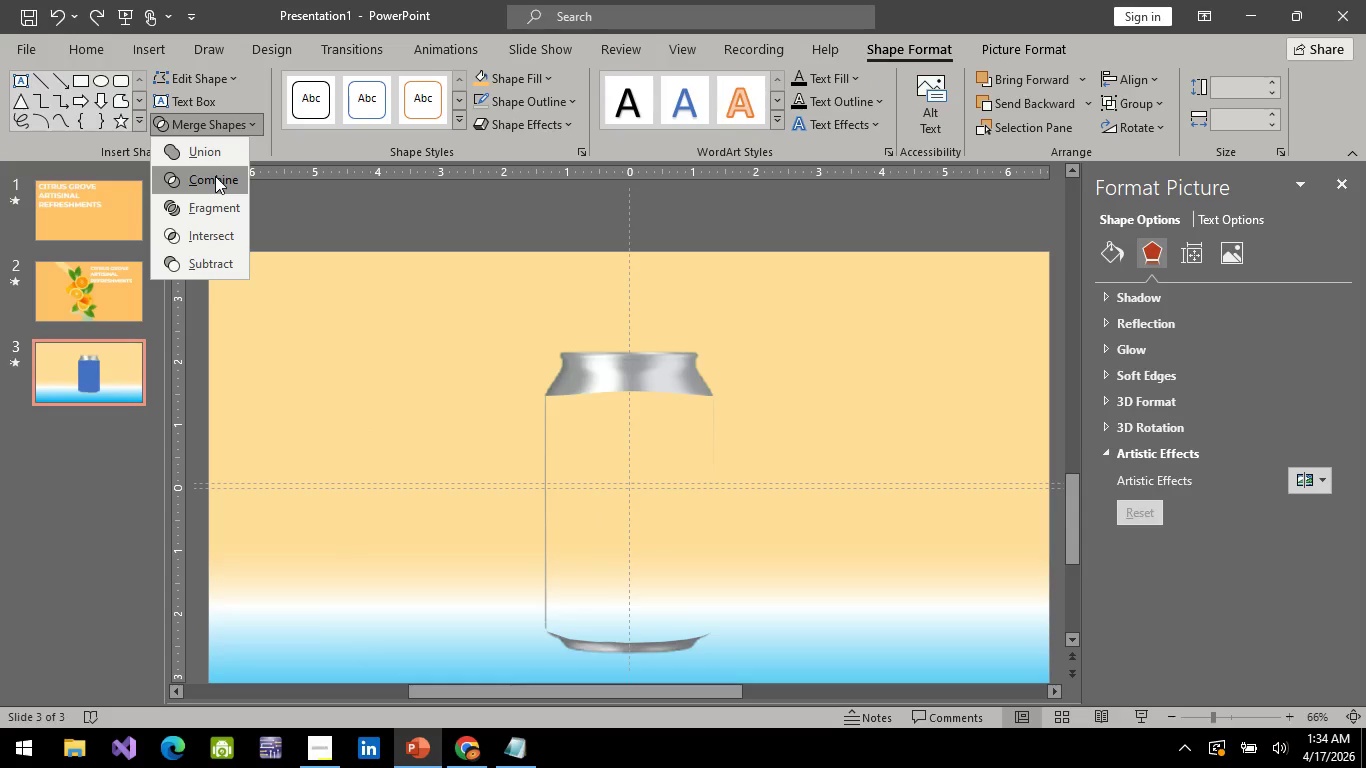 
hold_key(key=ControlLeft, duration=0.53)
scroll: coordinate [497, 471], scroll_direction: up, amount: 3.0
 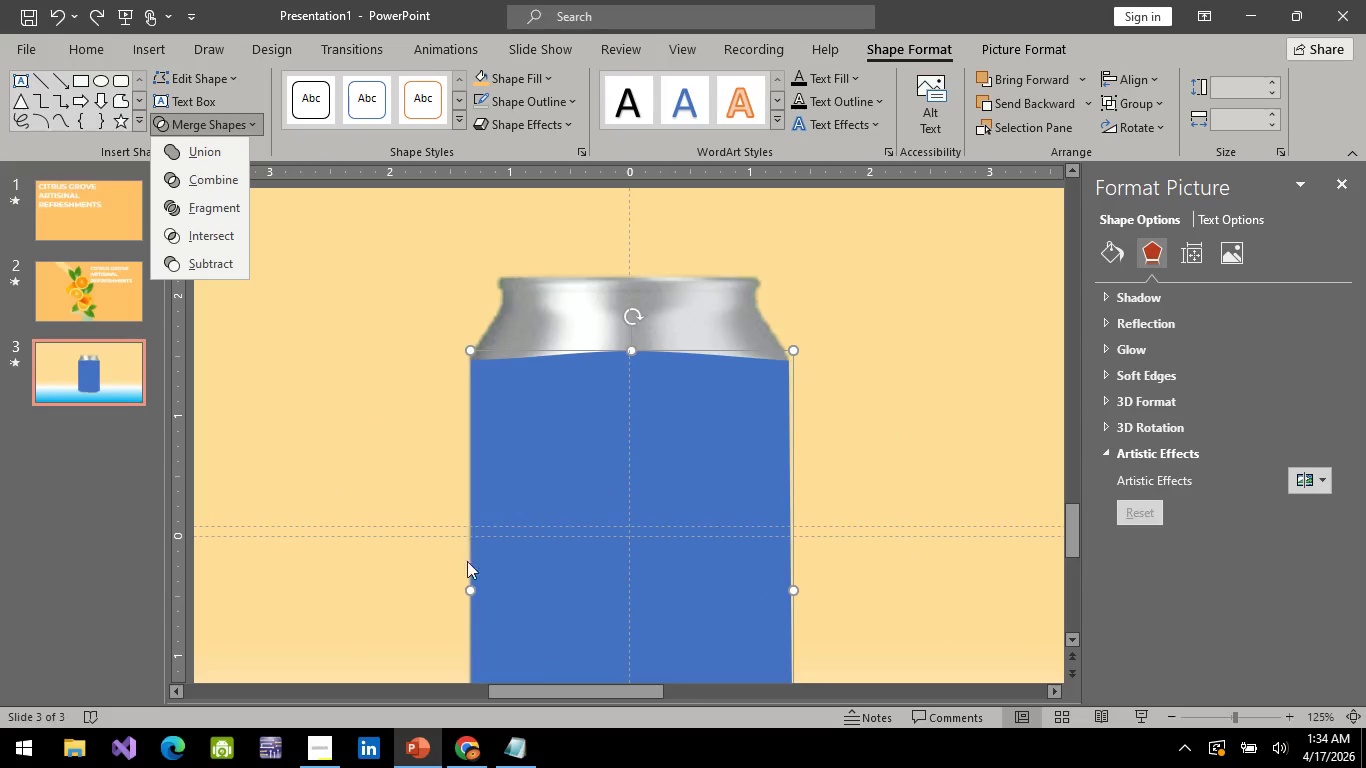 
scroll: coordinate [480, 609], scroll_direction: down, amount: 2.0
 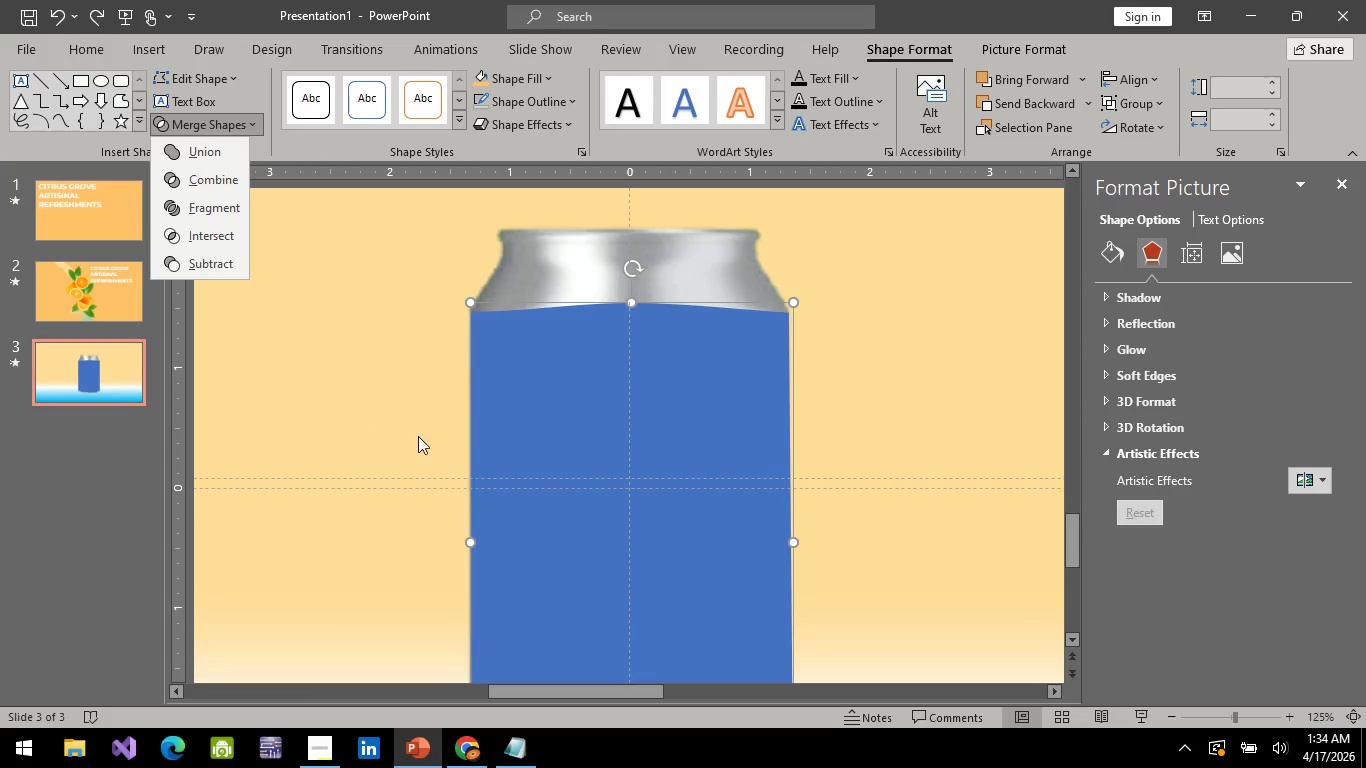 
left_click([416, 433])
 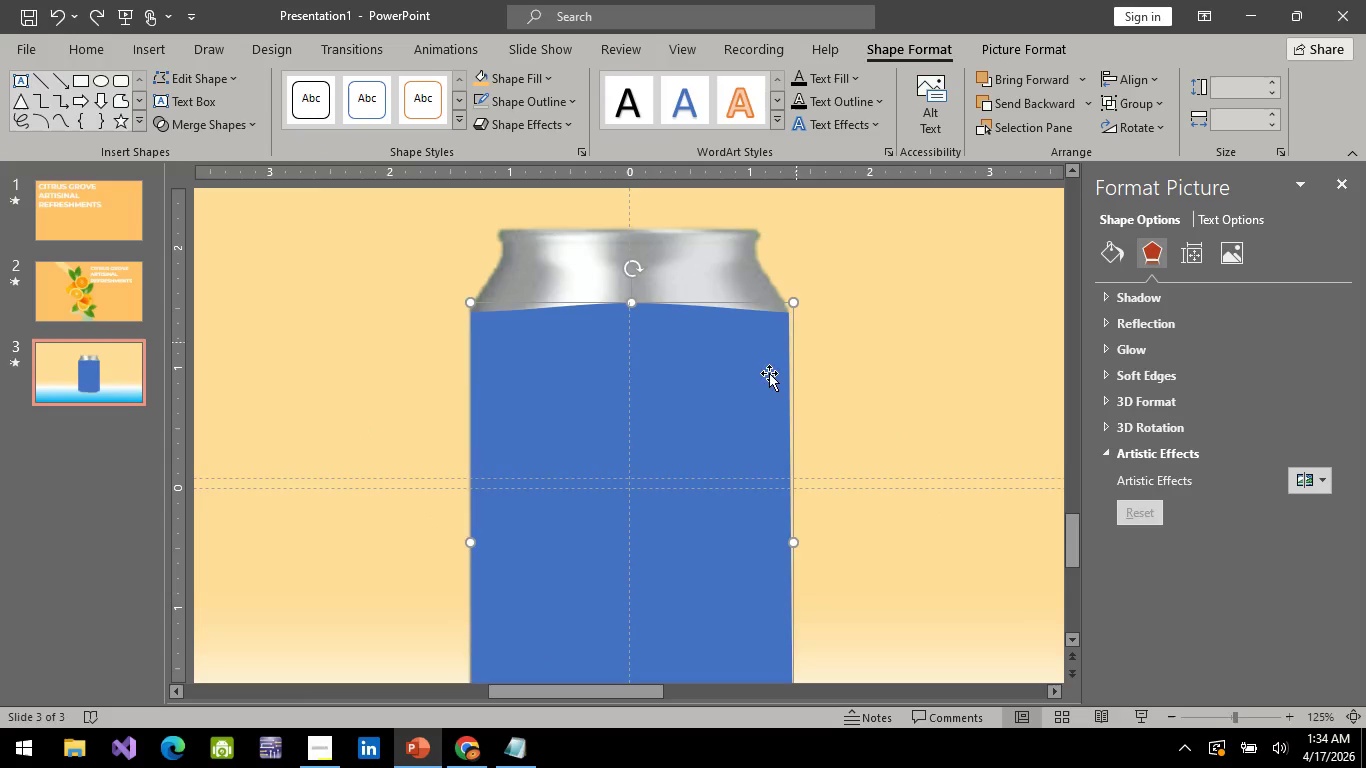 
hold_key(key=ControlLeft, duration=0.48)
scroll: coordinate [642, 422], scroll_direction: down, amount: 4.0
 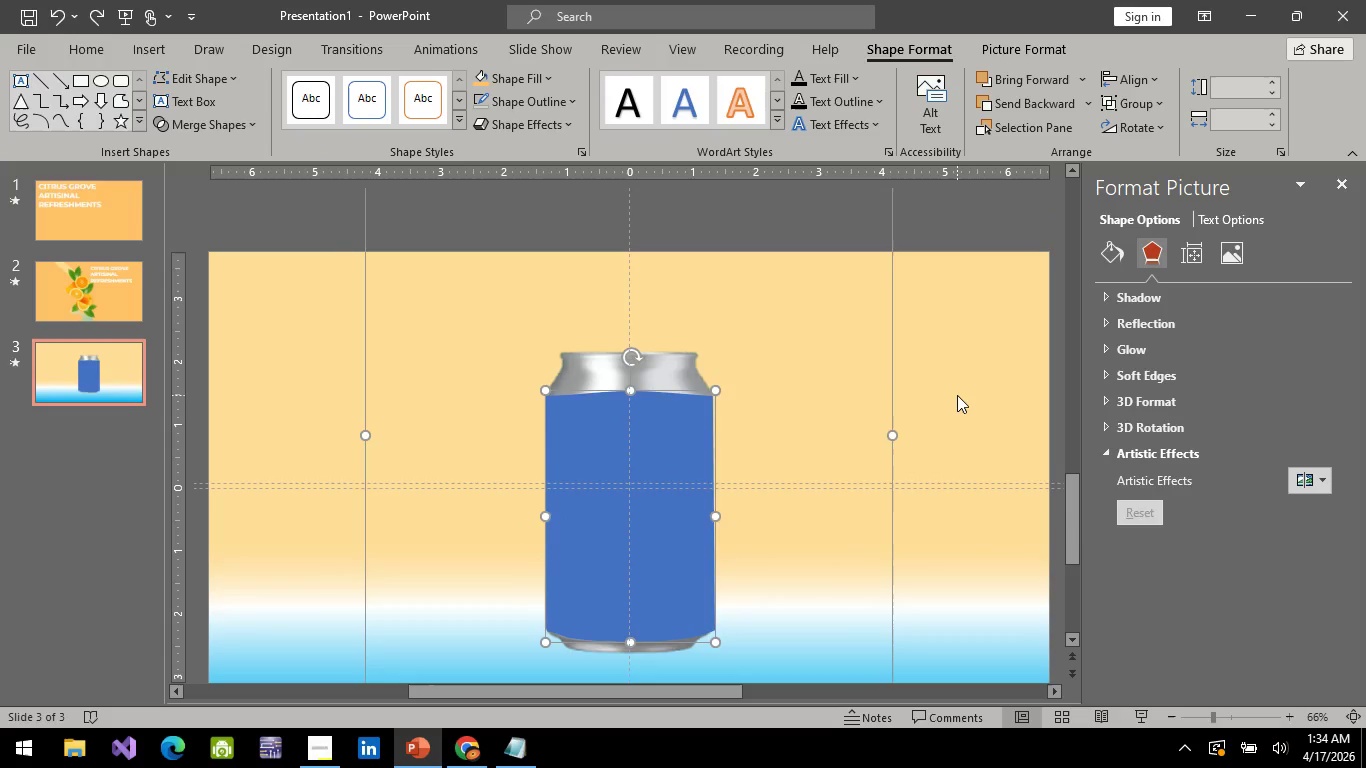 
left_click([957, 395])
 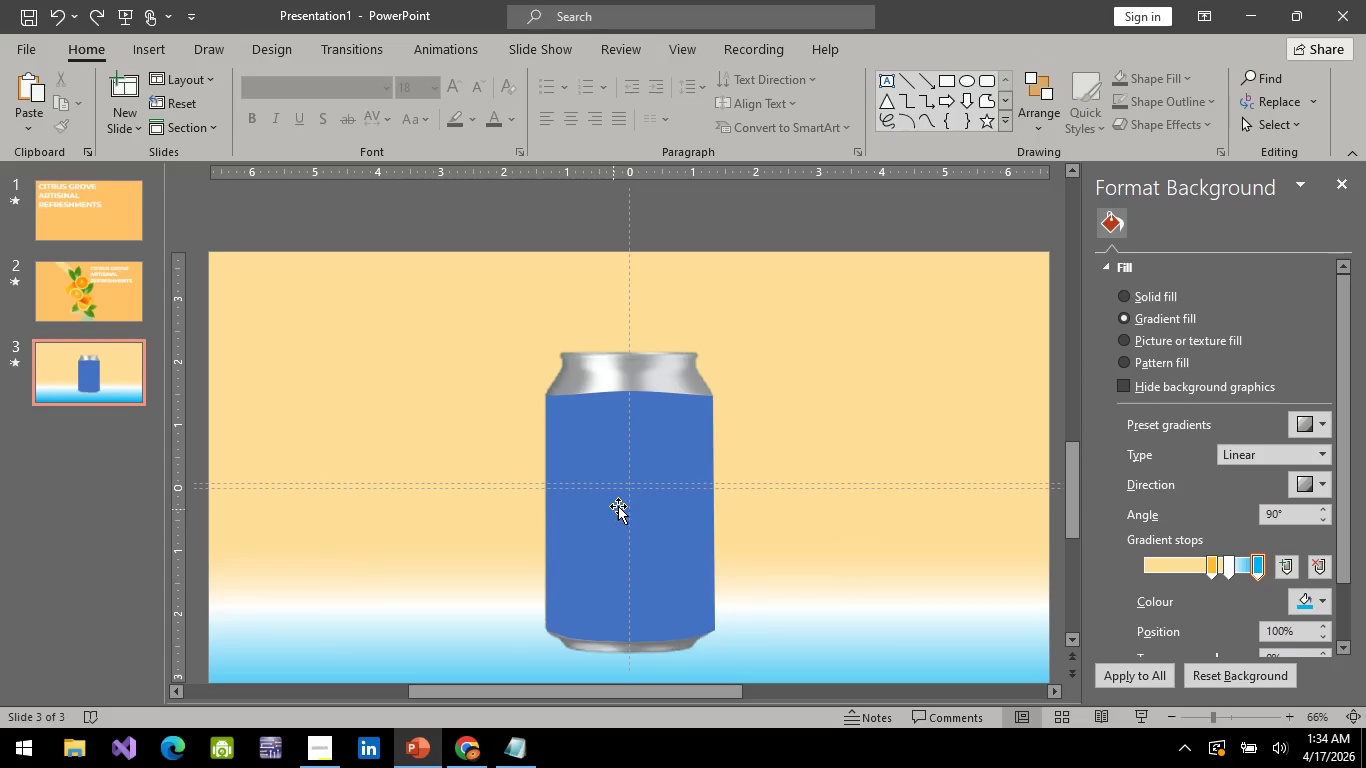 
left_click([618, 506])
 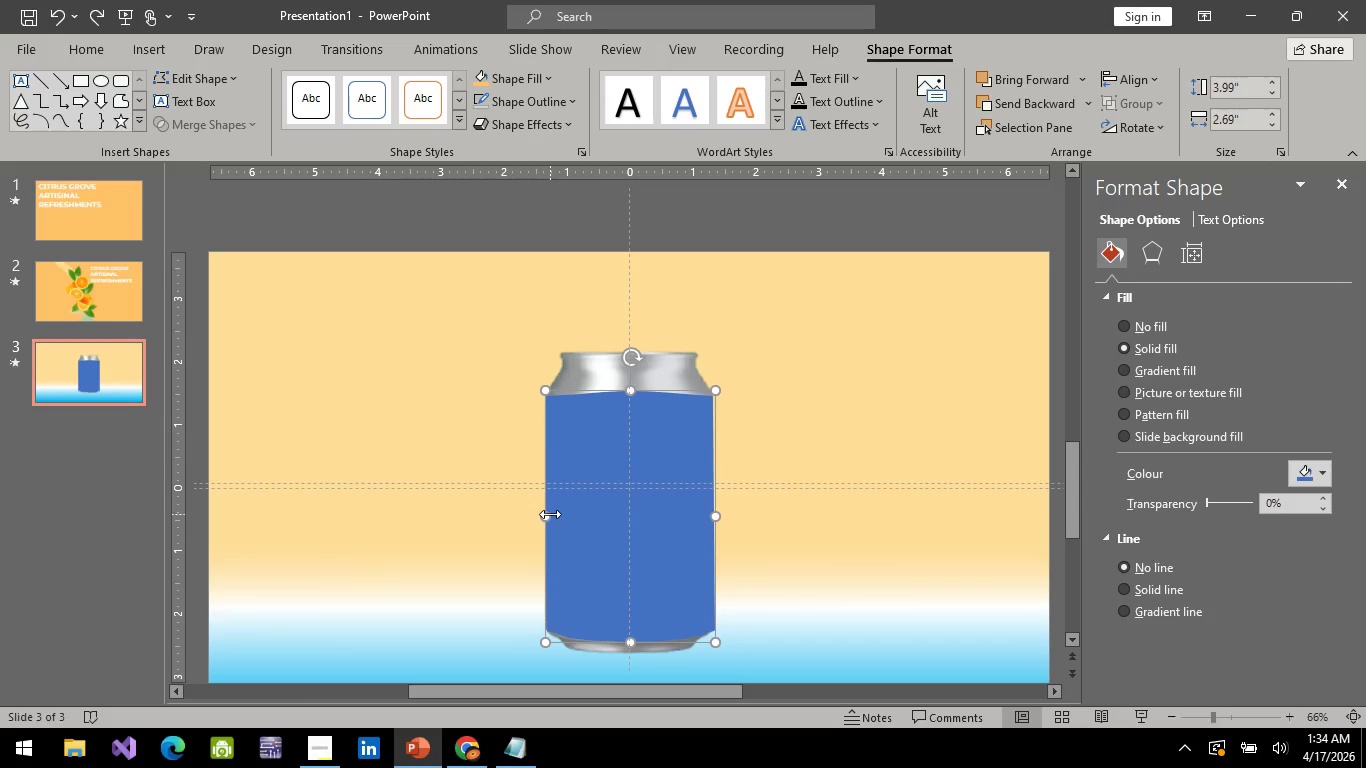 
left_click_drag(start_coordinate=[550, 514], to_coordinate=[543, 533])
 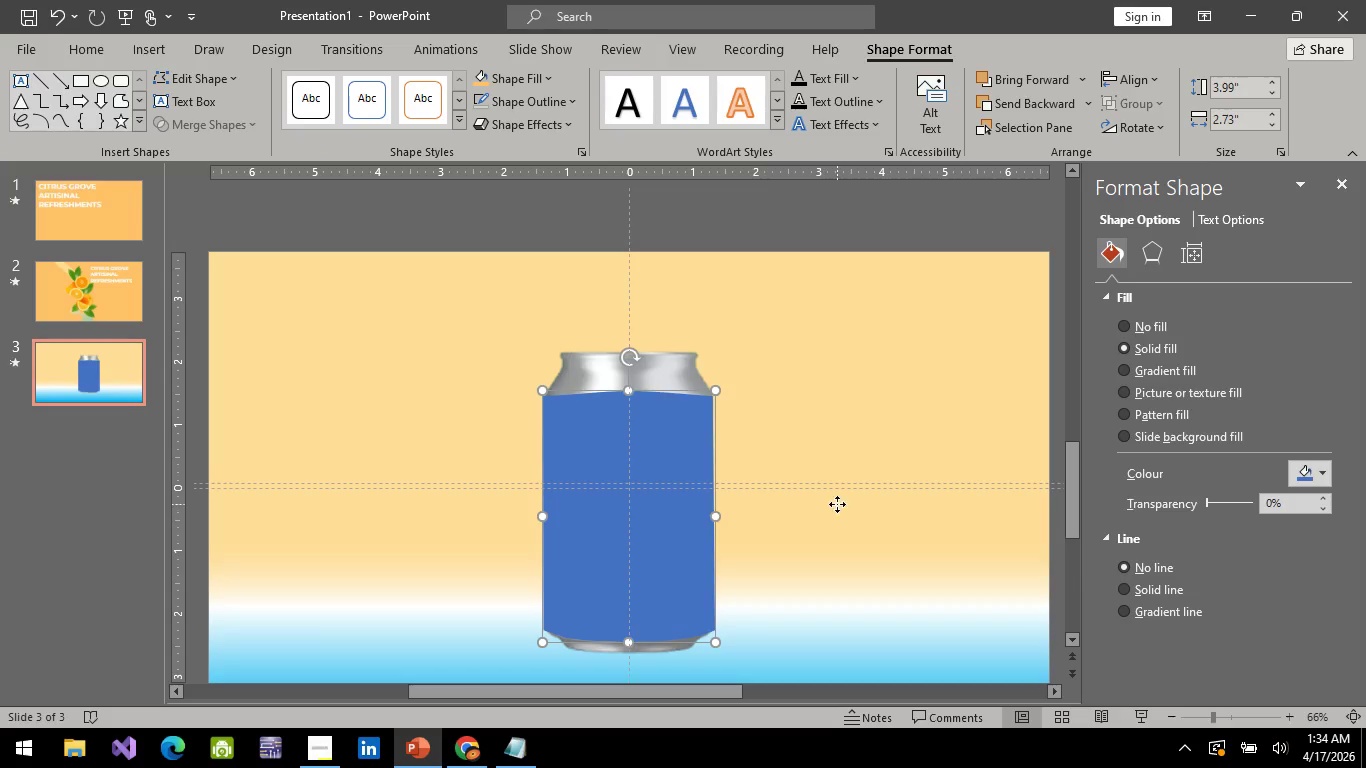 
left_click([837, 504])
 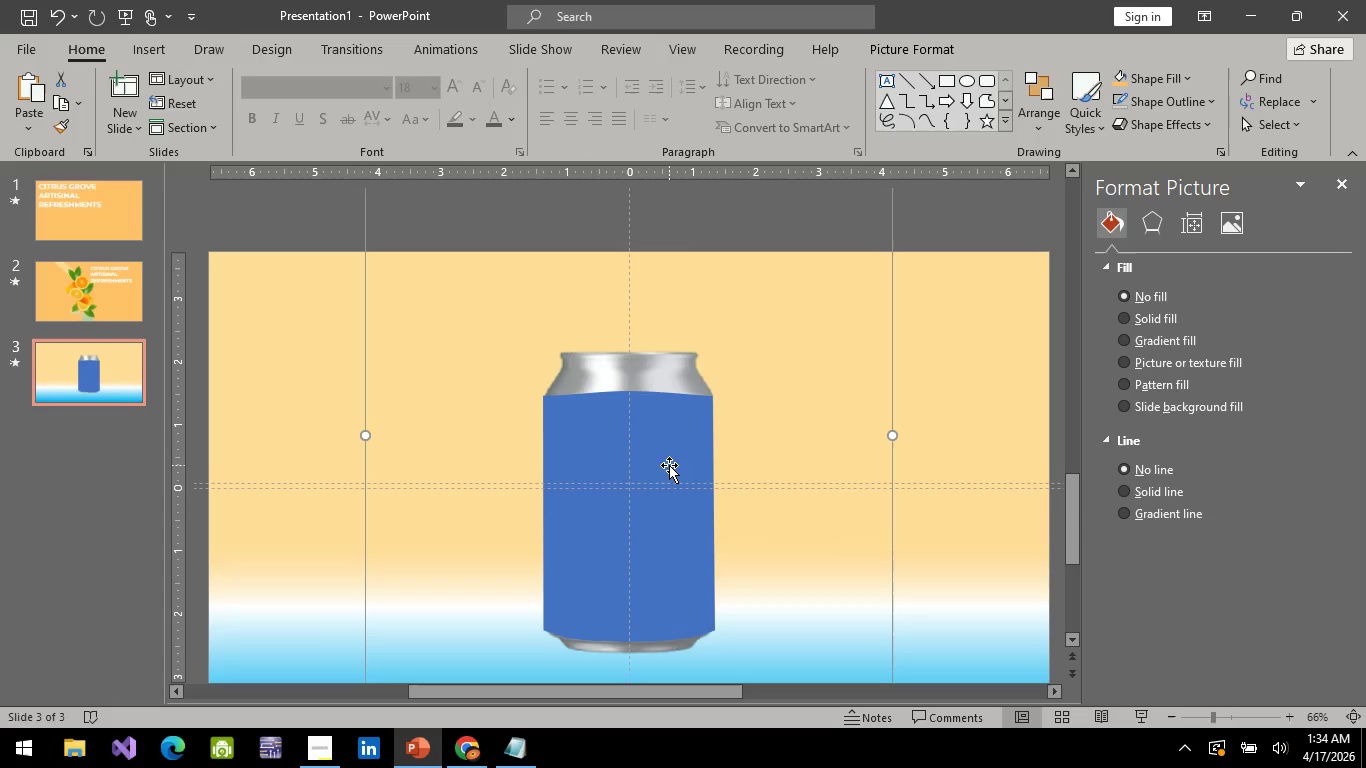 
wait(6.3)
 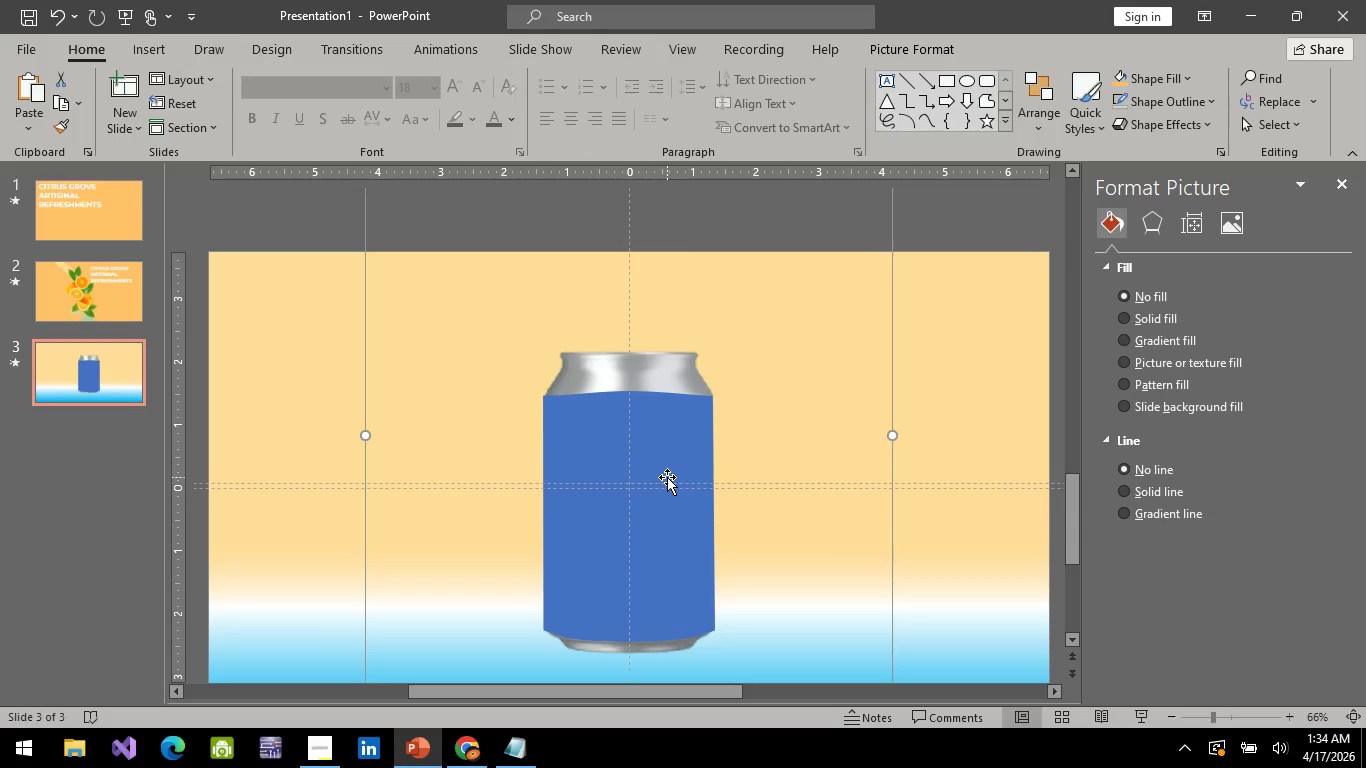 
left_click([669, 463])
 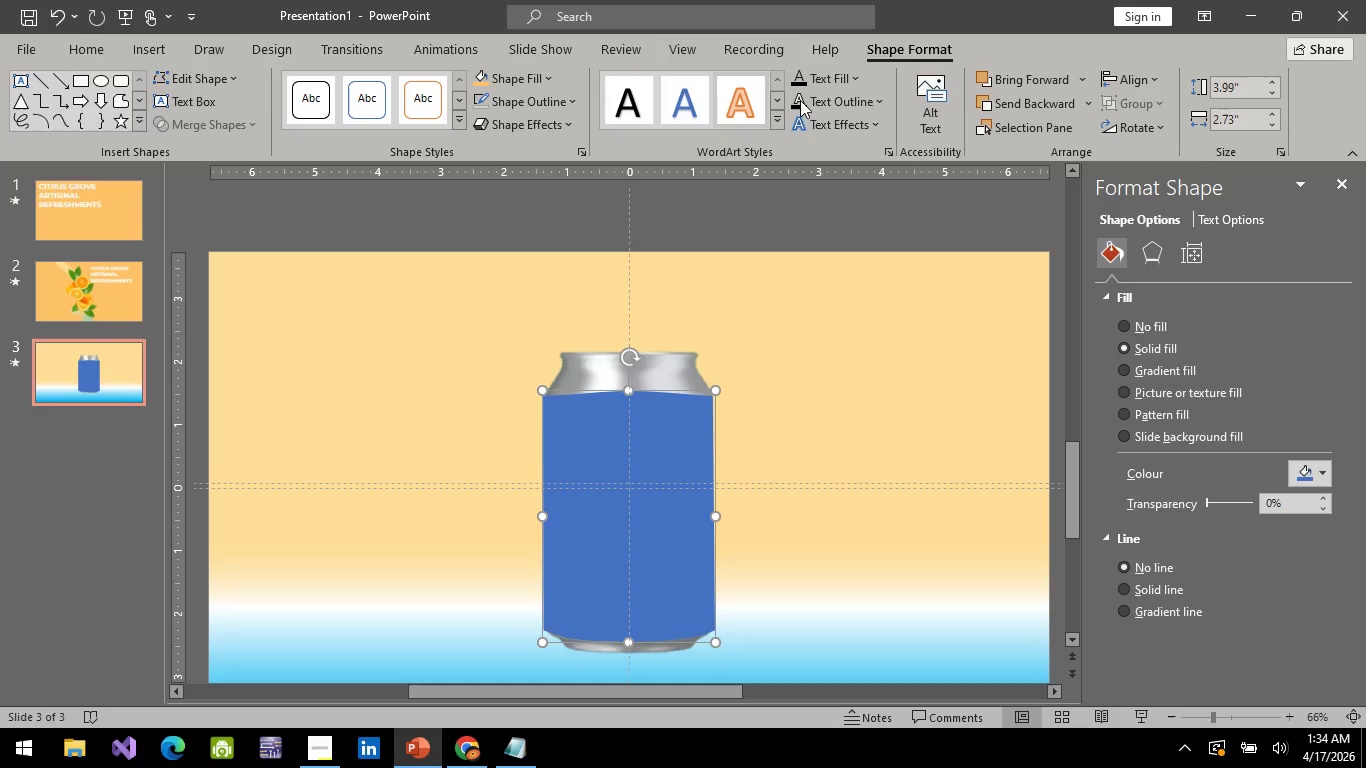 
left_click([857, 347])
 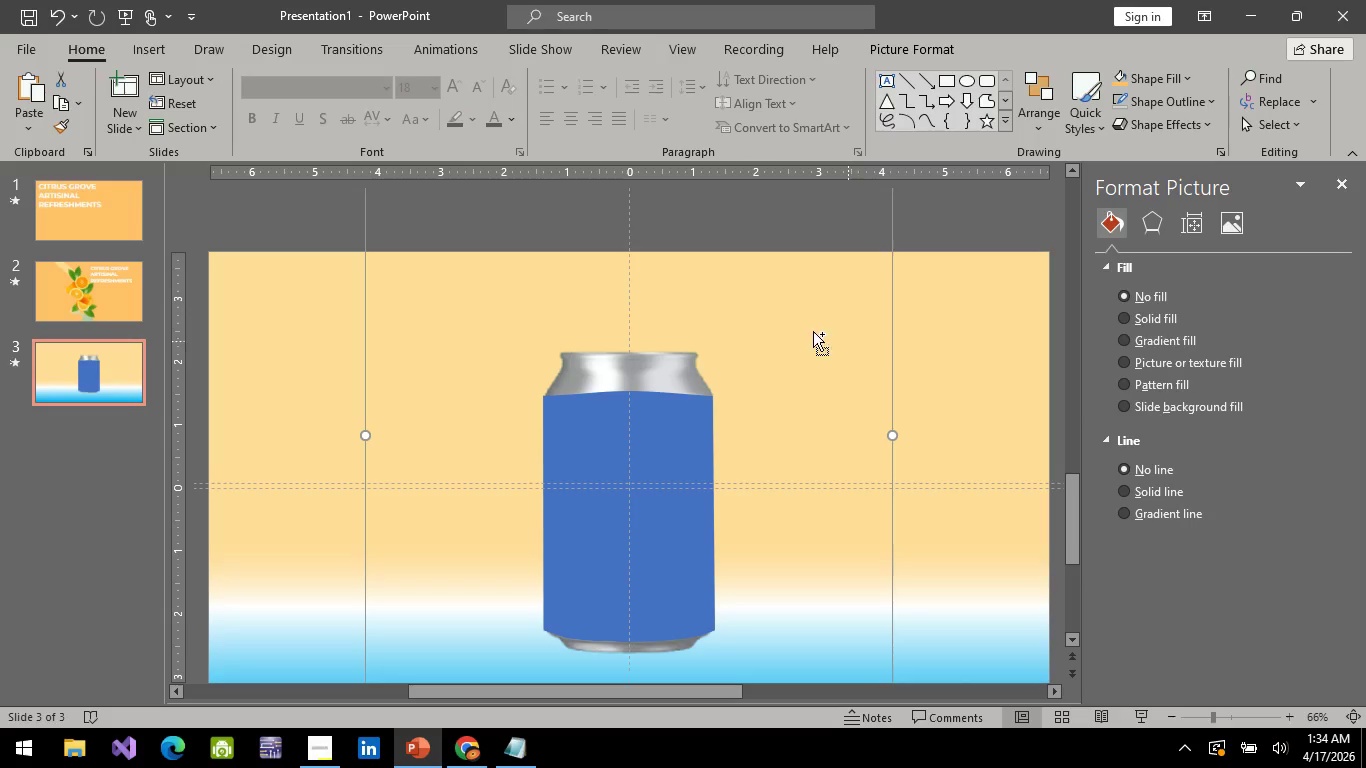 
hold_key(key=ControlLeft, duration=1.3)
left_click([634, 470])
 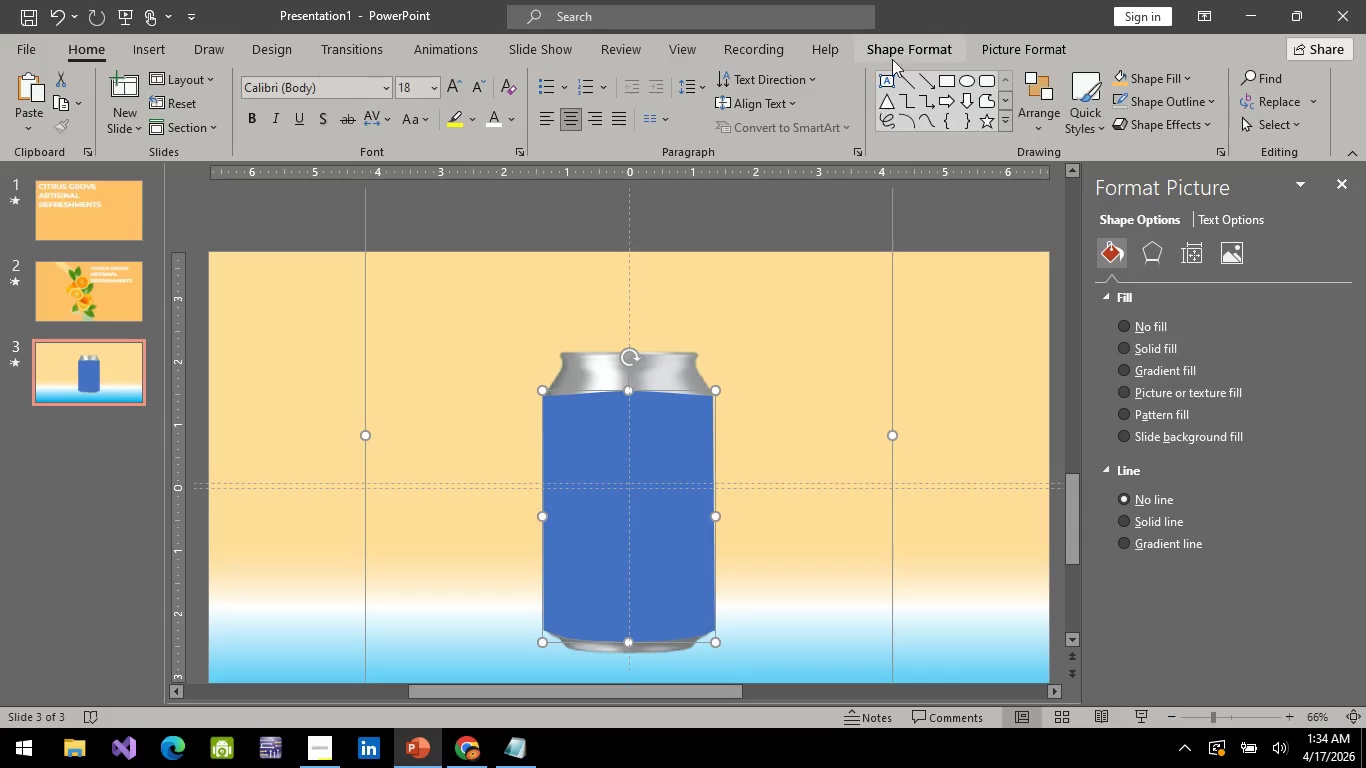 
left_click_drag(start_coordinate=[908, 56], to_coordinate=[213, 120])
 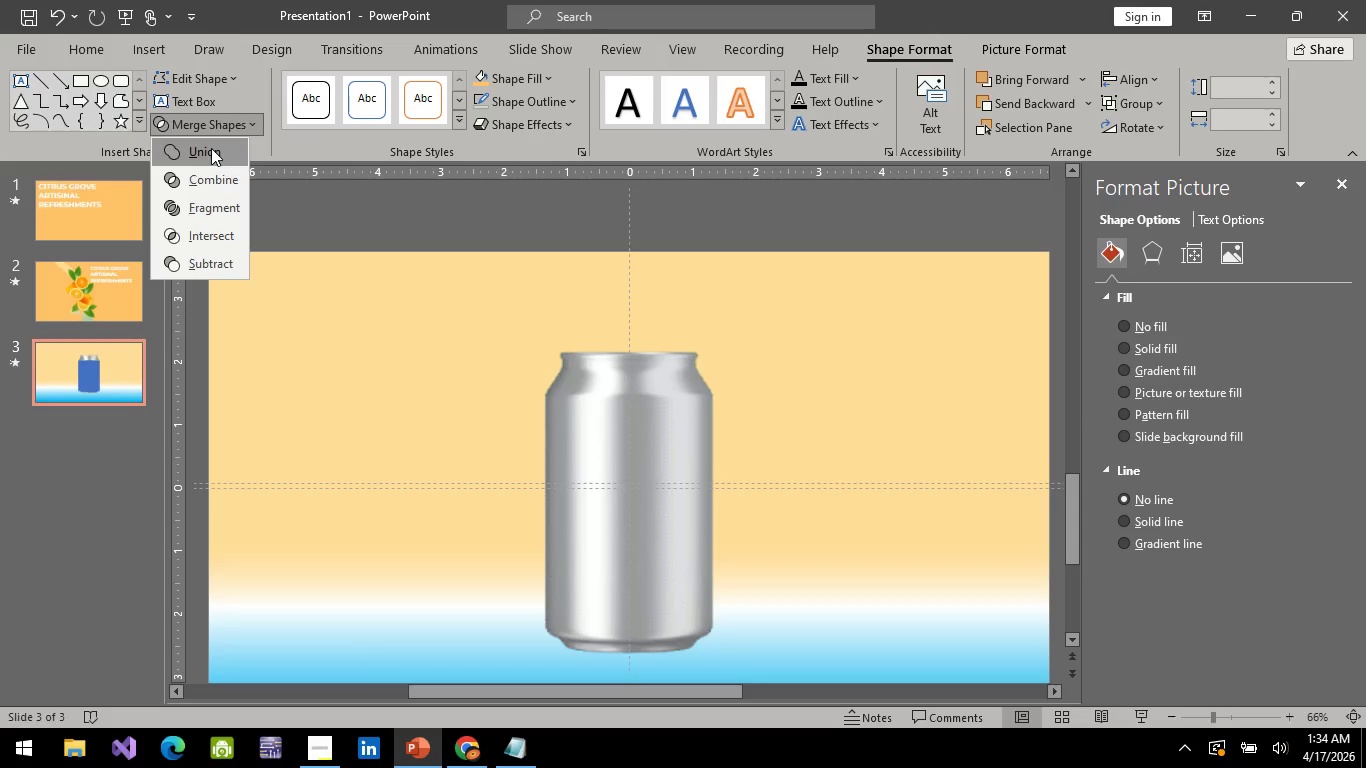 
left_click([213, 120])
 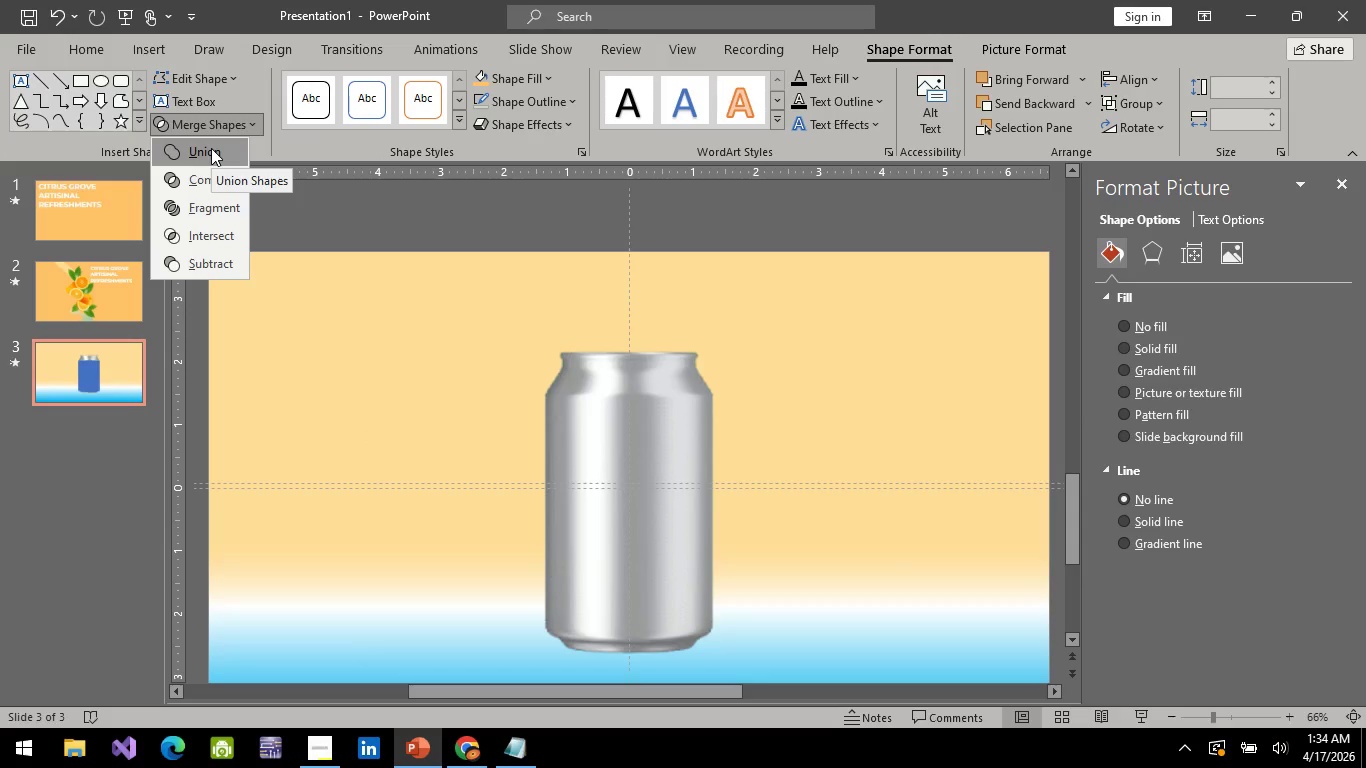 
left_click([211, 148])
 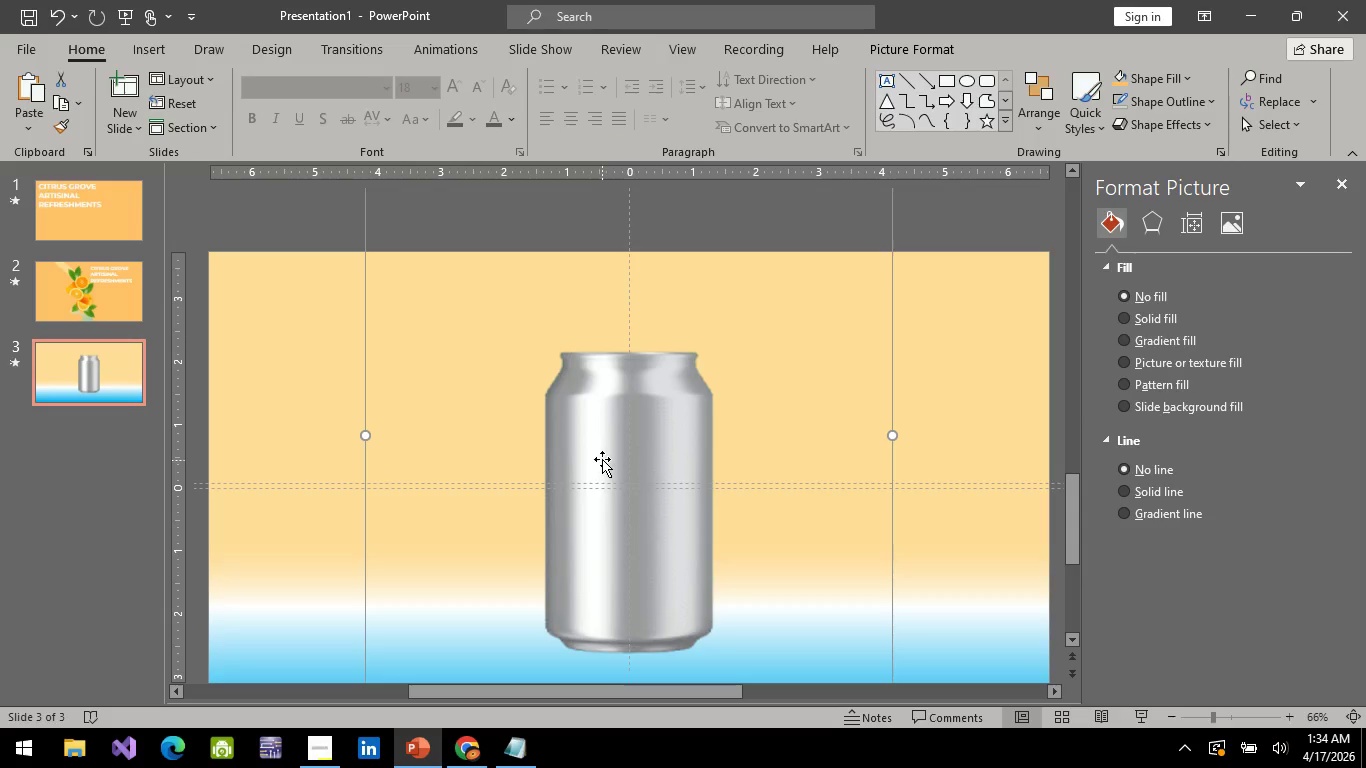 
key(Control+Z)
 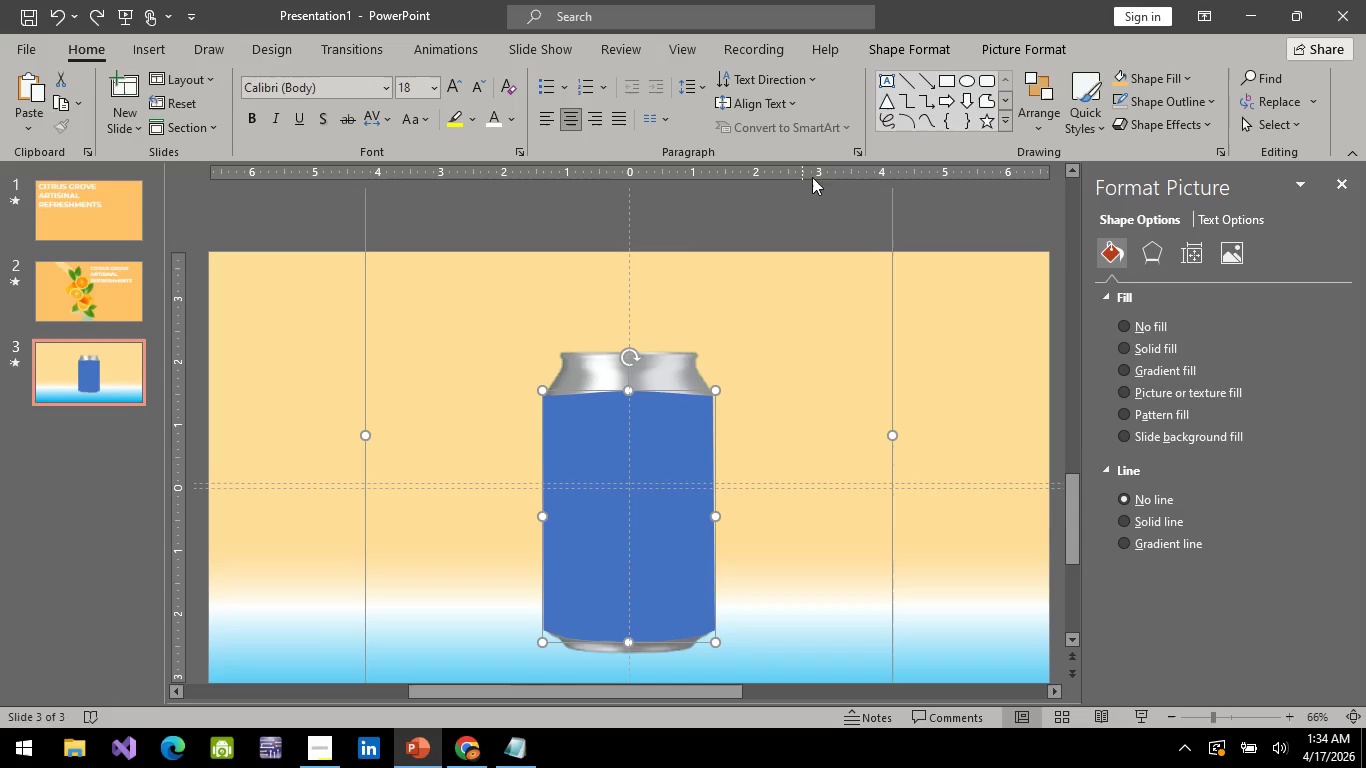 
left_click([932, 50])
 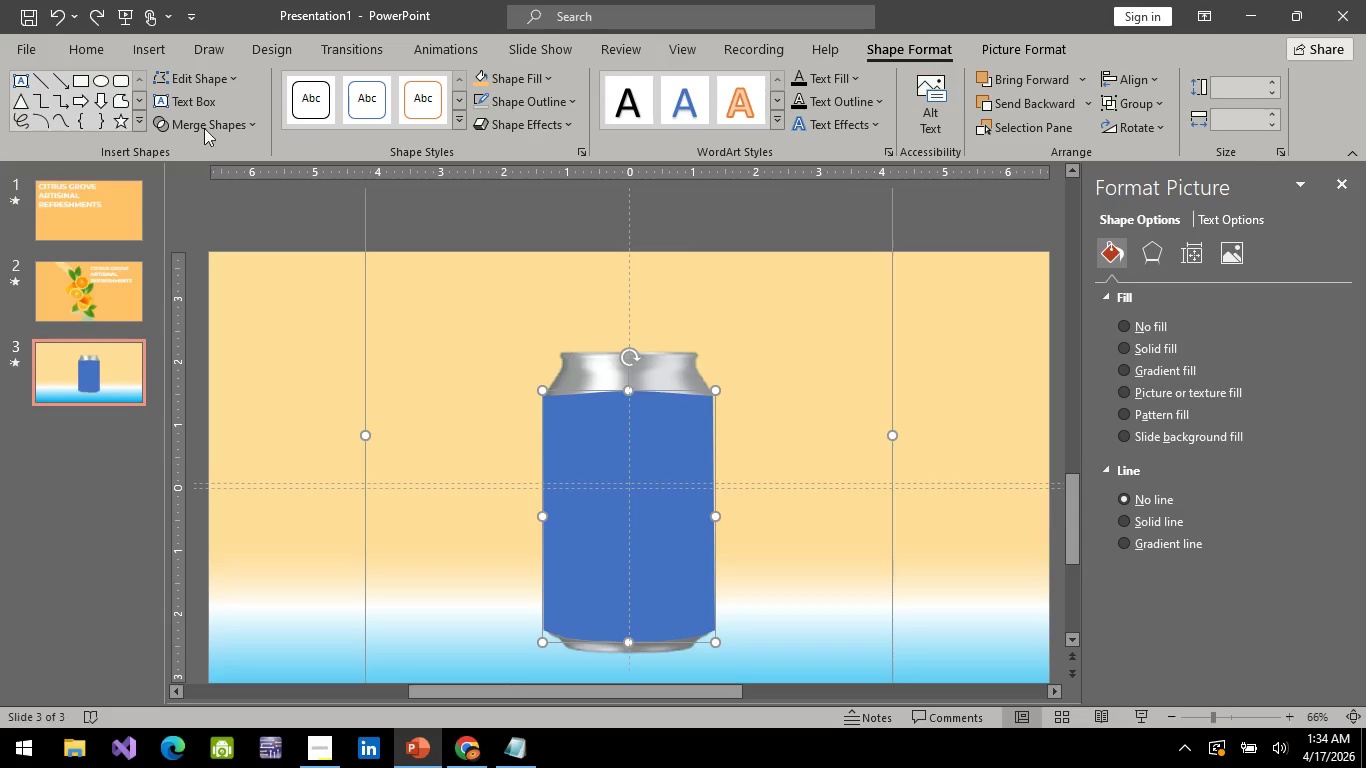 
left_click([204, 127])
 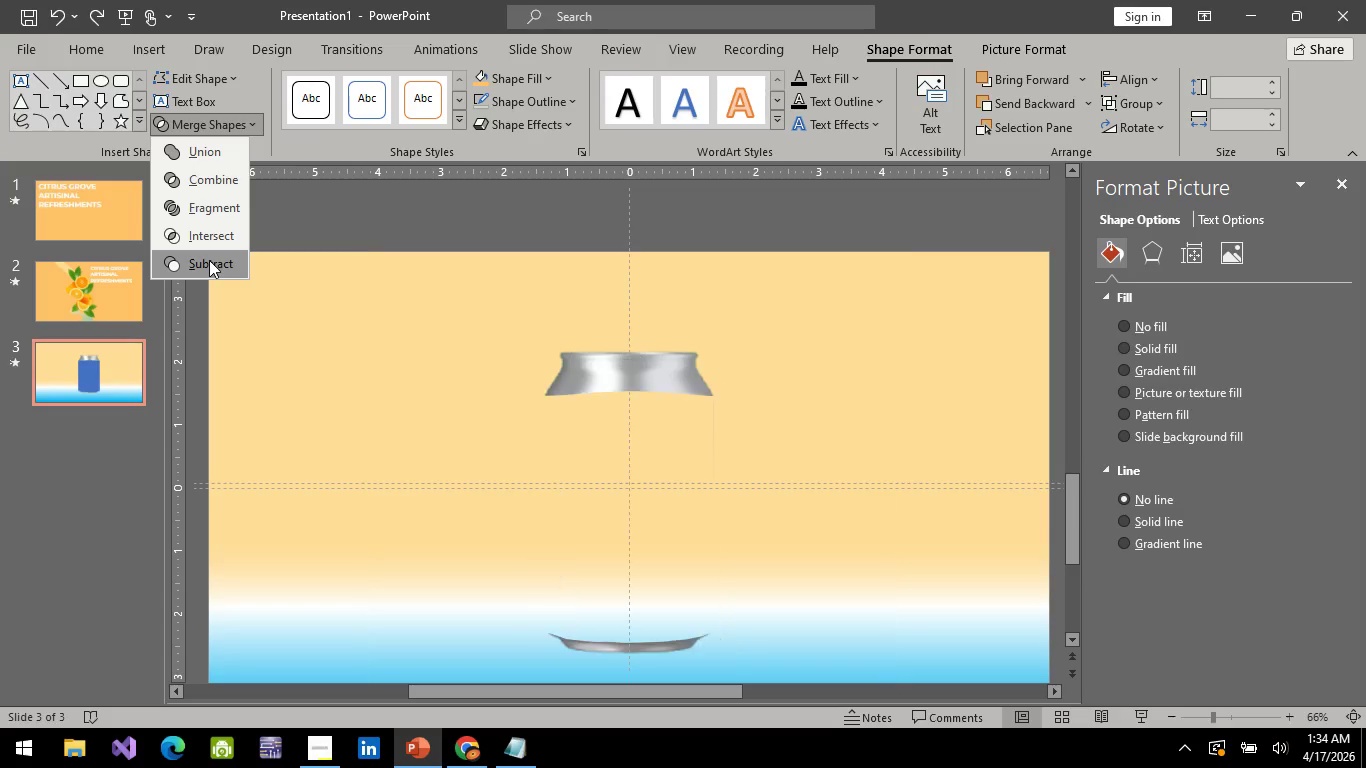 
mouse_move([222, 214])
 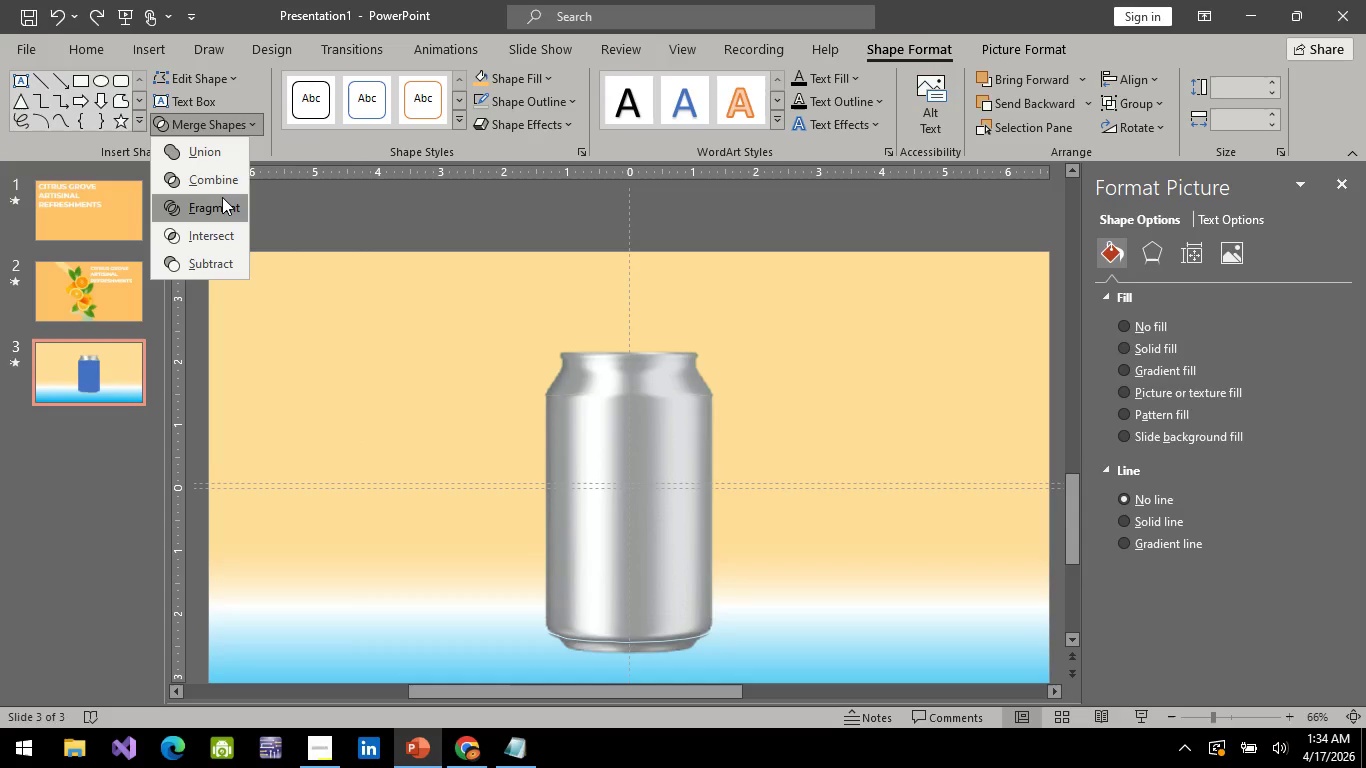 
mouse_move([219, 172])
 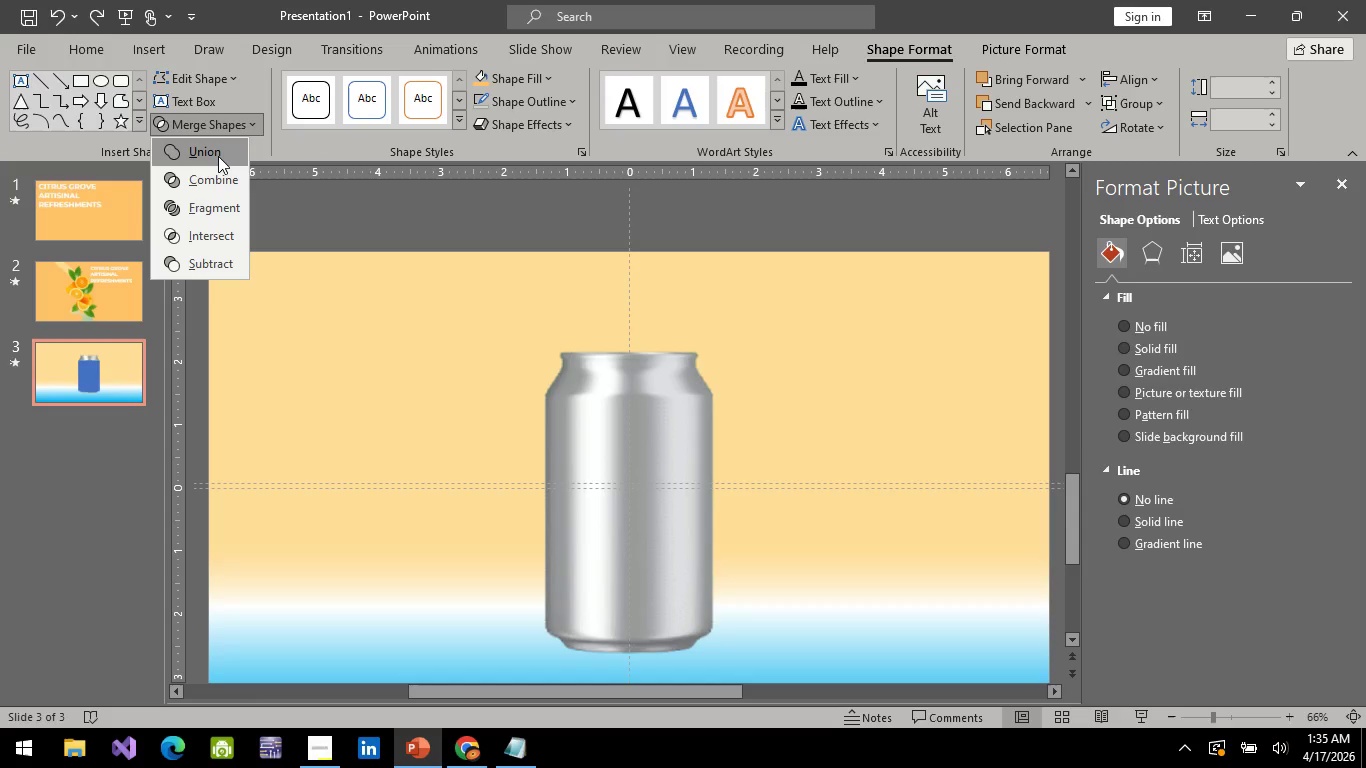 
mouse_move([240, 171])
 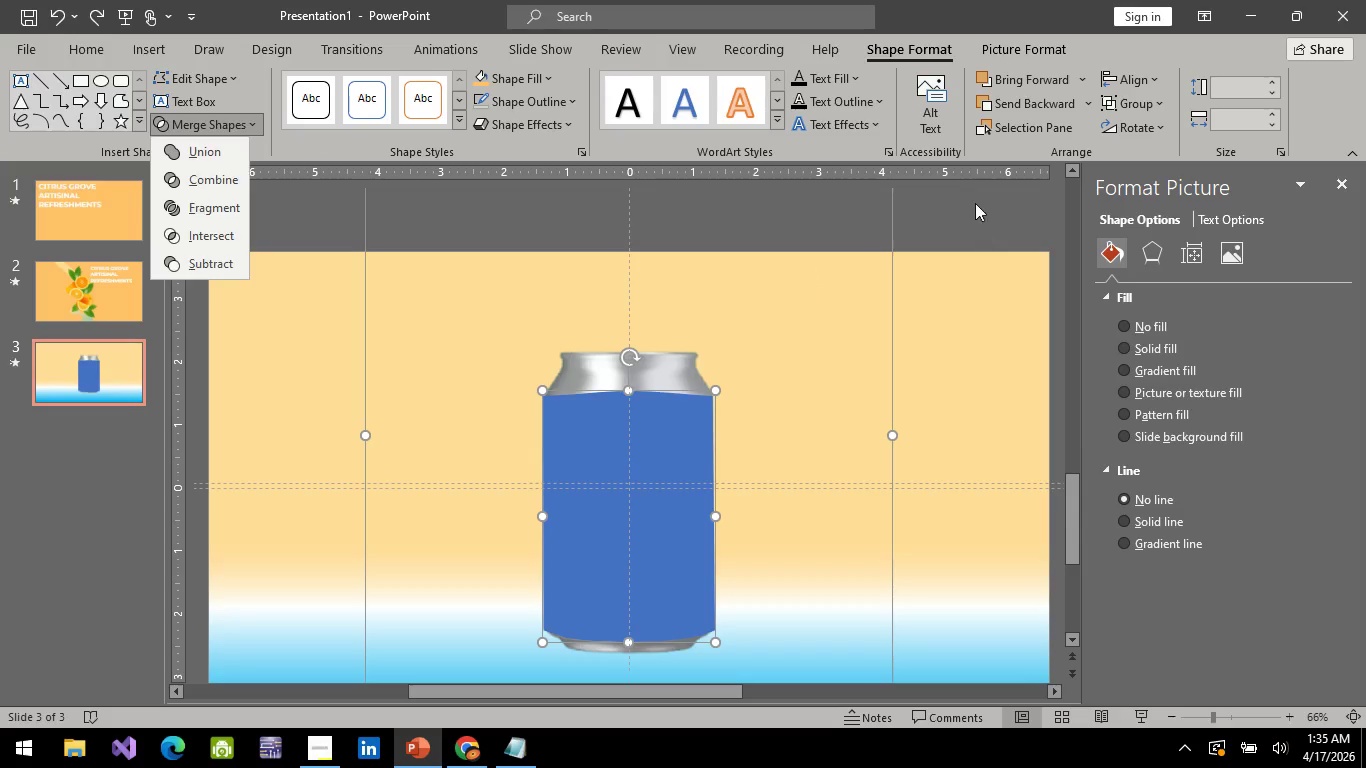 
left_click([974, 198])
 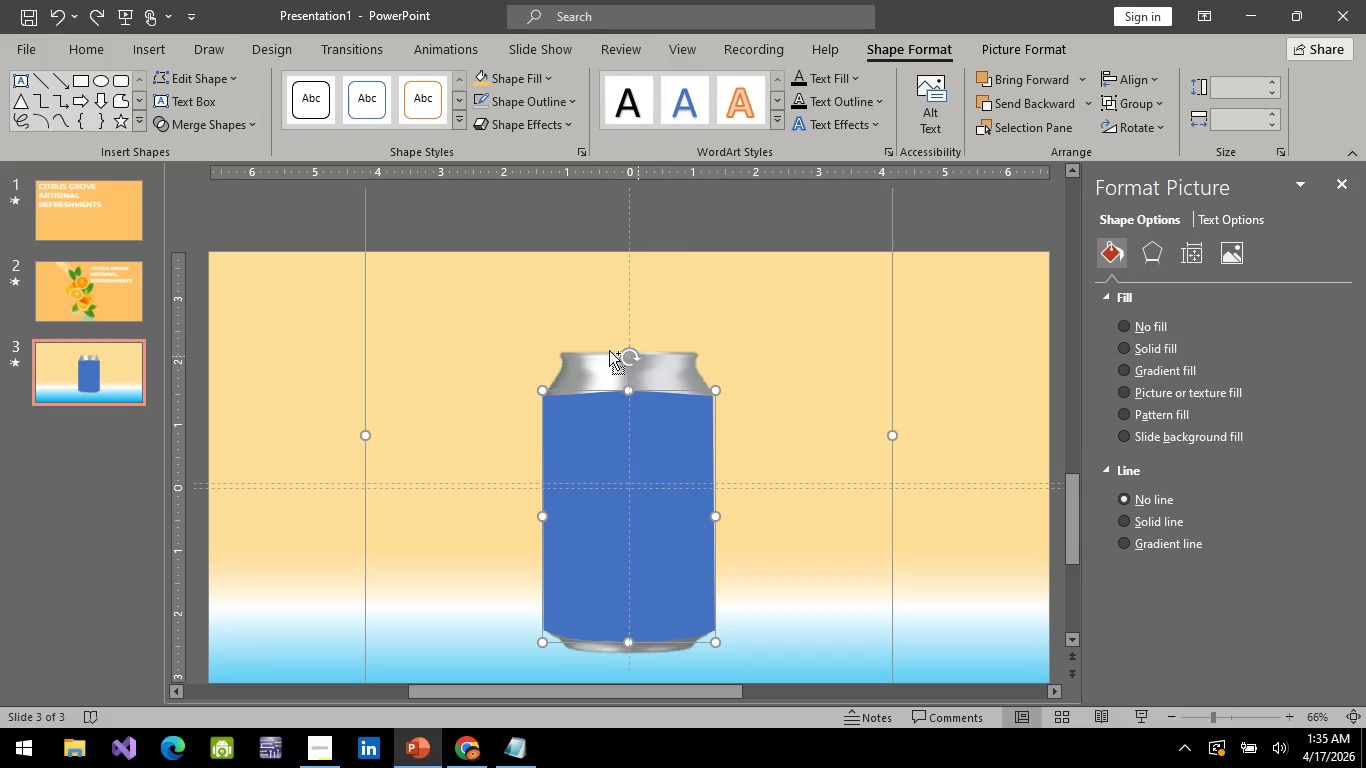 
hold_key(key=ControlLeft, duration=1.06)
scroll: coordinate [594, 346], scroll_direction: down, amount: 4.0
 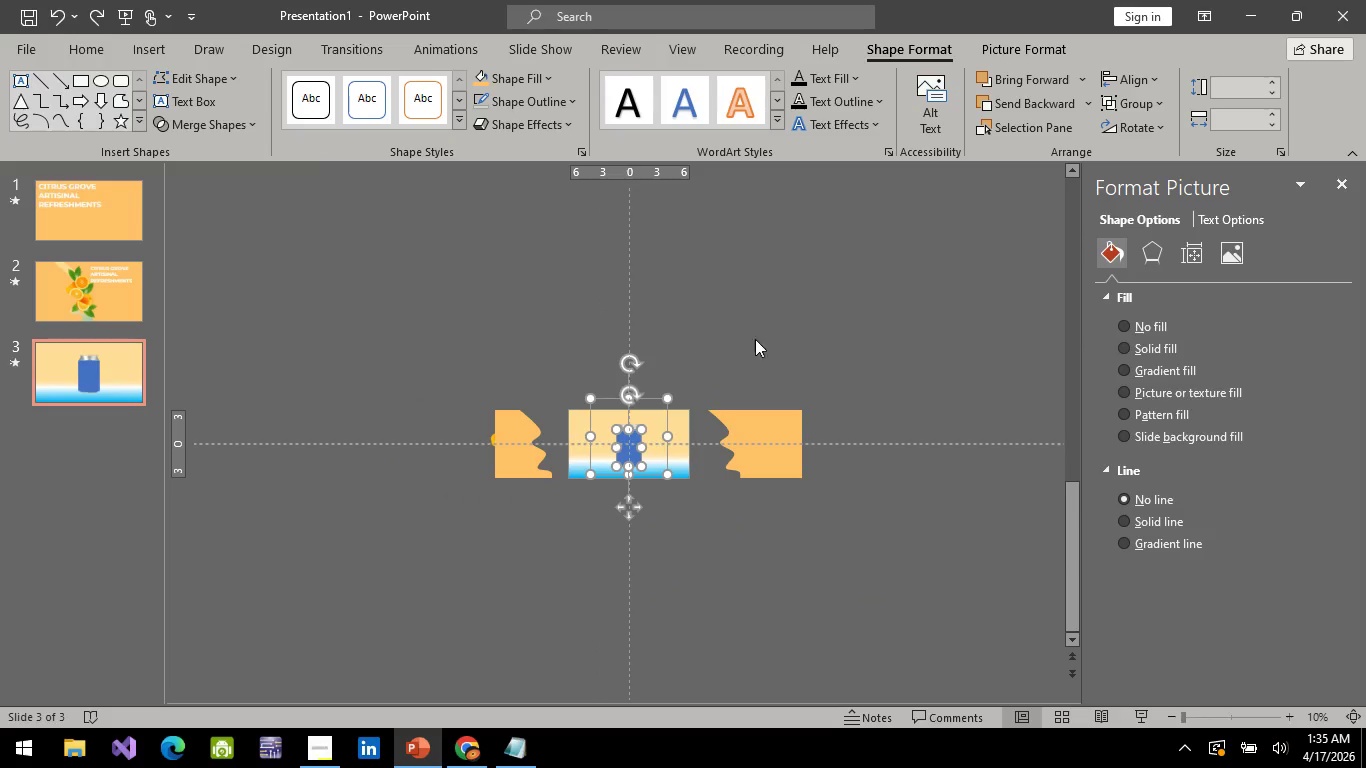 
hold_key(key=ControlLeft, duration=2.94)
left_click([792, 339])
 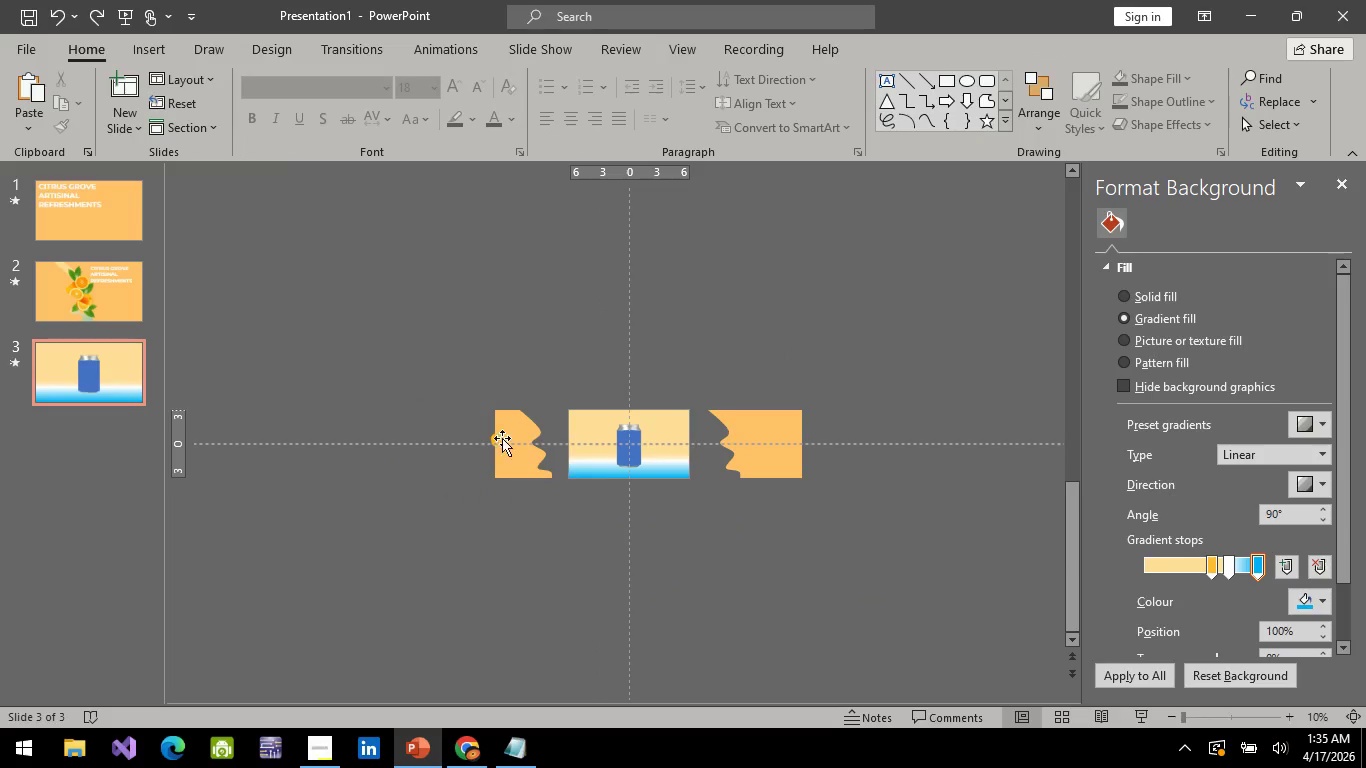 
hold_key(key=ControlLeft, duration=0.5)
scroll: coordinate [566, 401], scroll_direction: up, amount: 4.0
 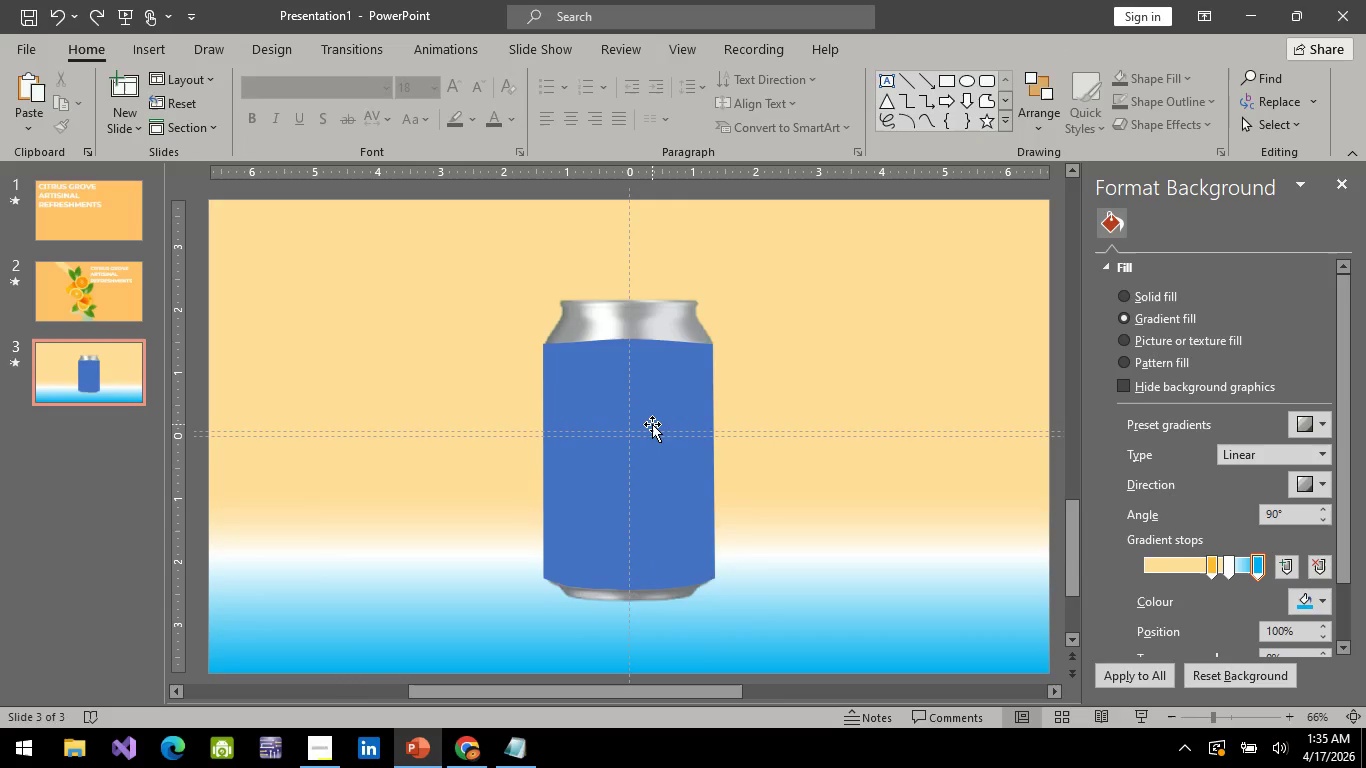 
left_click([652, 424])
 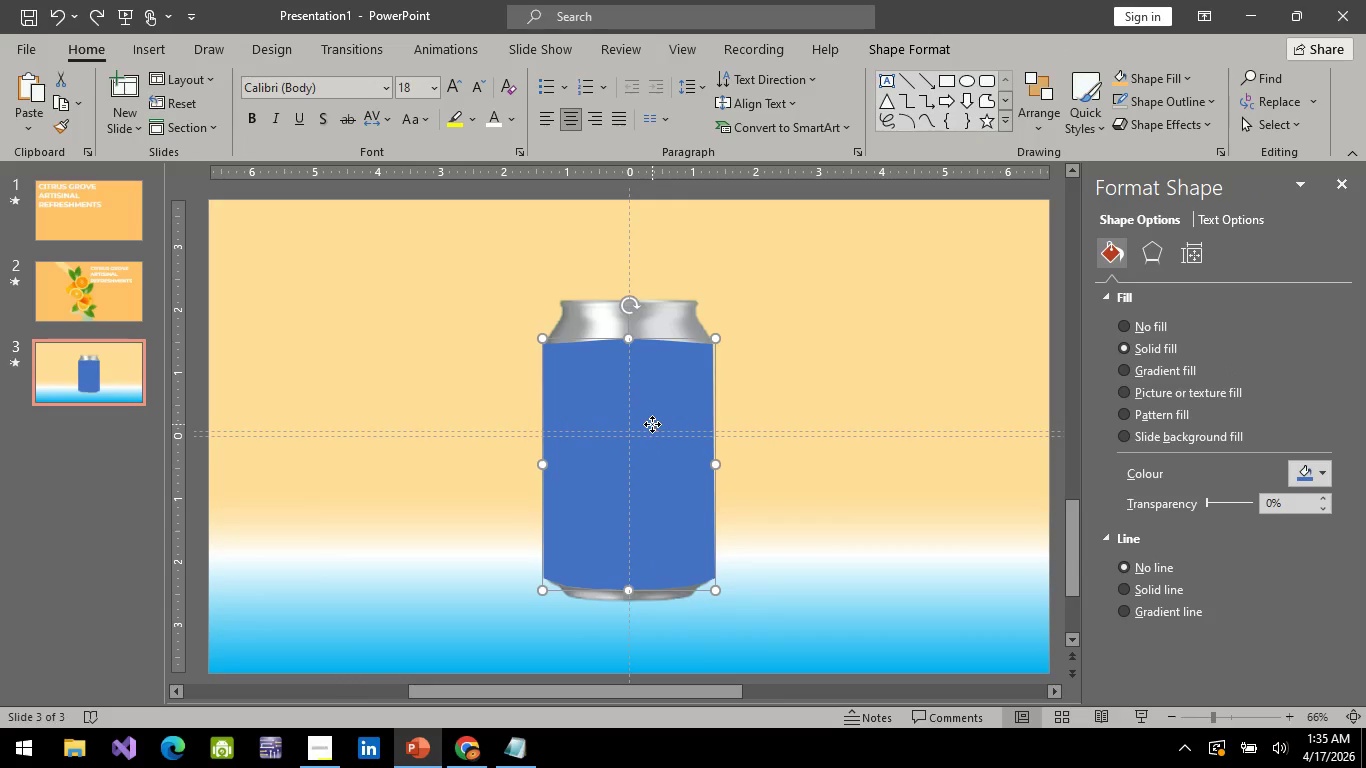 
right_click([652, 424])
 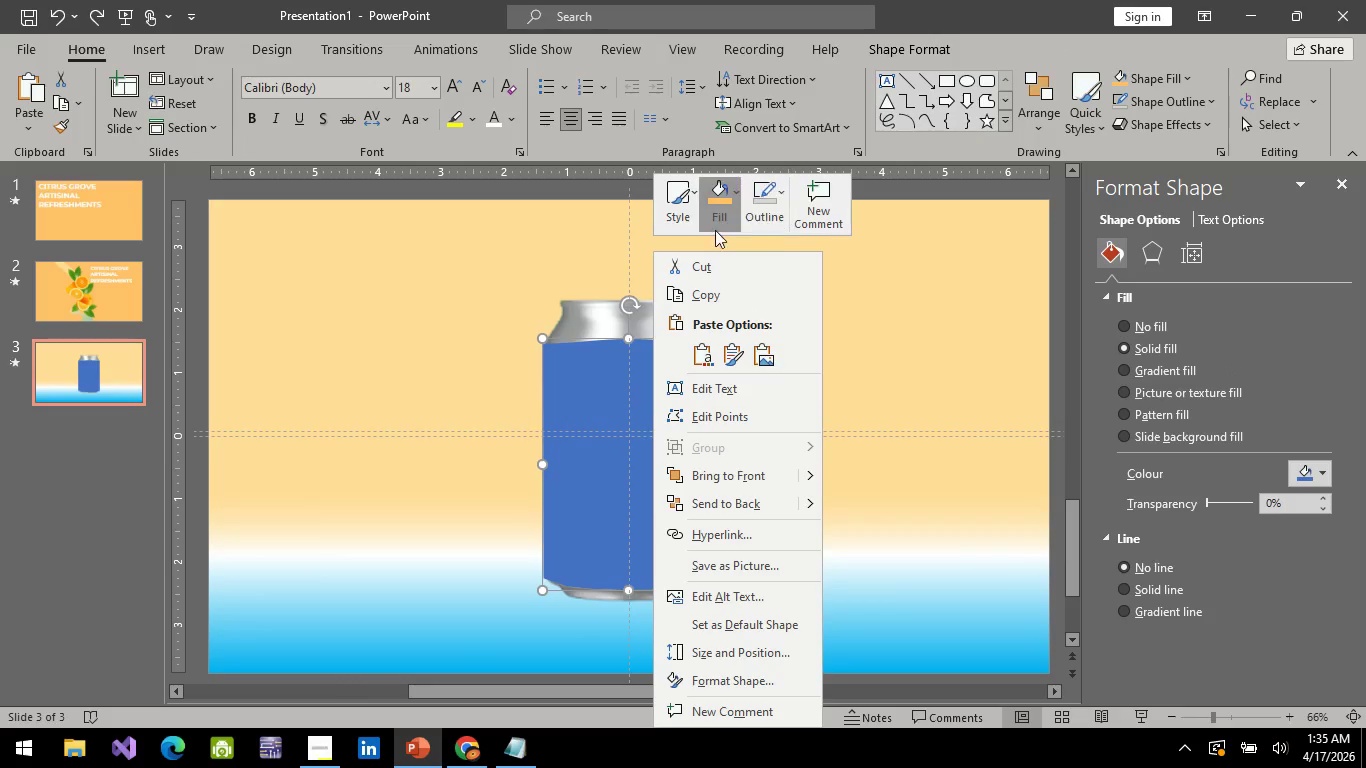 
left_click([715, 223])
 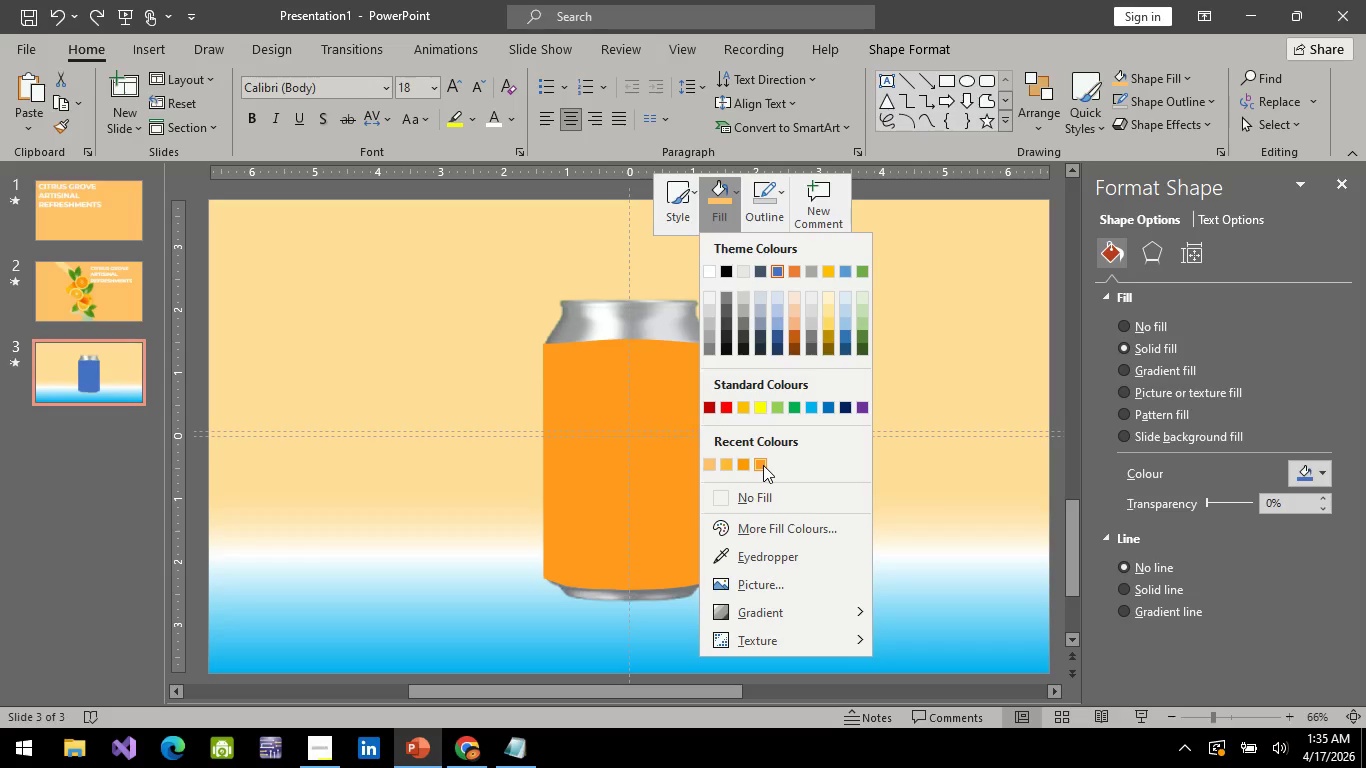 
left_click([763, 465])
 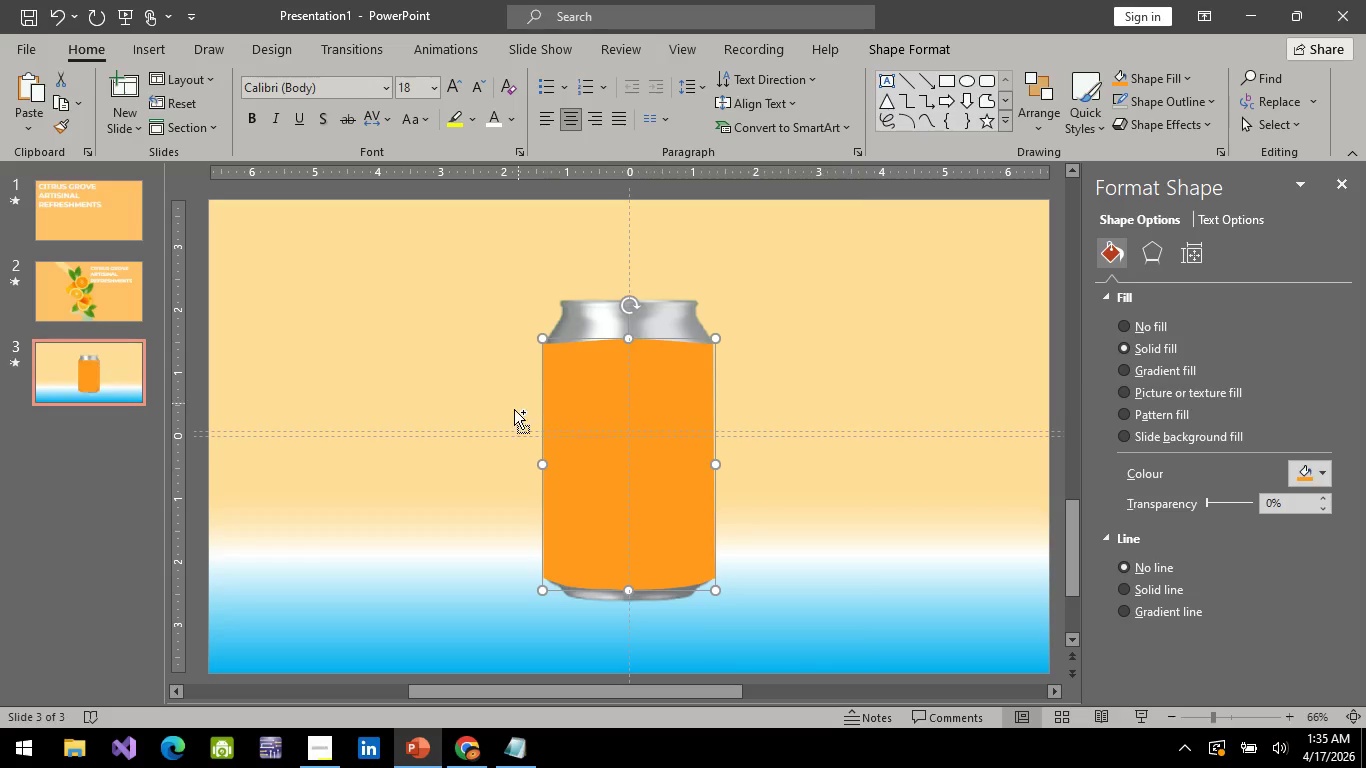 
hold_key(key=ControlLeft, duration=0.67)
scroll: coordinate [513, 424], scroll_direction: down, amount: 4.0
 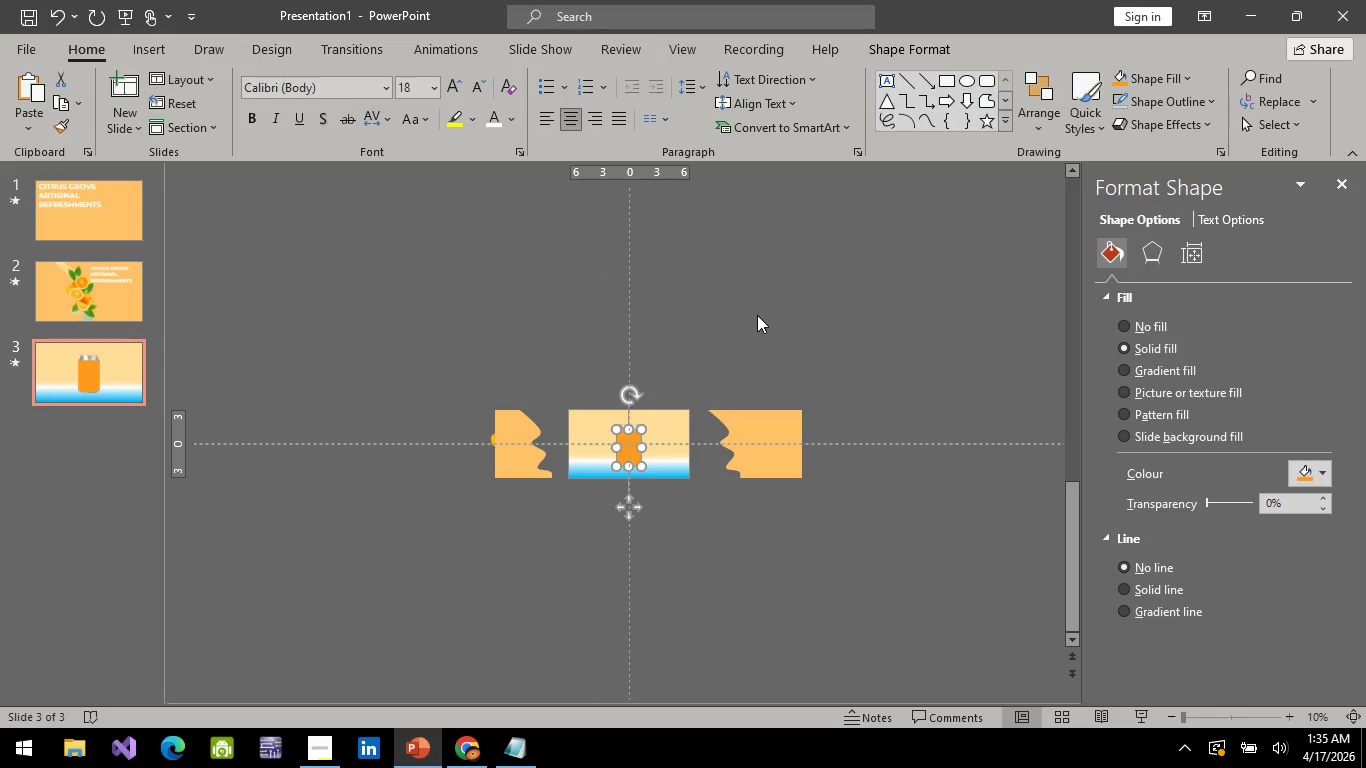 
left_click([757, 315])
 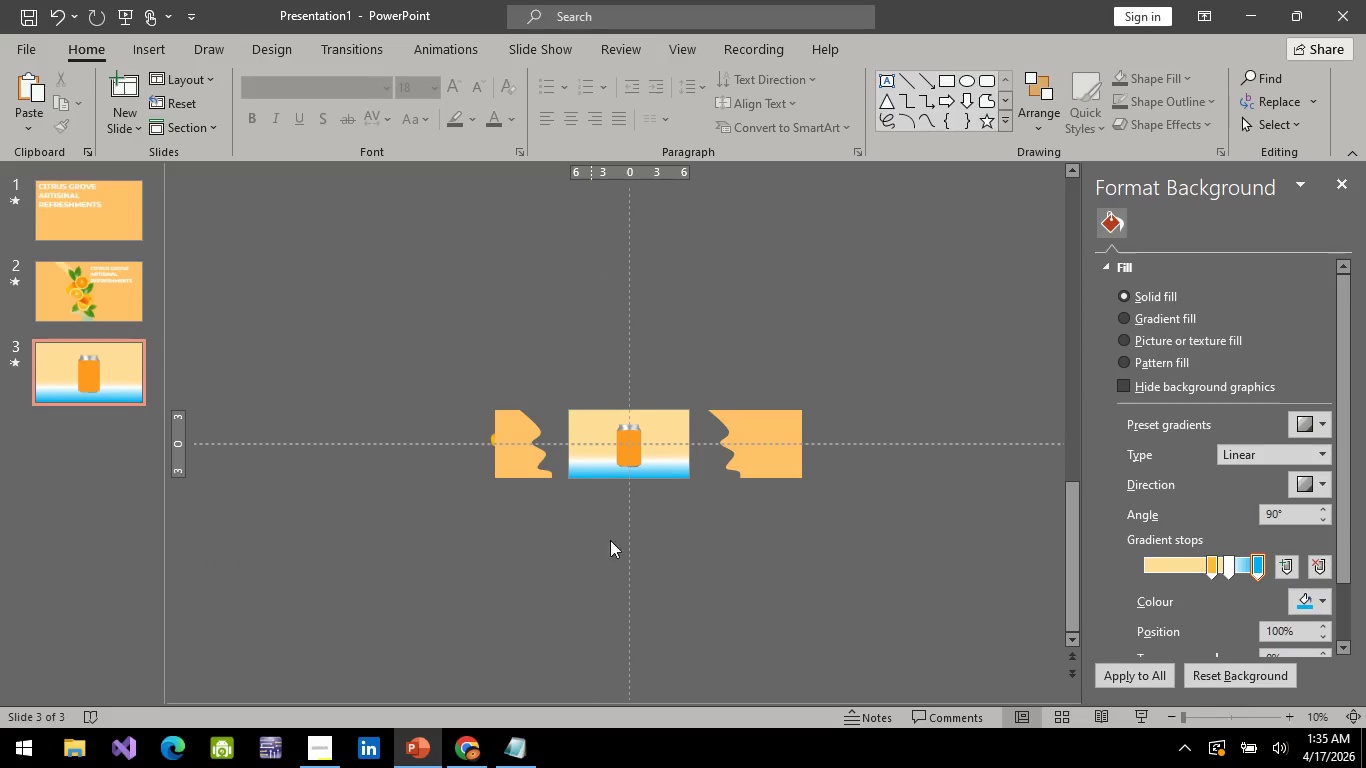 
hold_key(key=ControlLeft, duration=0.66)
scroll: coordinate [632, 441], scroll_direction: up, amount: 4.0
 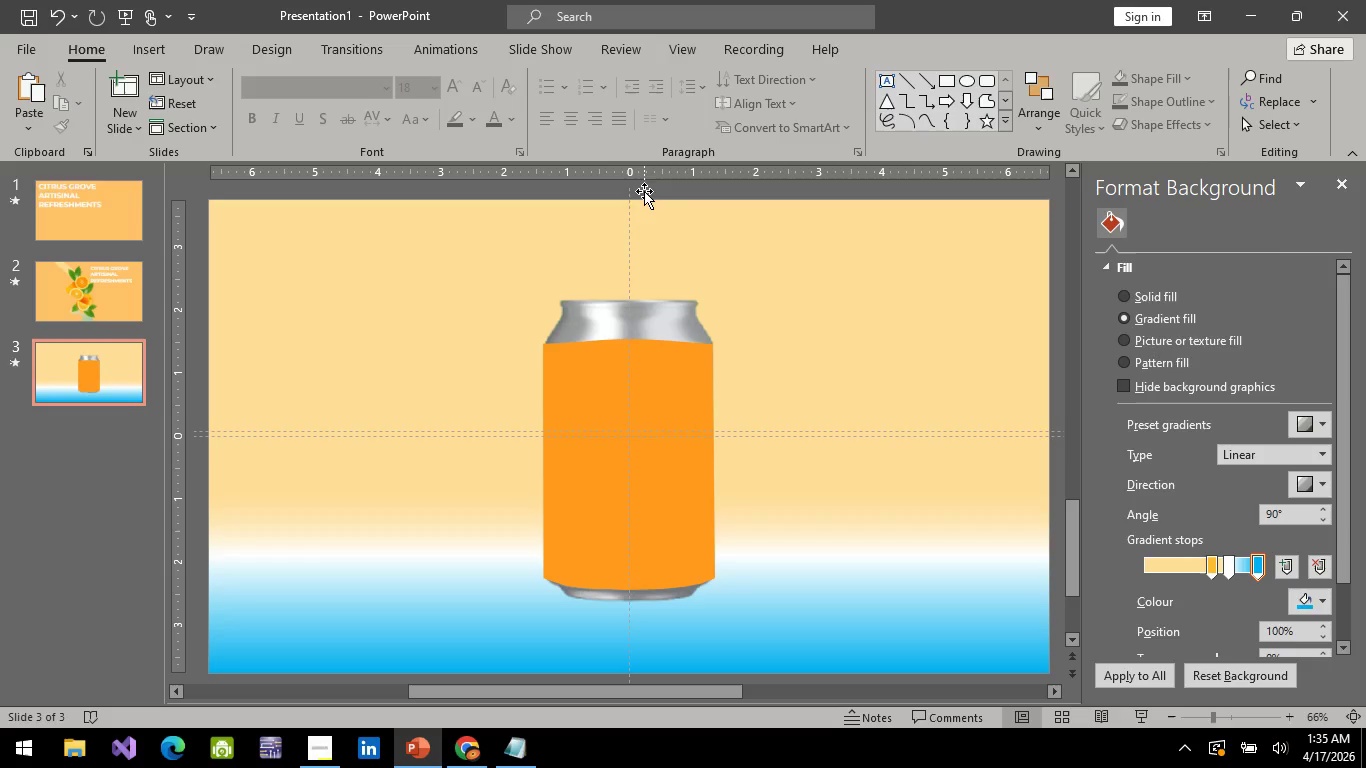 
wait(7.46)
 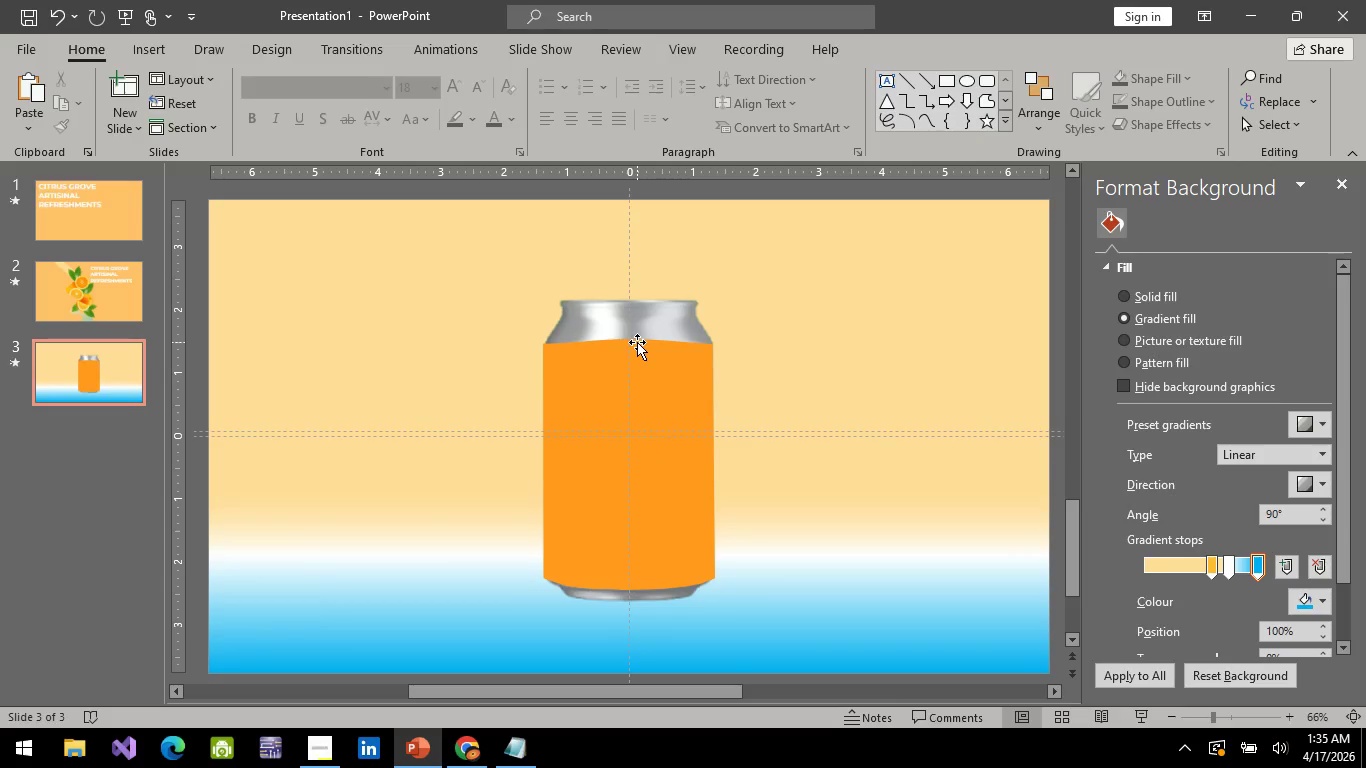 
left_click([171, 54])
 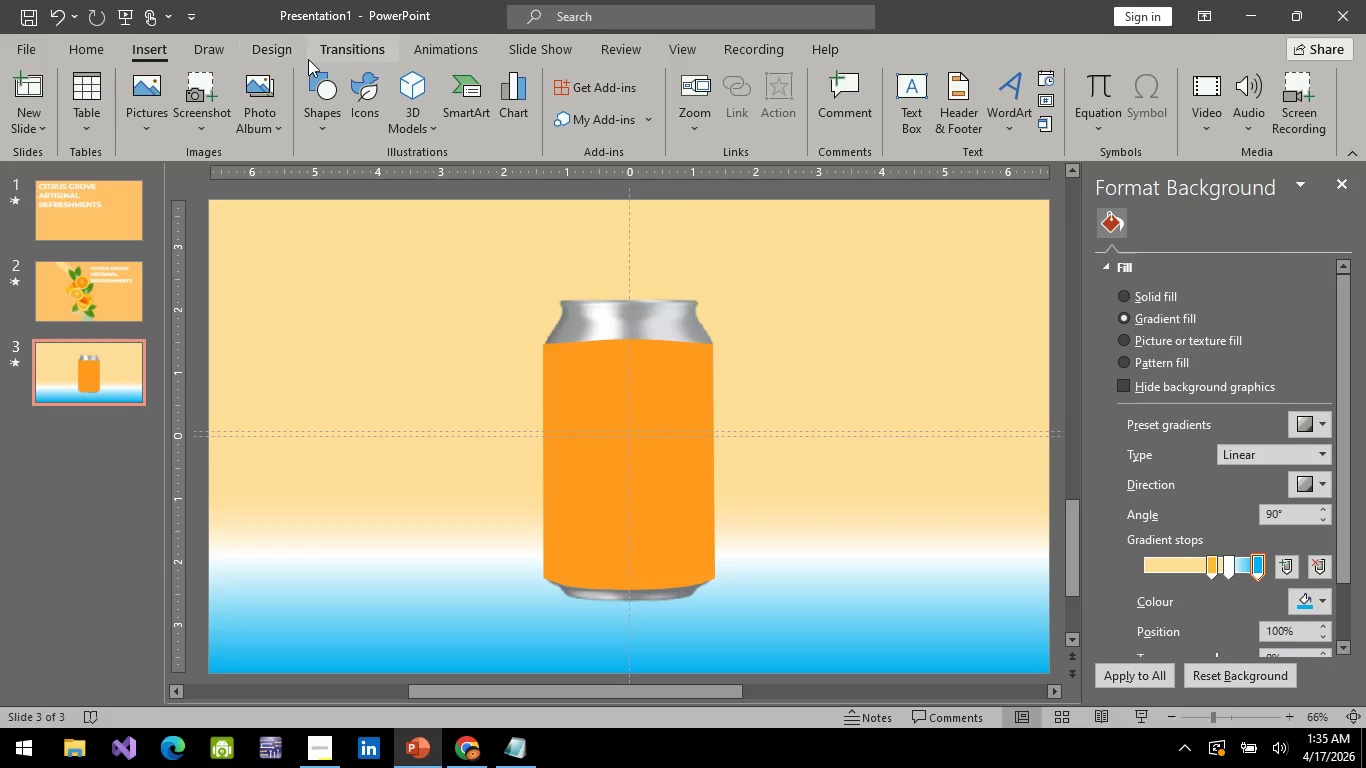 
wait(6.8)
 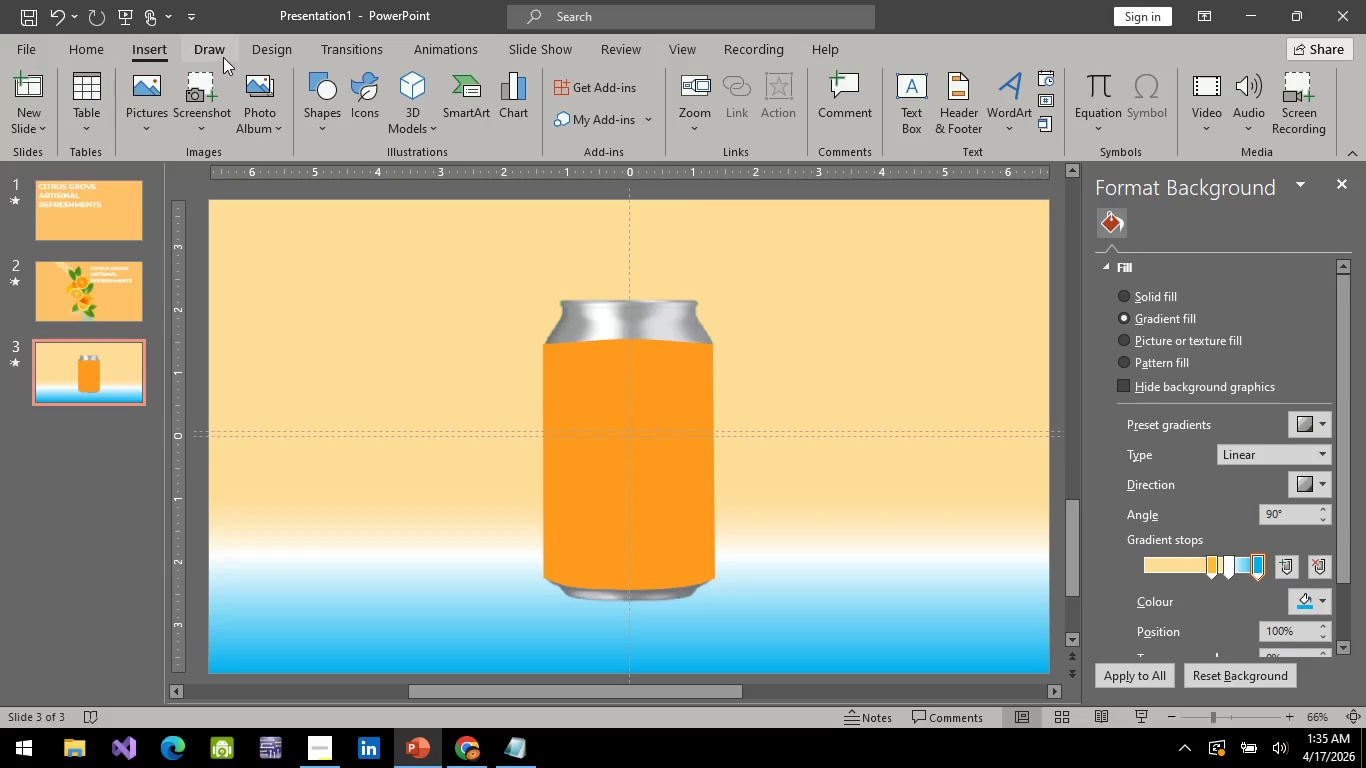 
left_click([330, 101])
 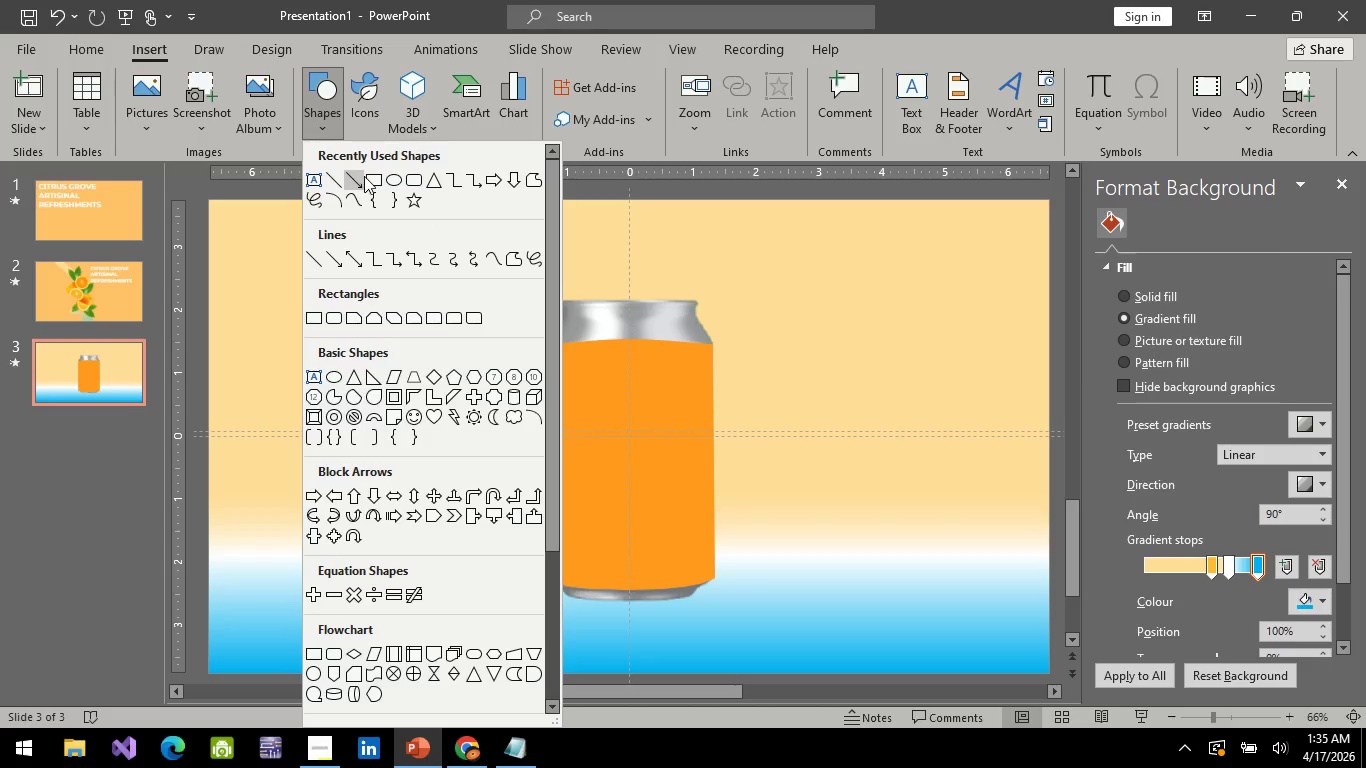 
left_click([371, 176])
 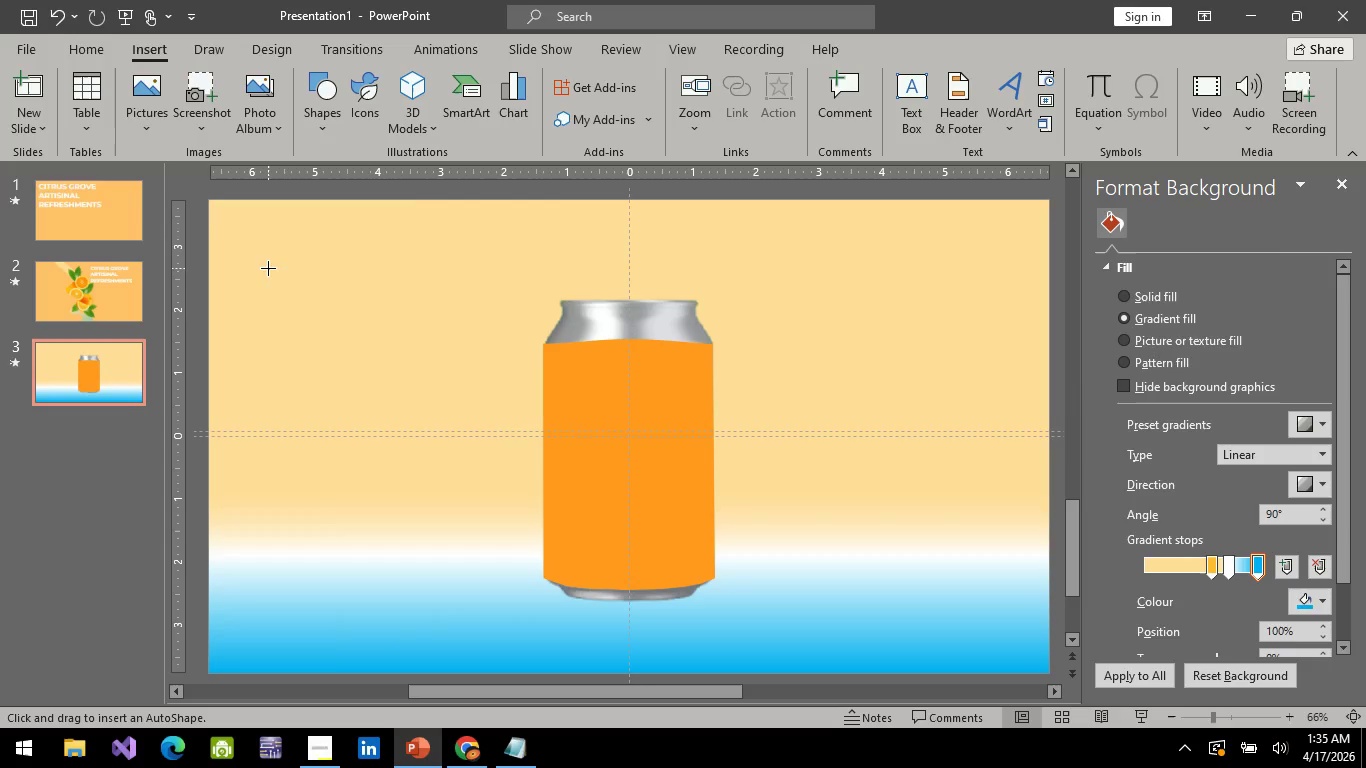 
left_click_drag(start_coordinate=[268, 268], to_coordinate=[491, 557])
 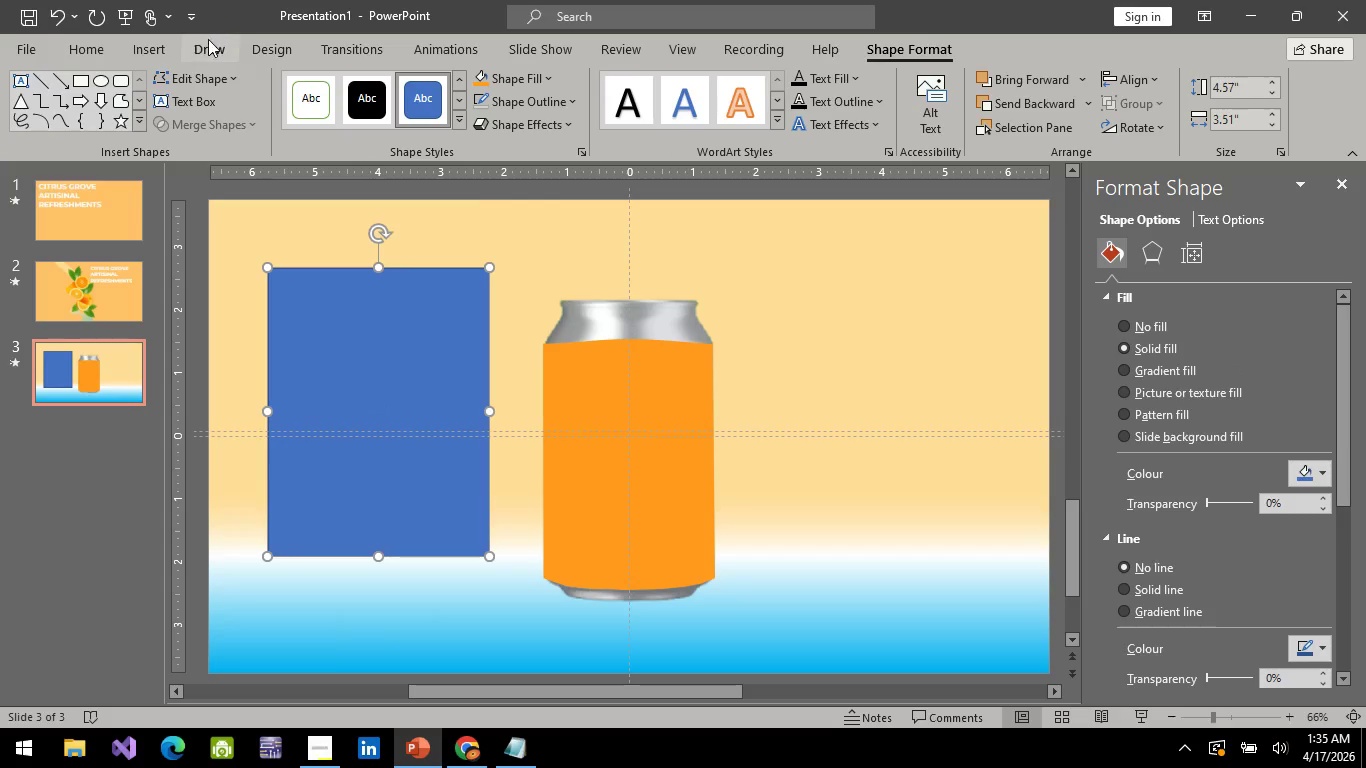 
left_click([214, 47])
 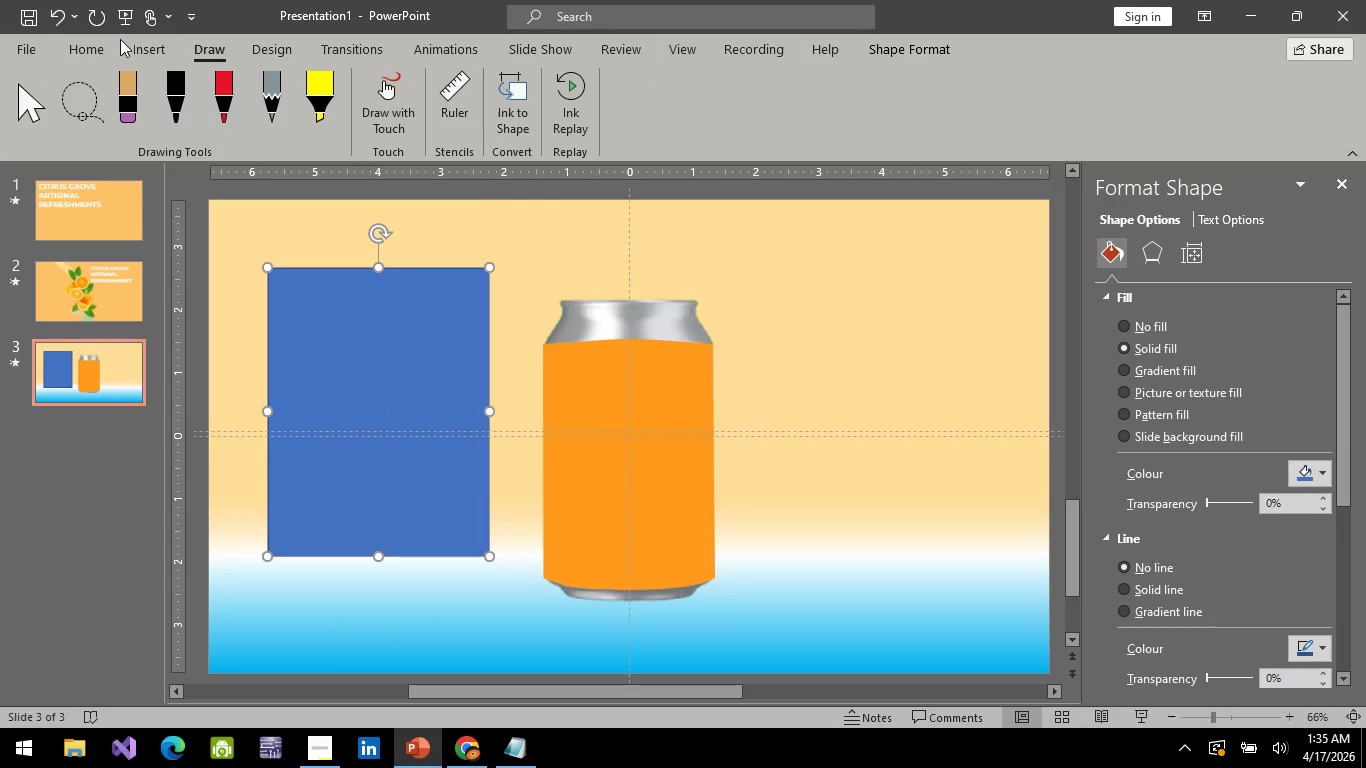 
left_click([149, 50])
 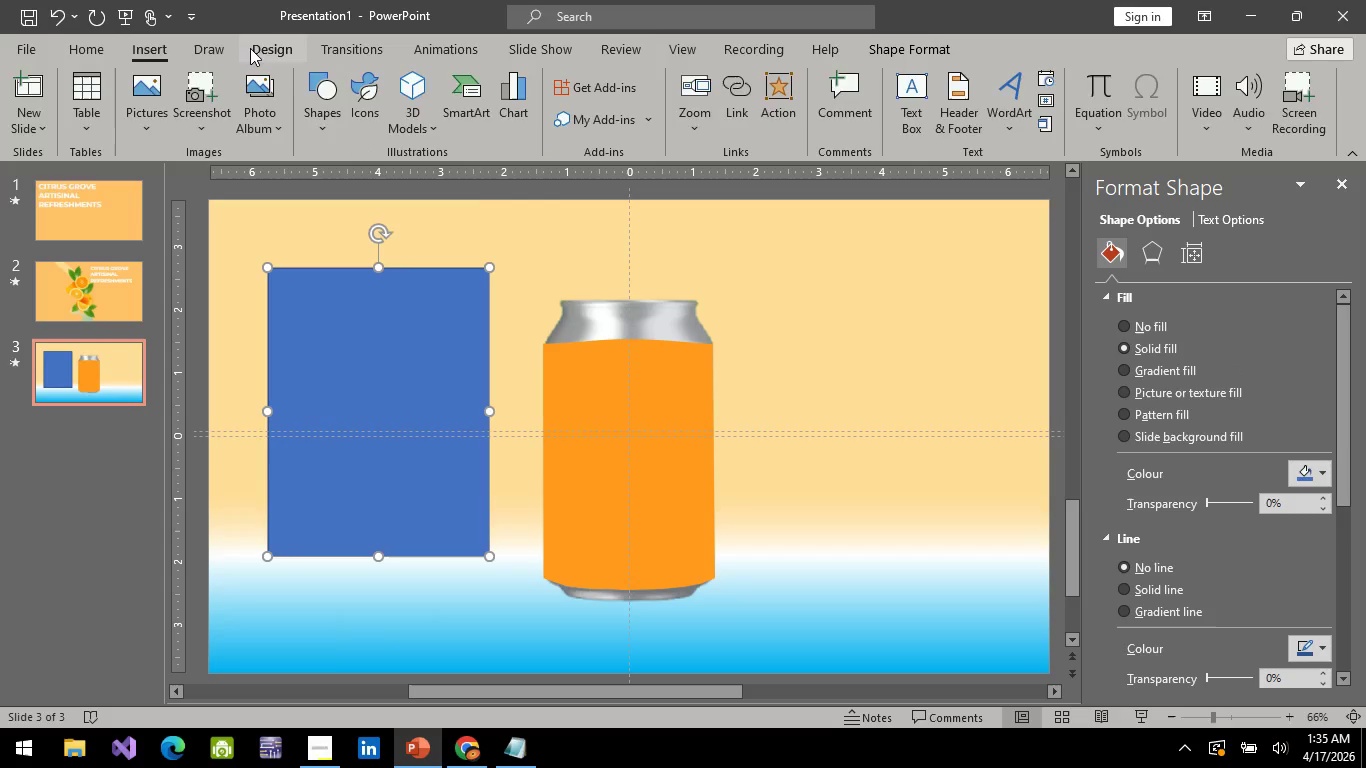 
left_click([250, 48])
 